 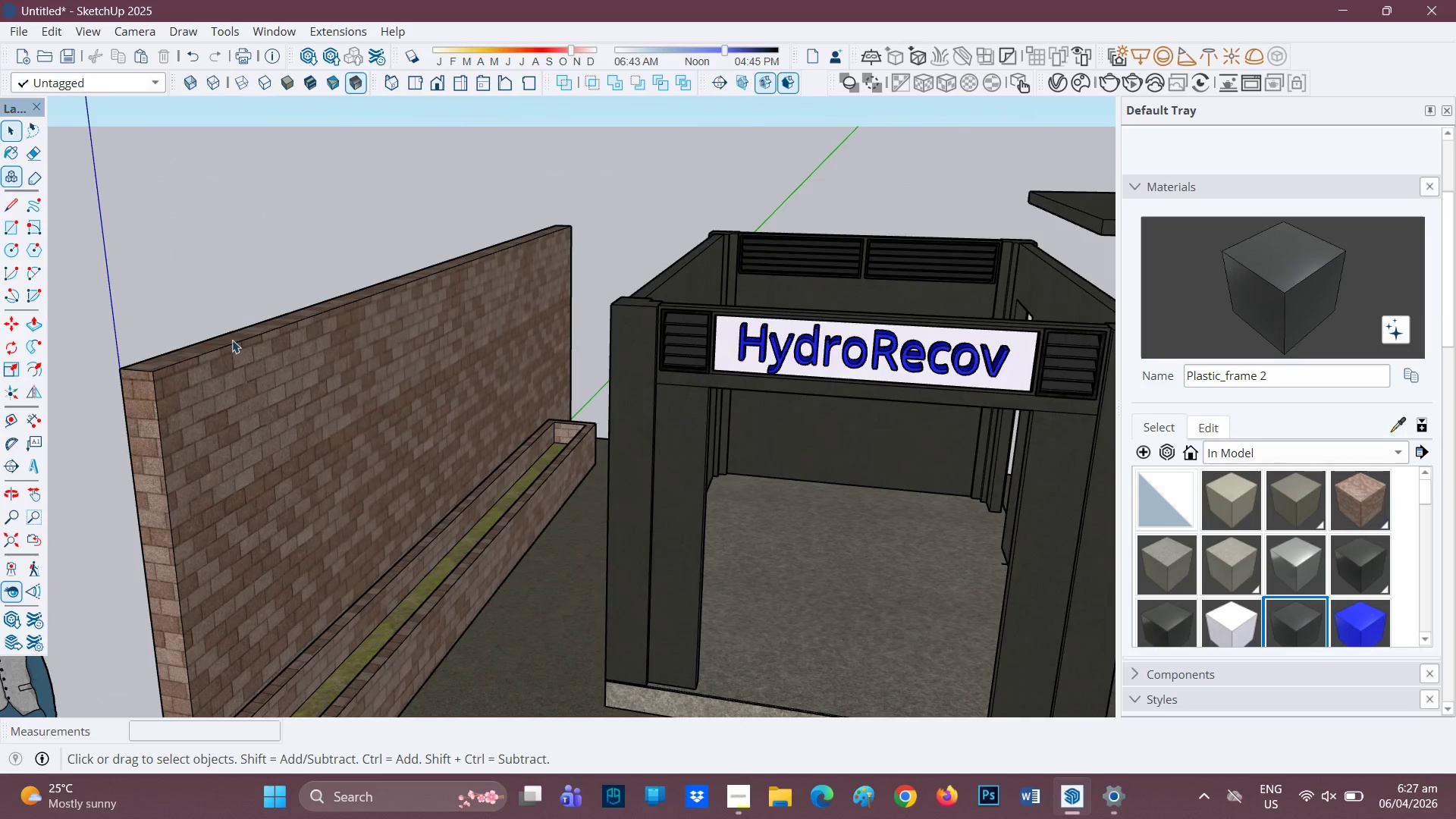 
scroll: coordinate [482, 375], scroll_direction: down, amount: 2.0
 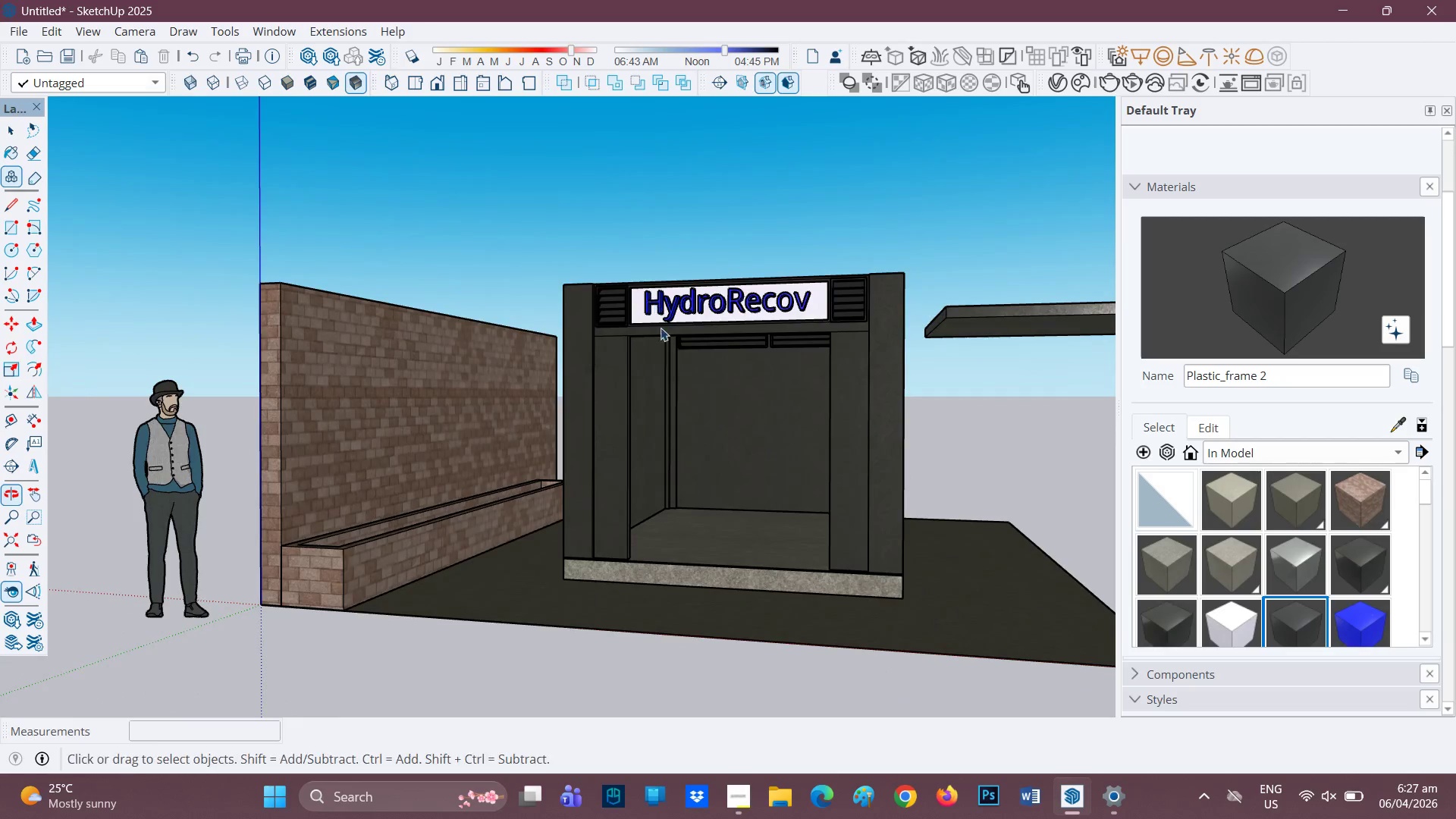 
scroll: coordinate [633, 576], scroll_direction: up, amount: 6.0
 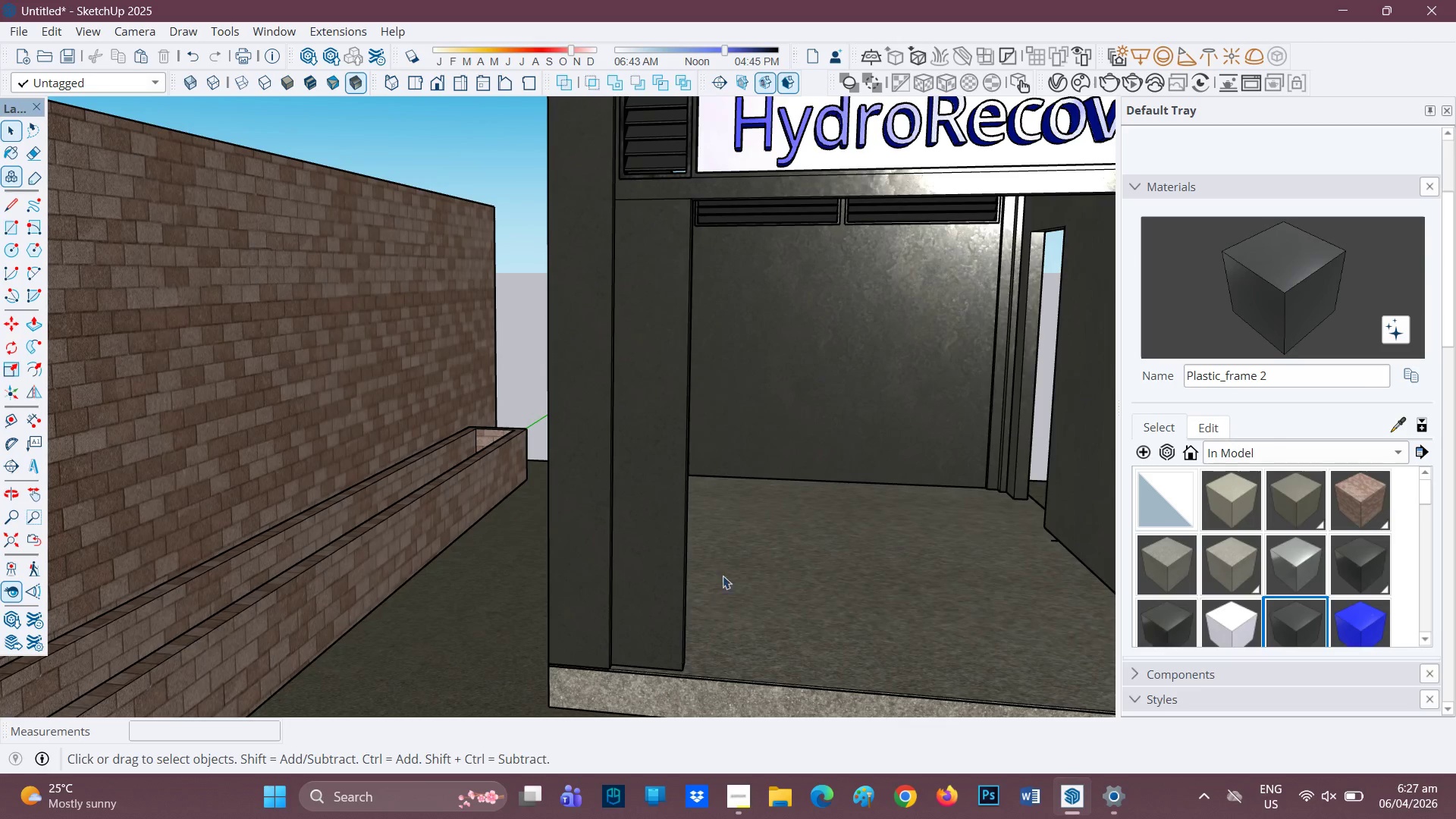 
key(G)
 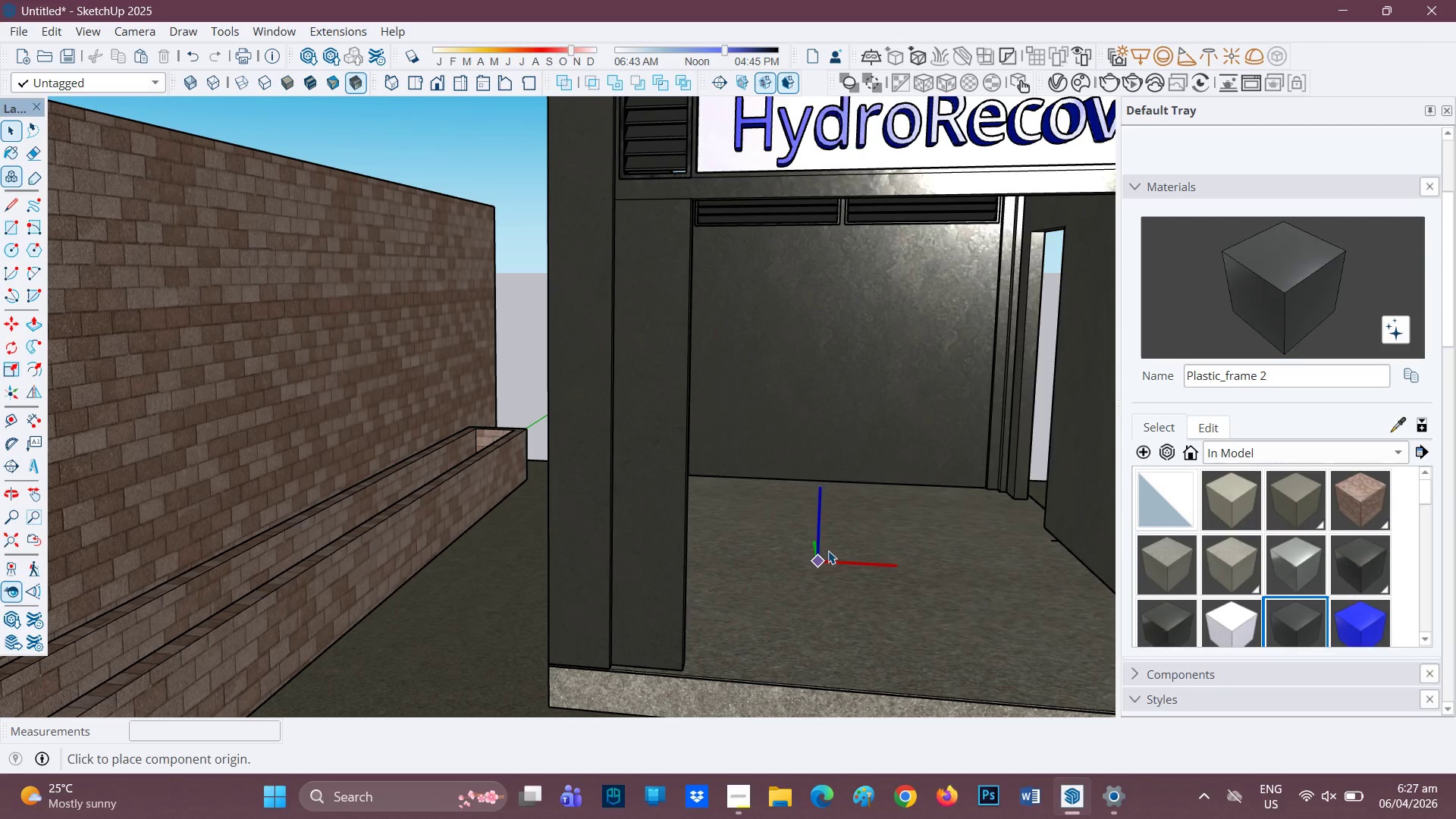 
left_click_drag(start_coordinate=[828, 551], to_coordinate=[673, 570])
 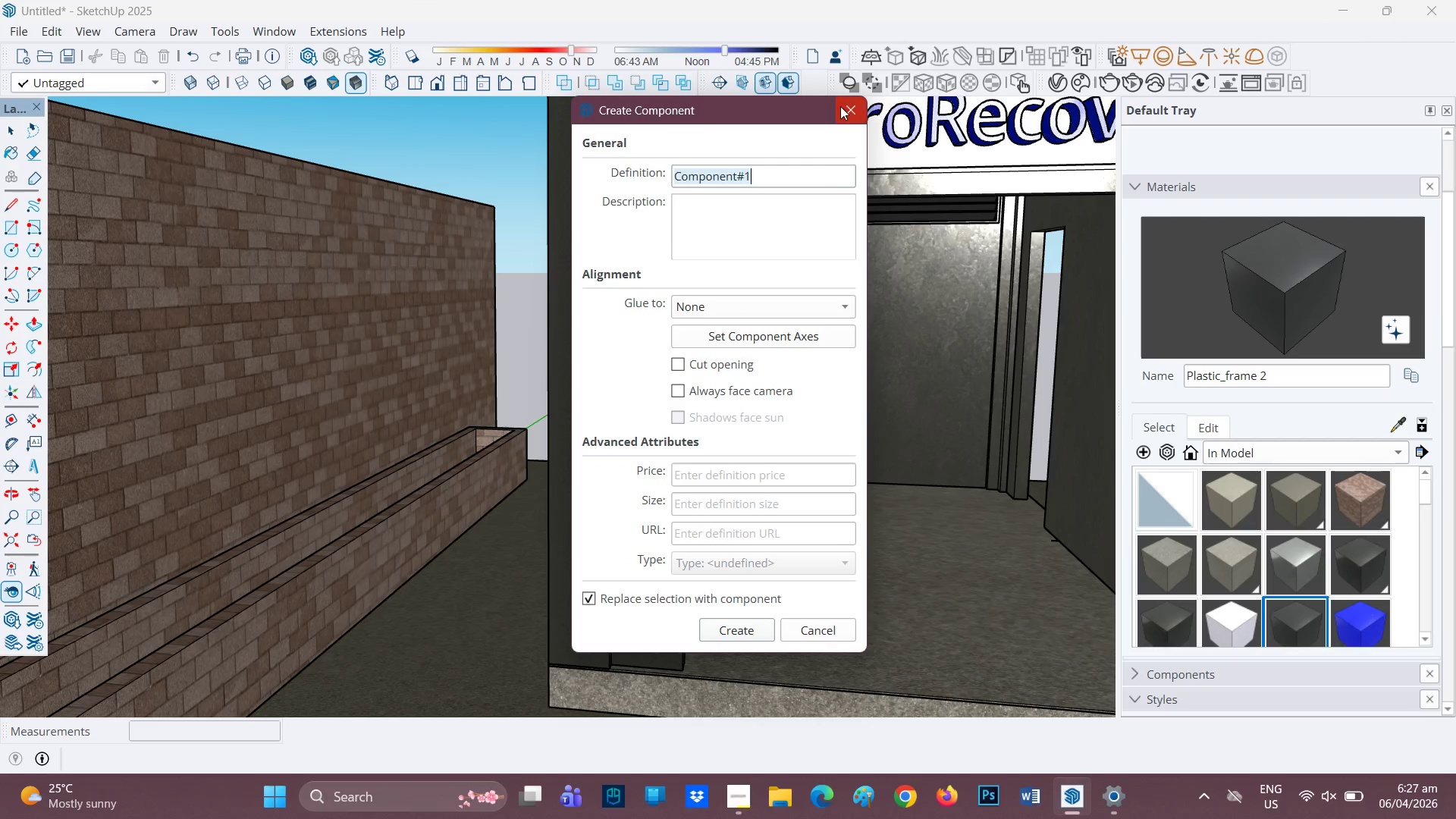 
scroll: coordinate [1051, 584], scroll_direction: up, amount: 5.0
 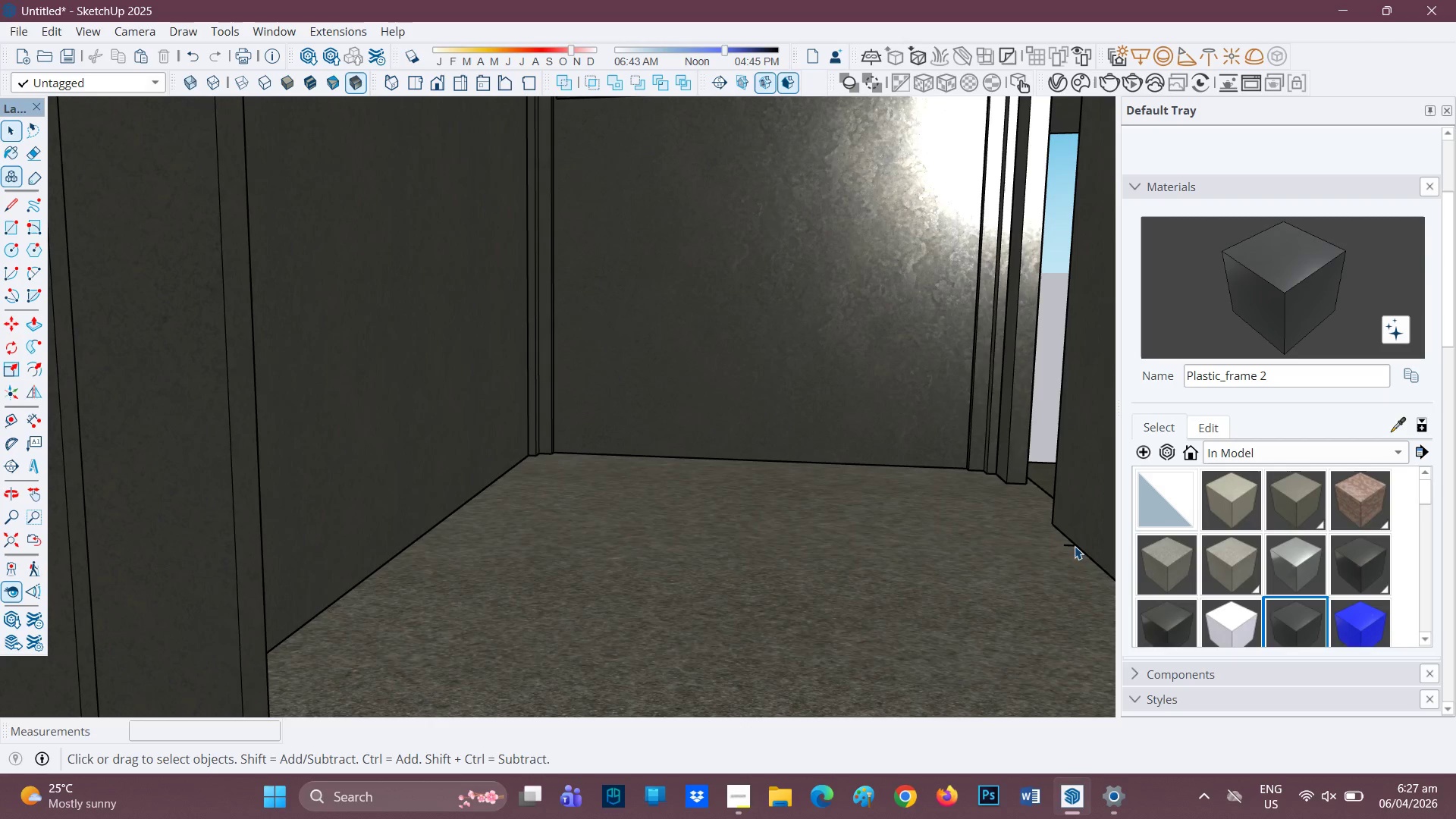 
left_click([1074, 546])
 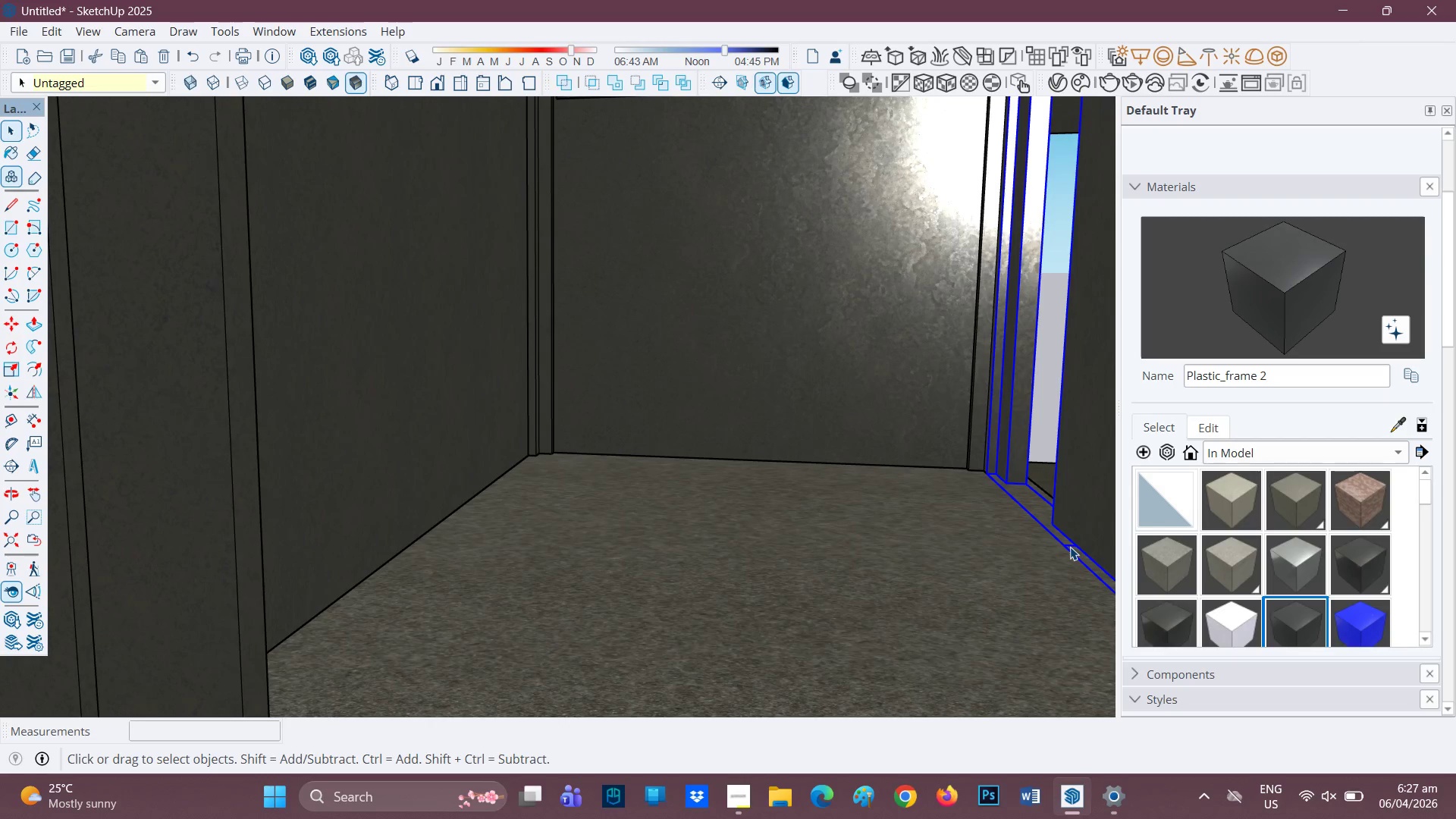 
double_click([1068, 547])
 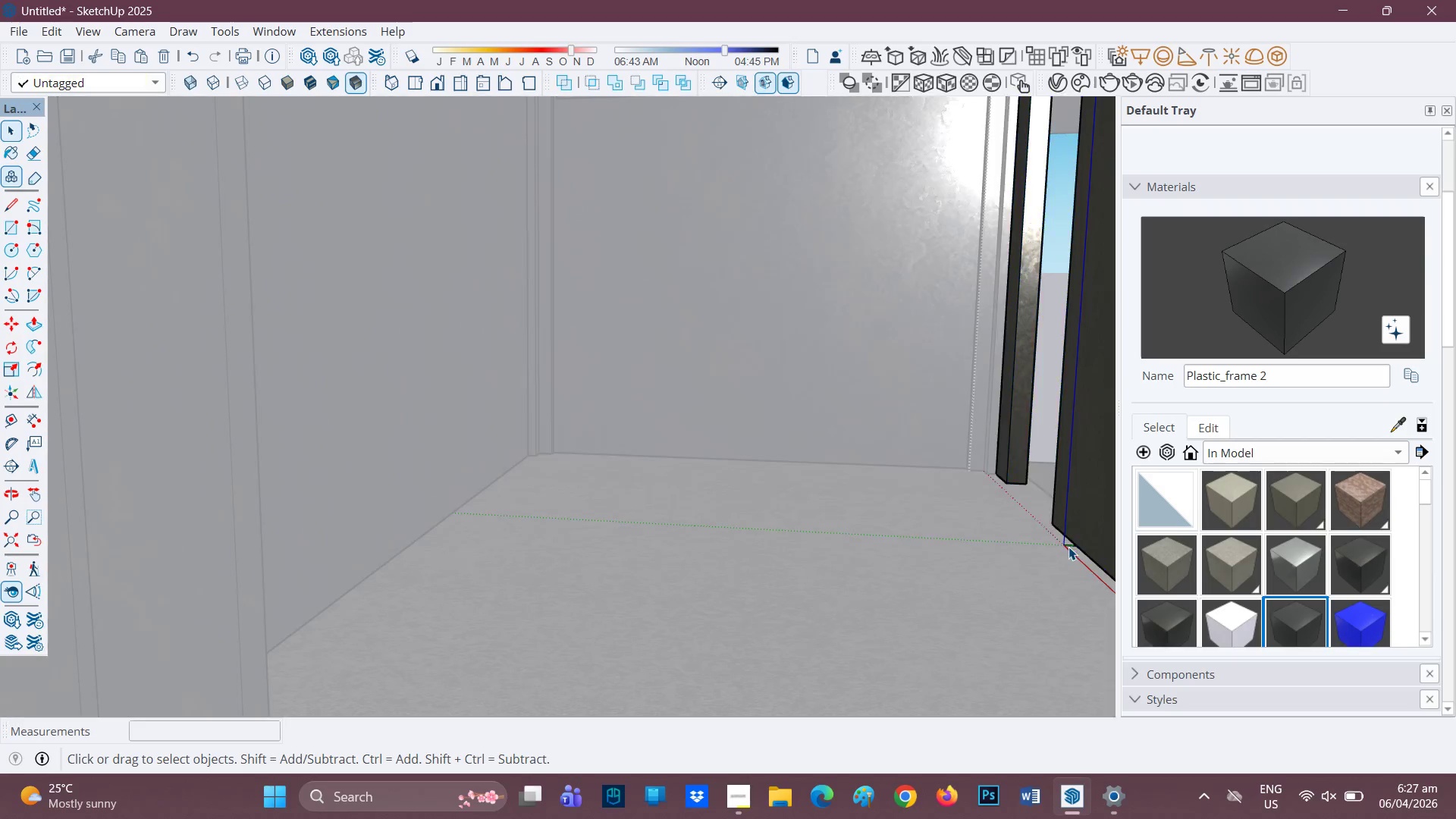 
triple_click([1068, 547])
 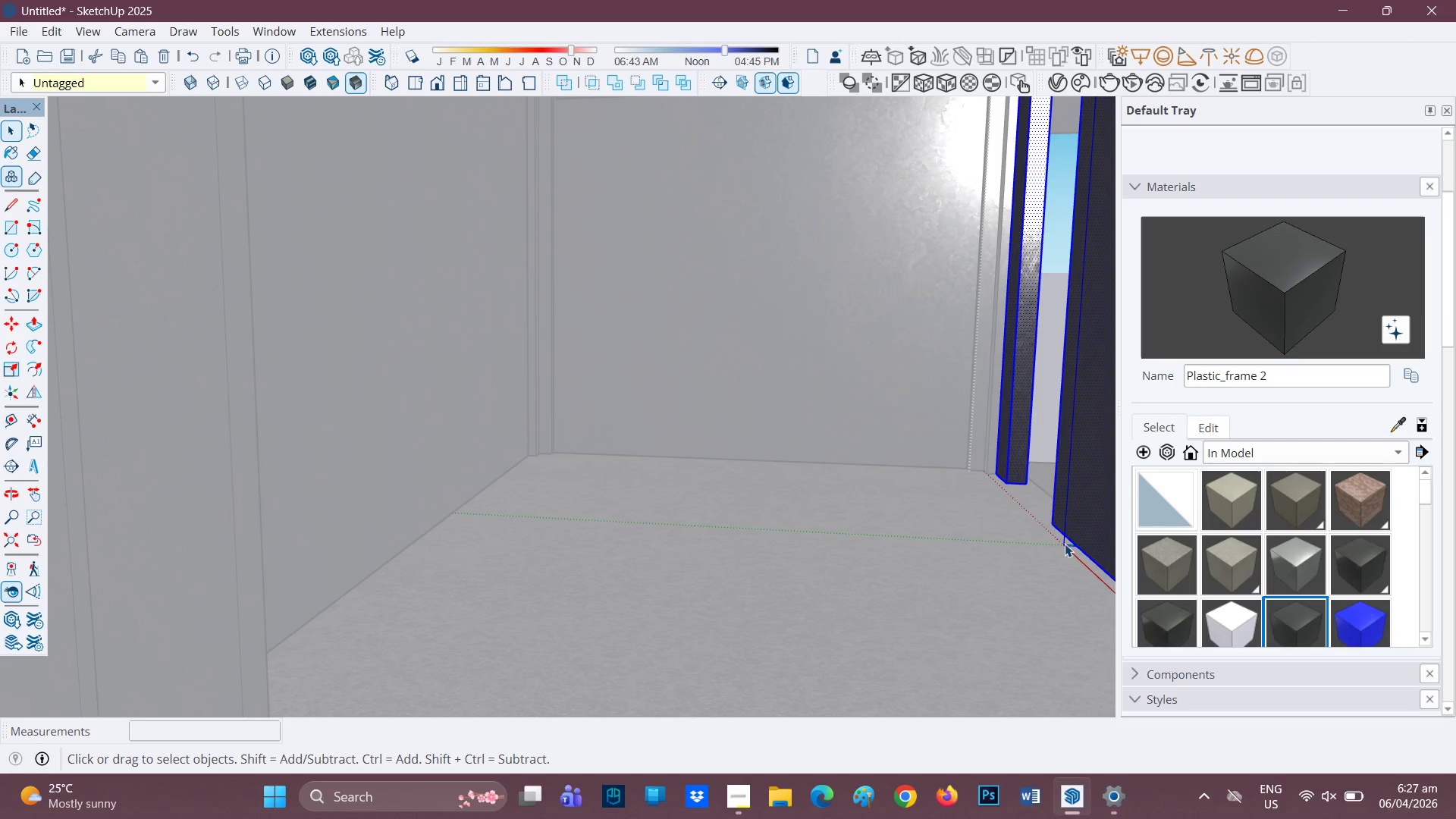 
left_click([1065, 544])
 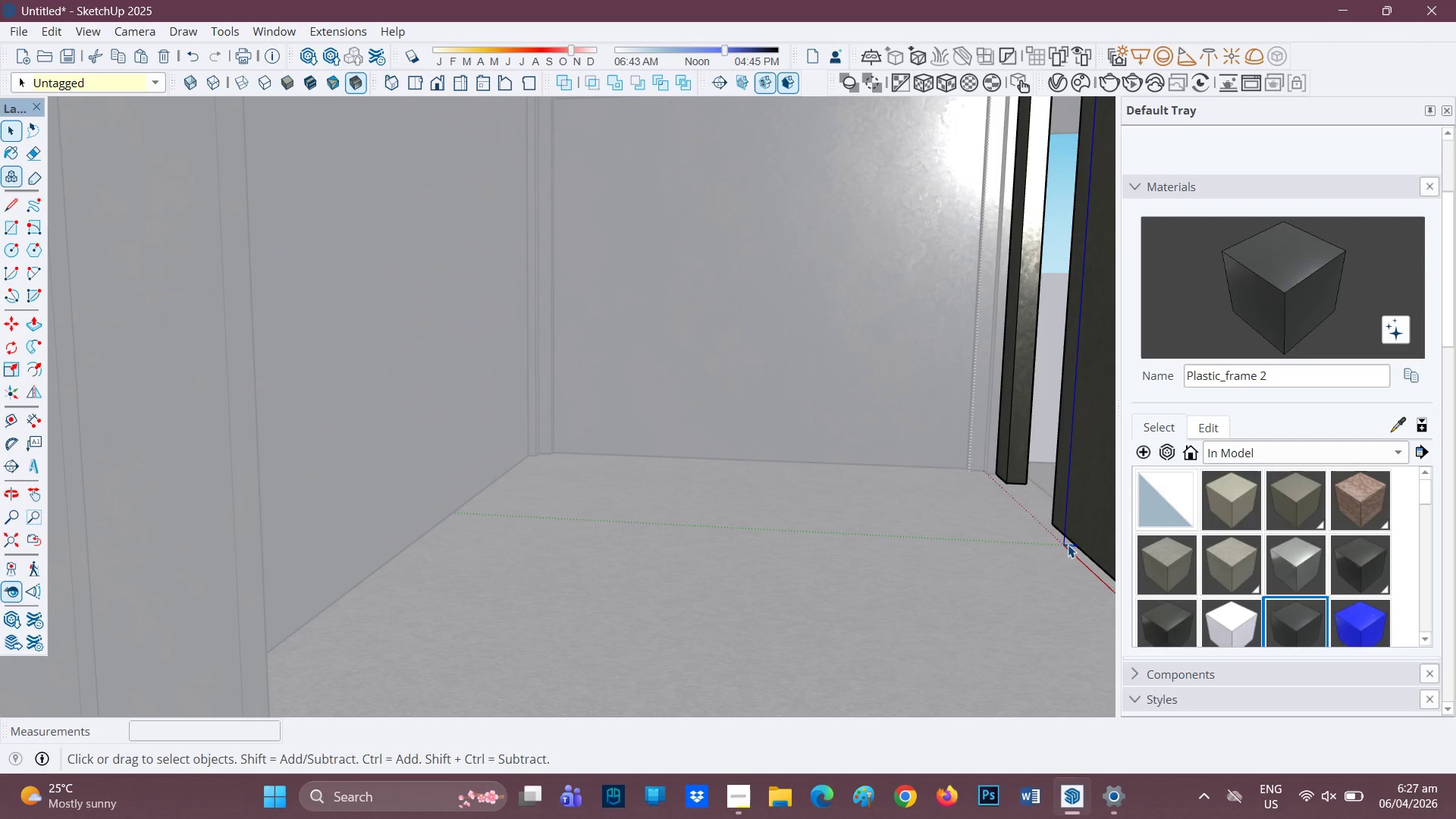 
double_click([1068, 544])
 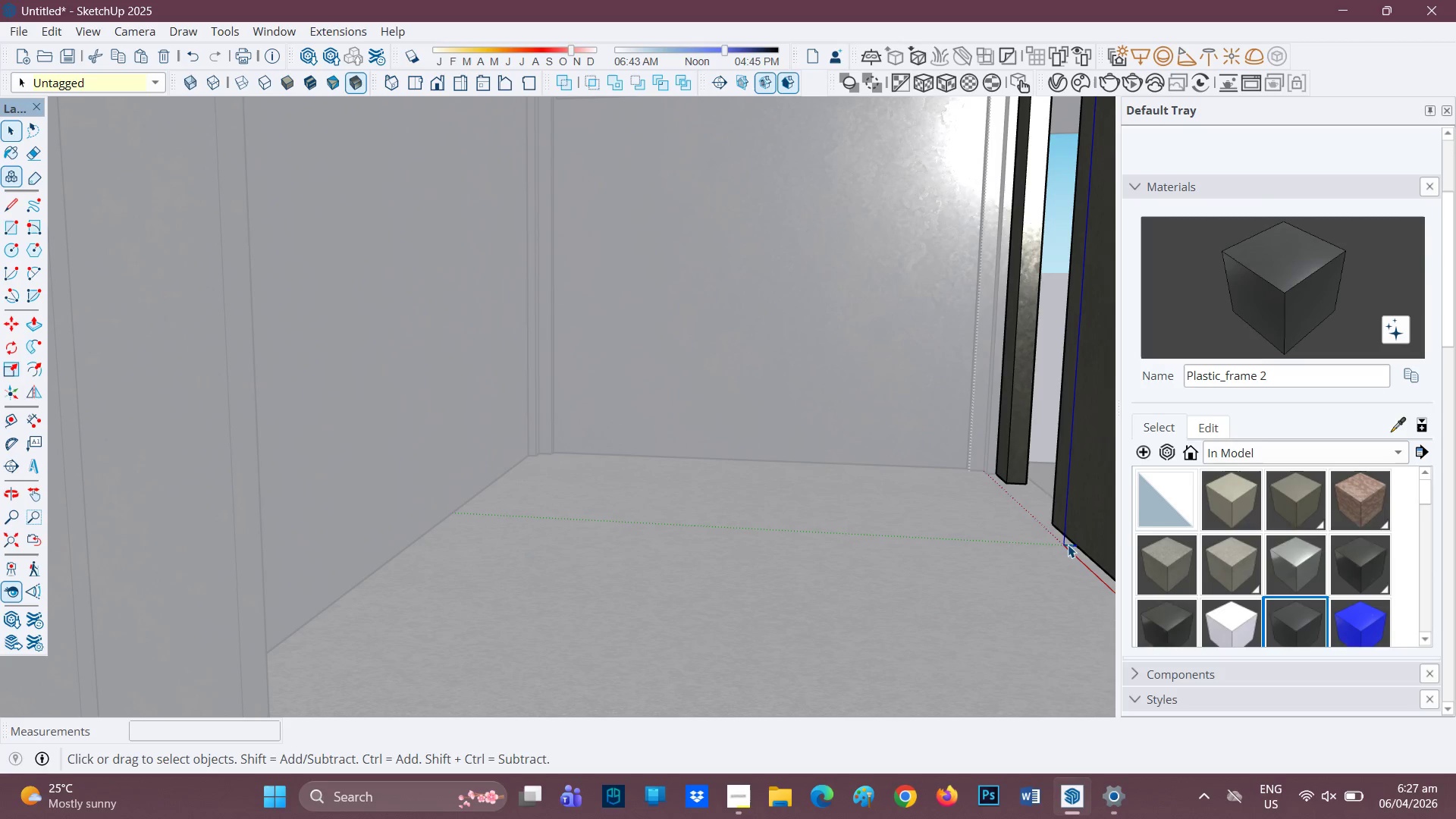 
right_click([1068, 544])
 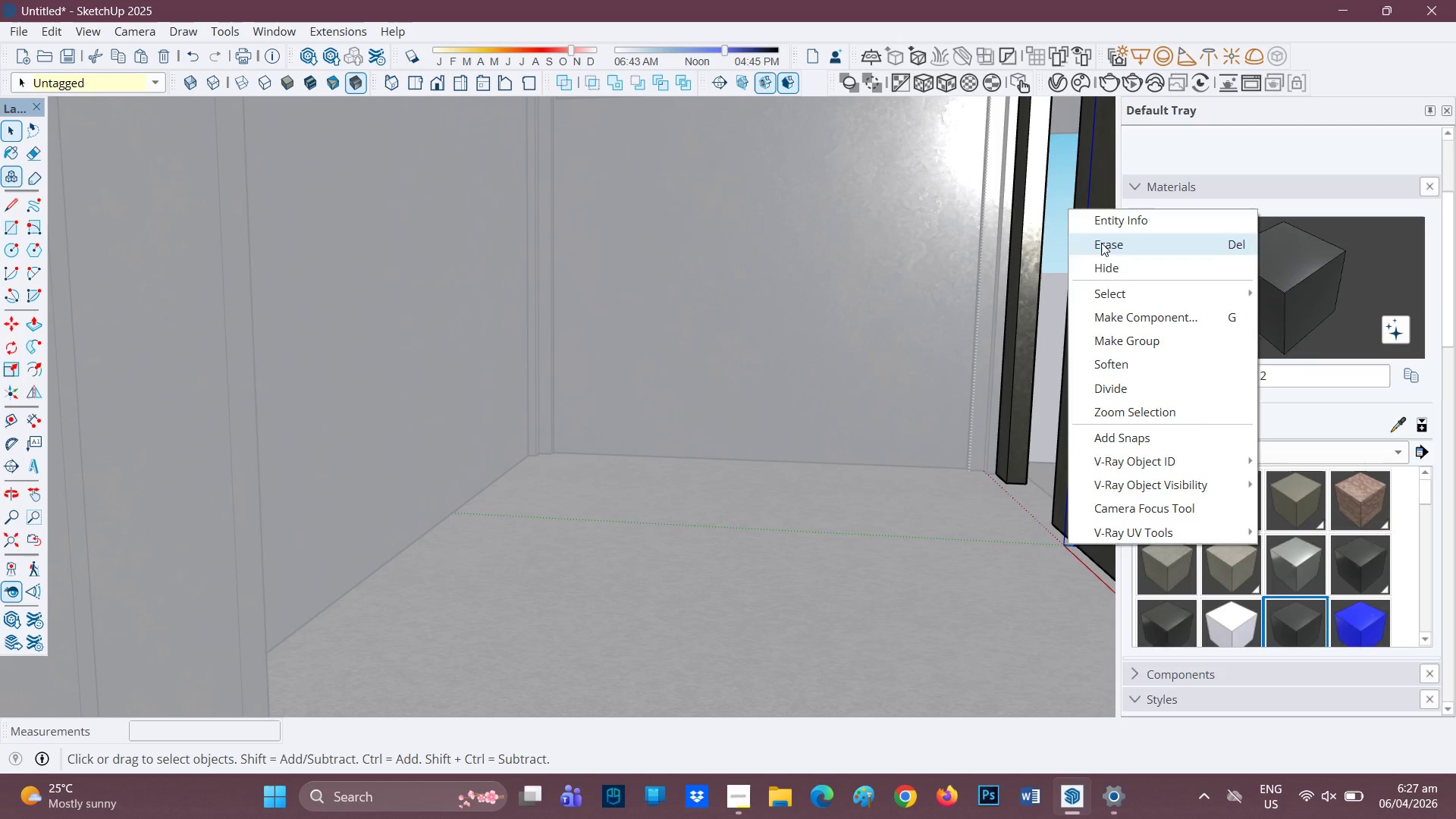 
left_click_drag(start_coordinate=[1053, 337], to_coordinate=[1015, 409])
 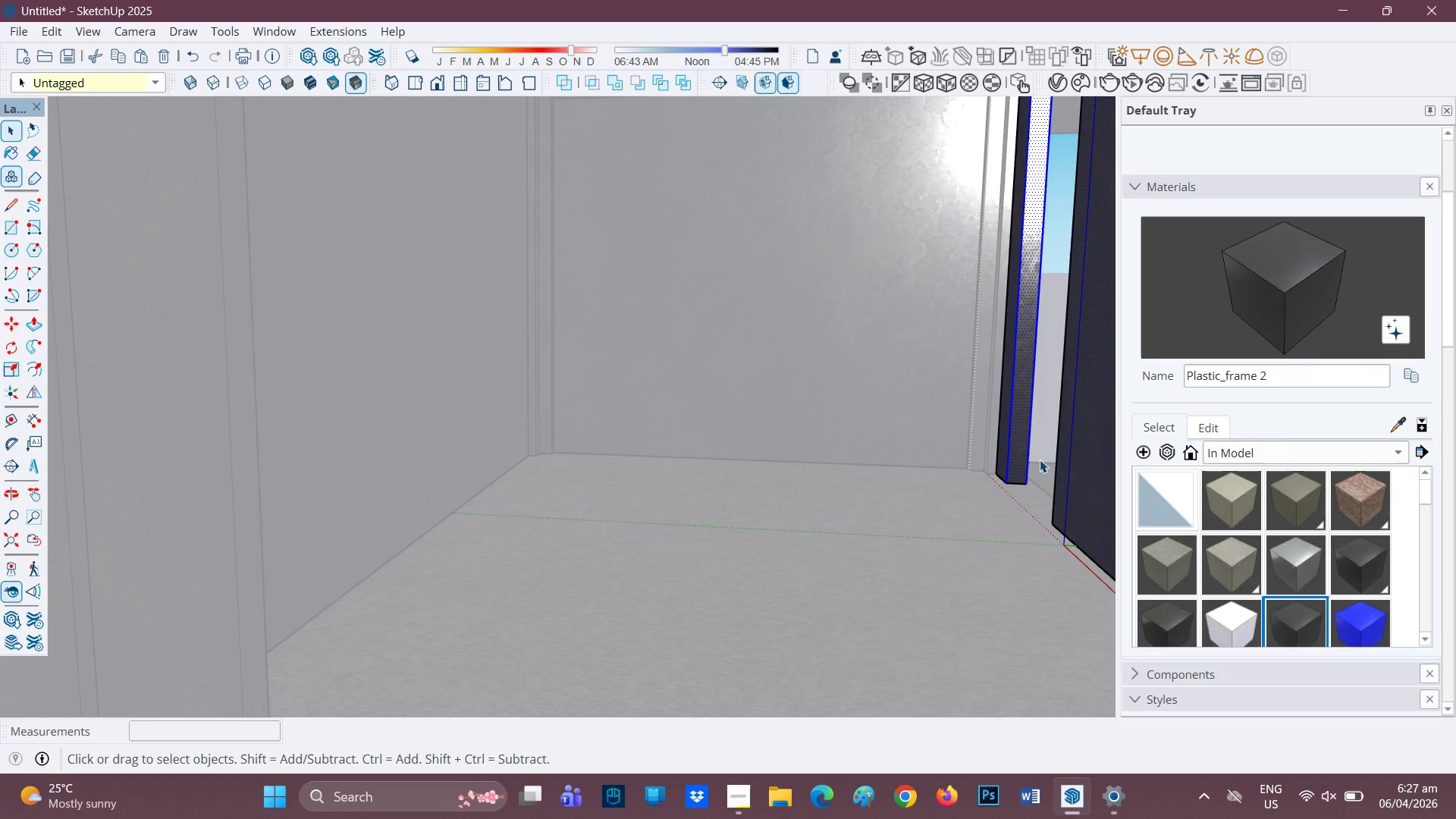 
key(Space)
 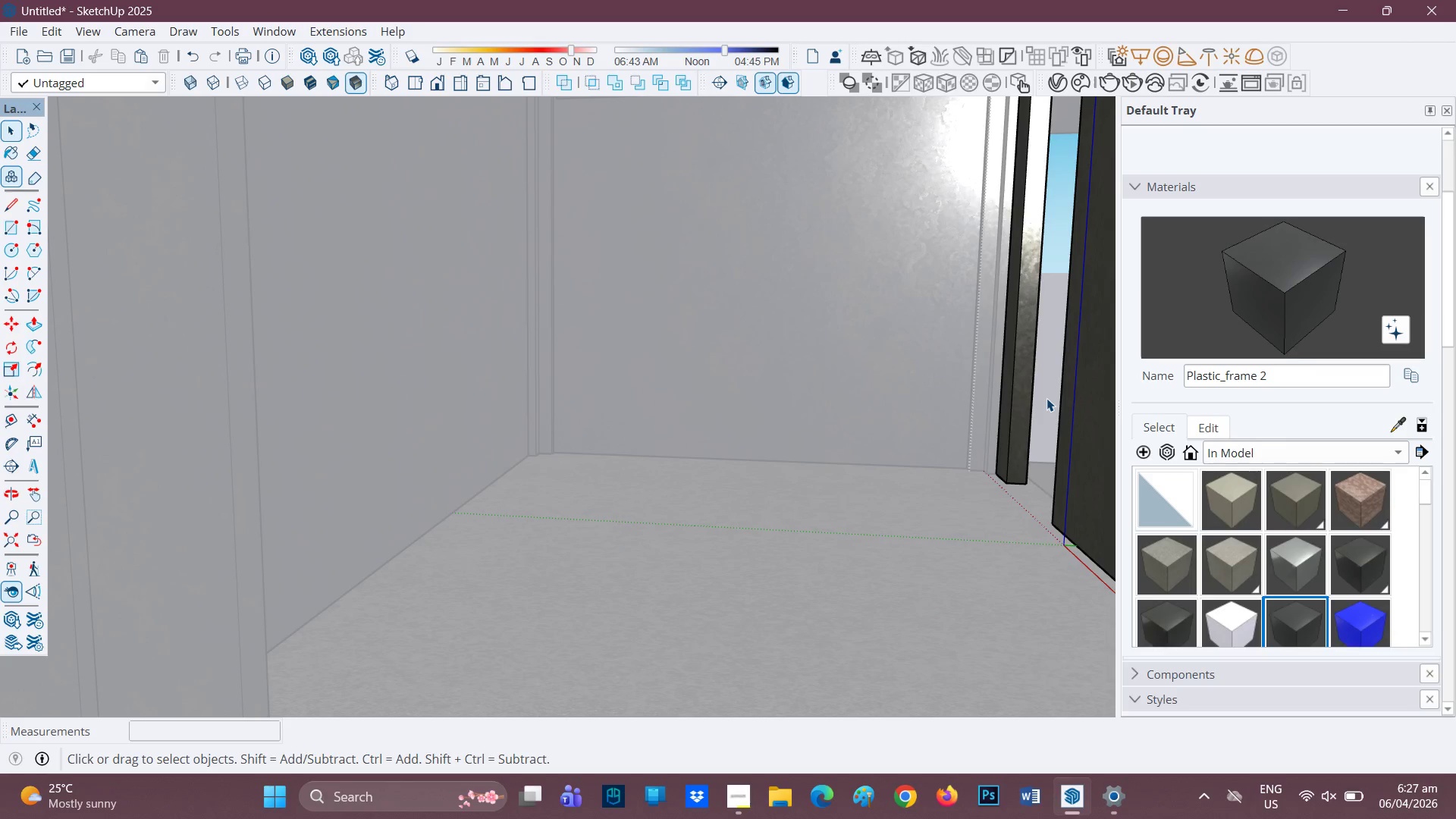 
double_click([1051, 397])
 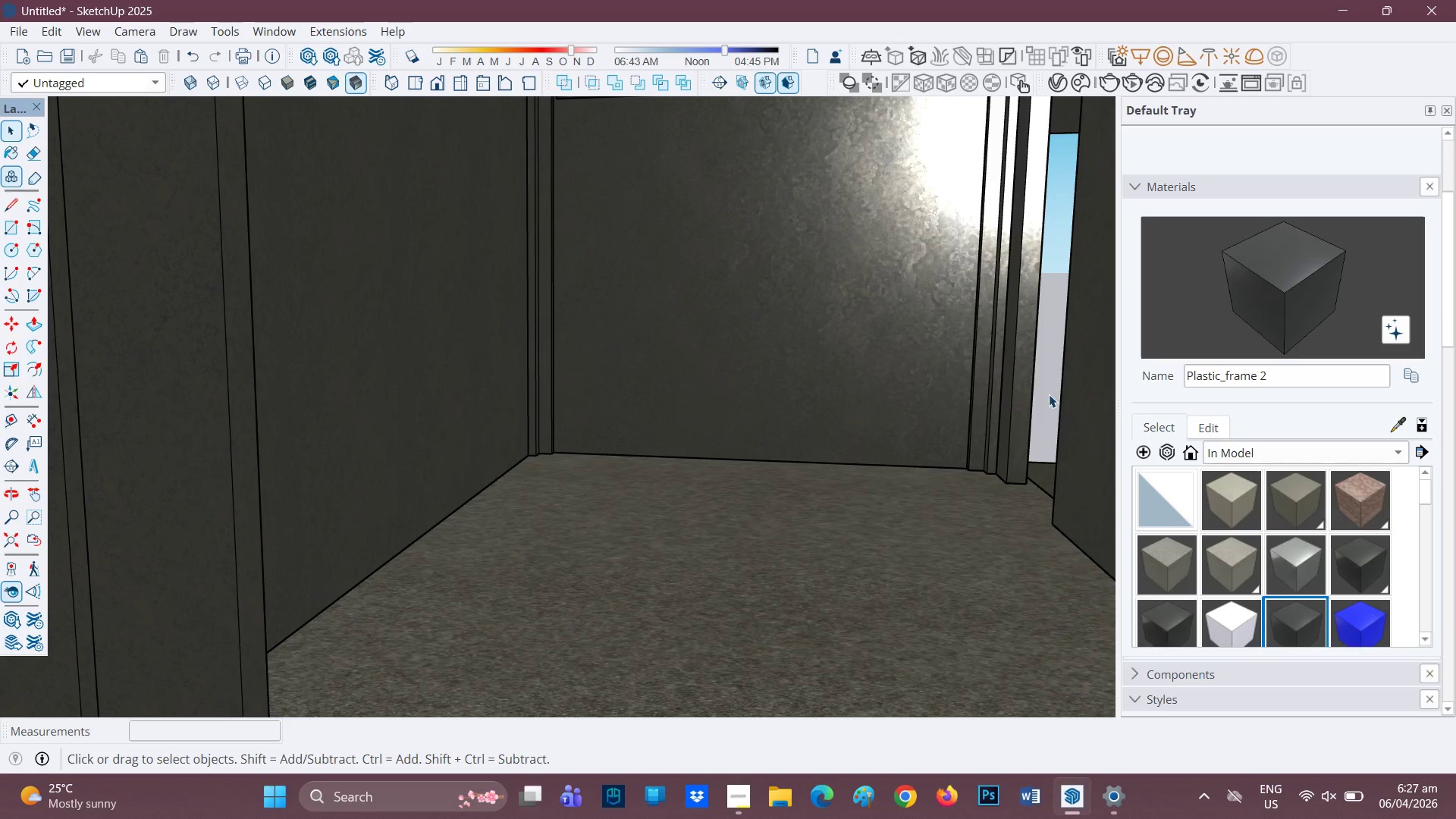 
scroll: coordinate [874, 417], scroll_direction: down, amount: 11.0
 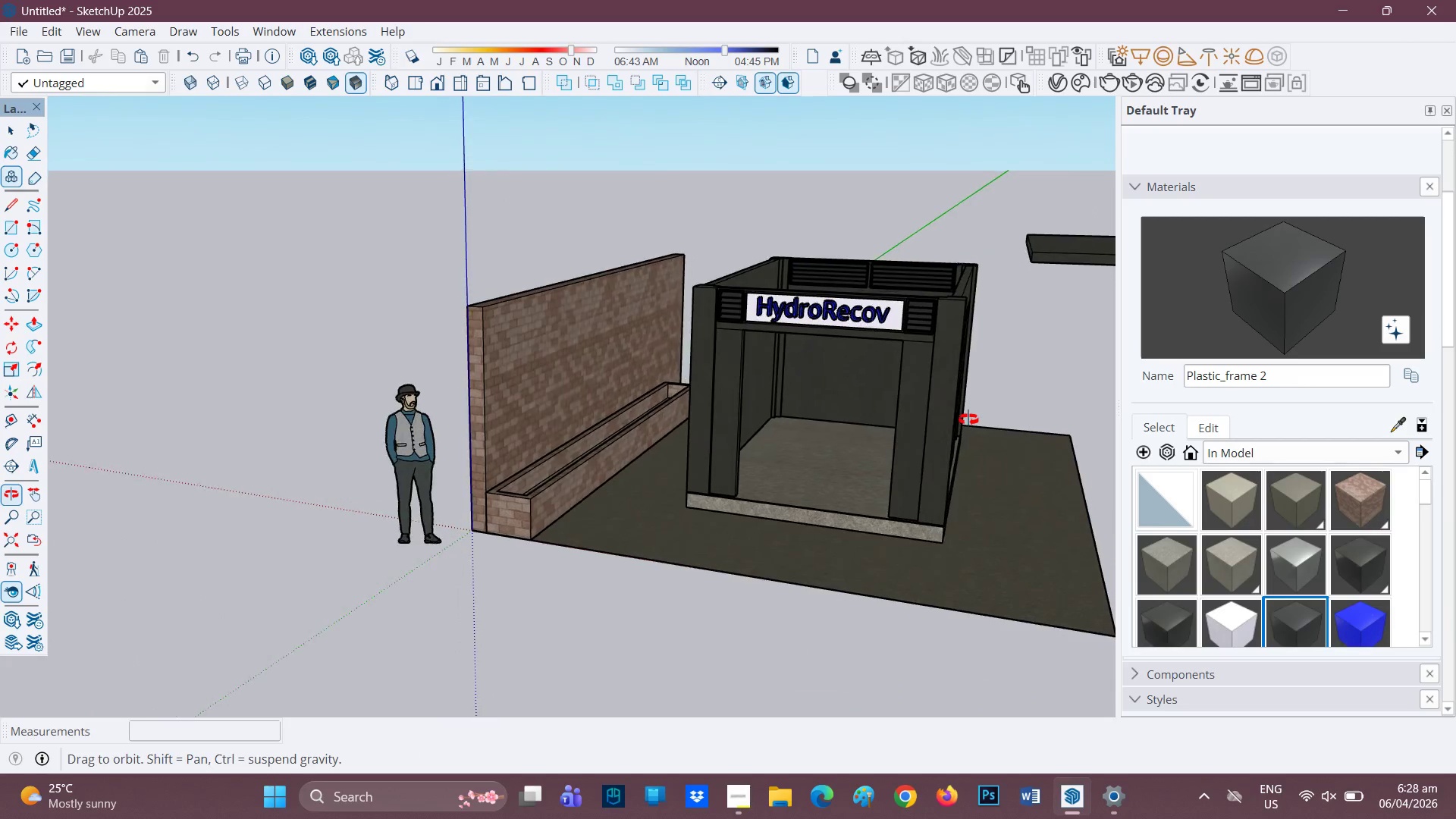 
scroll: coordinate [603, 548], scroll_direction: up, amount: 7.0
 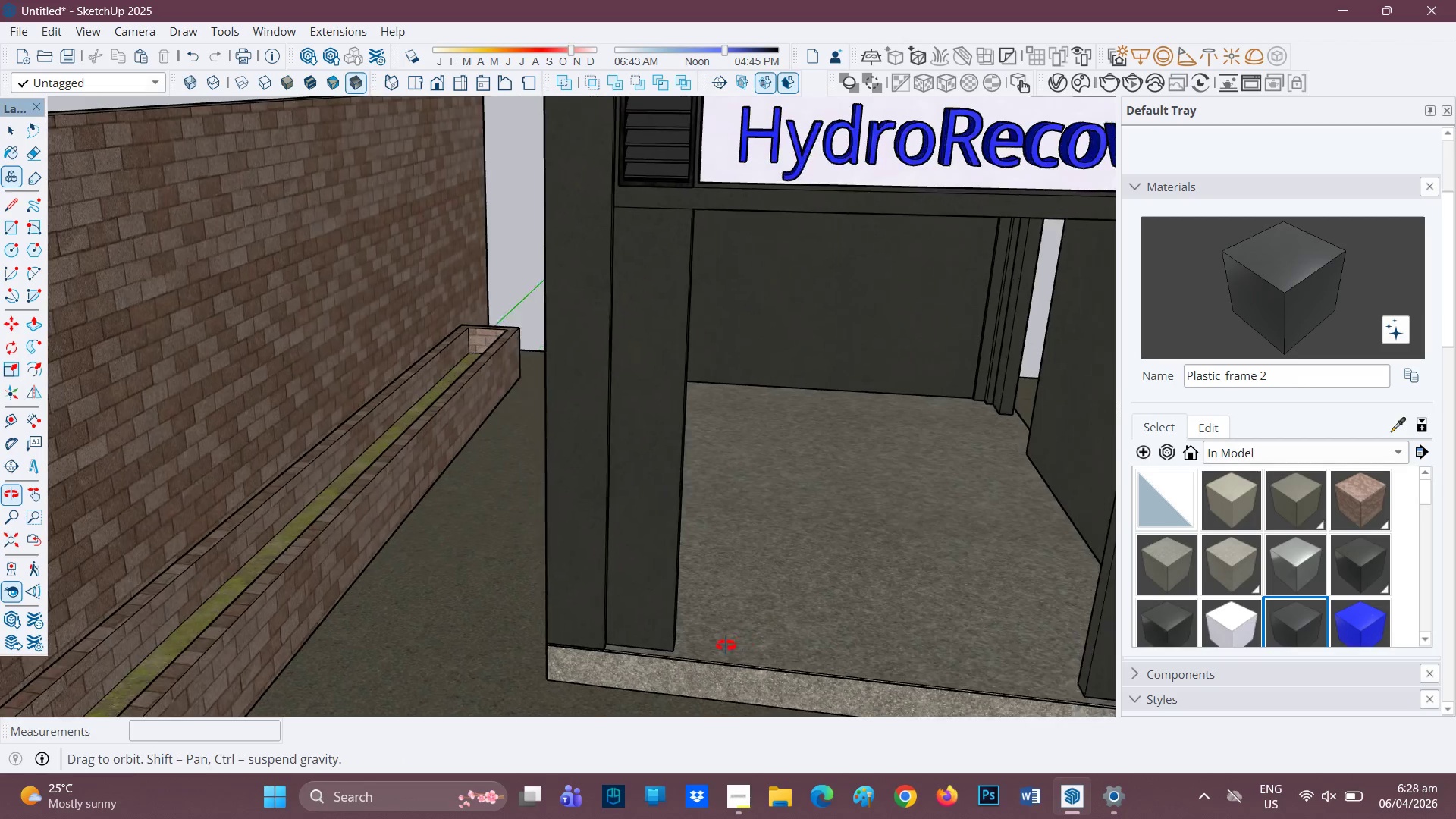 
key(H)
 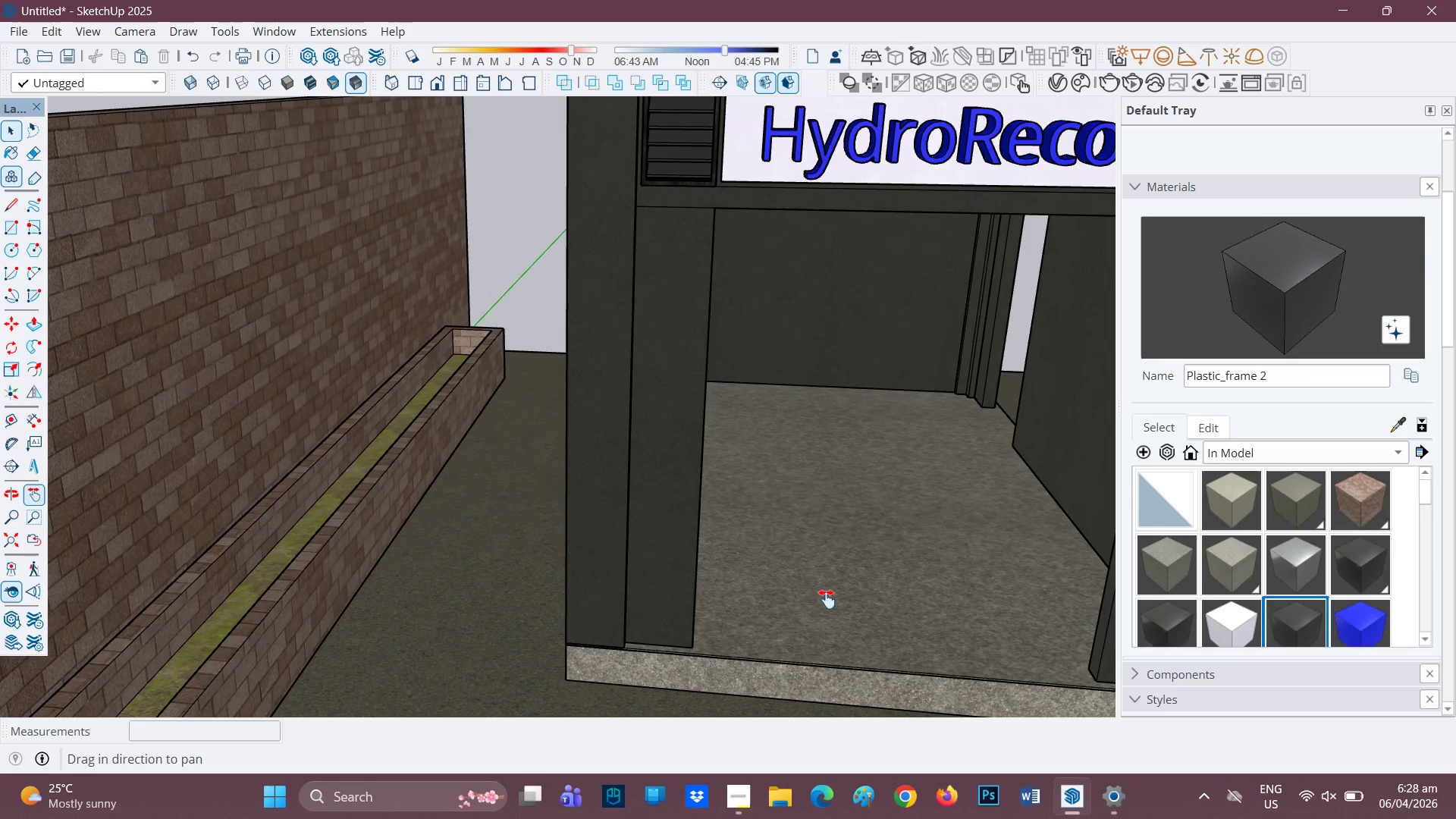 
left_click_drag(start_coordinate=[827, 594], to_coordinate=[727, 482])
 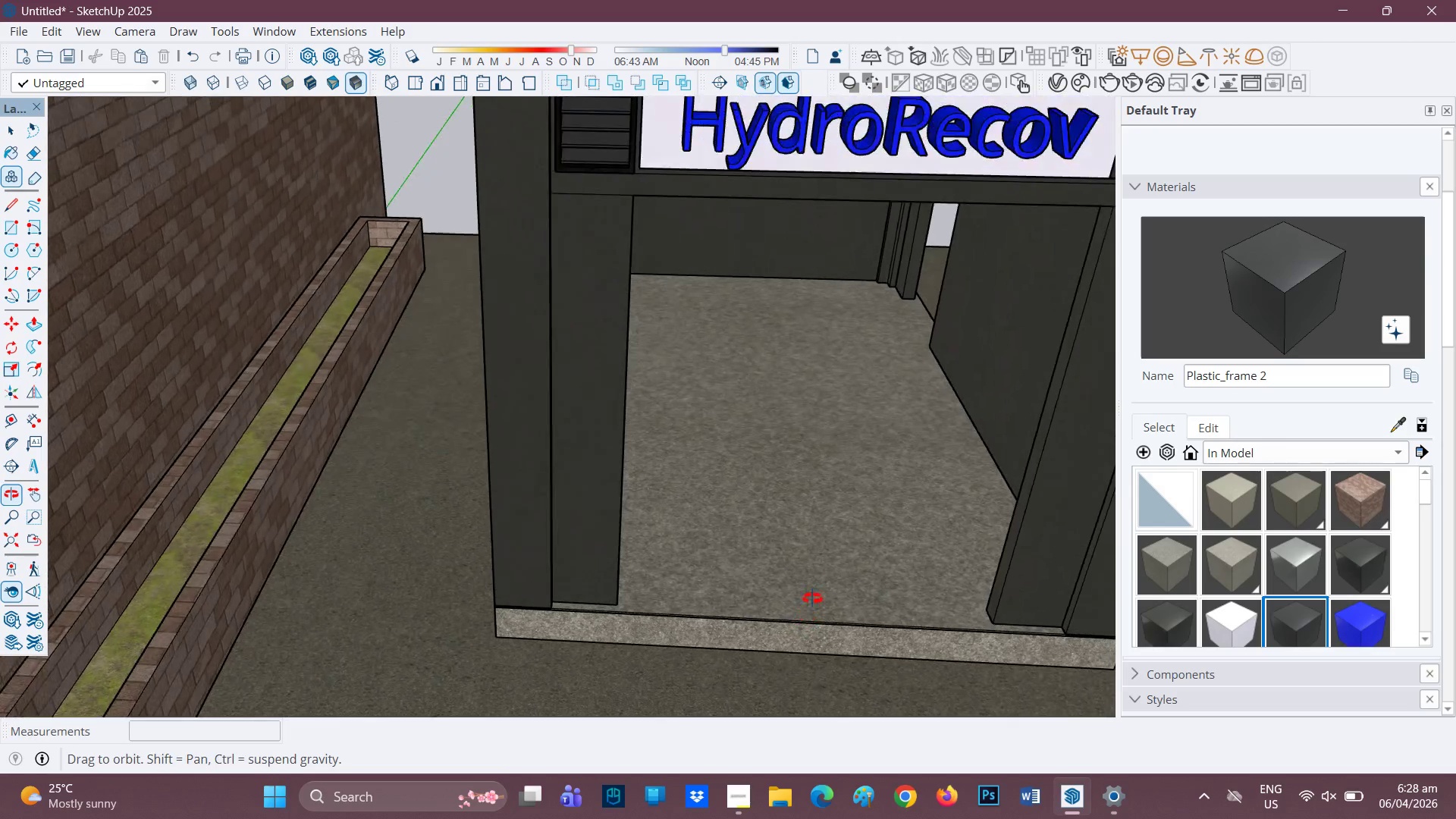 
scroll: coordinate [797, 622], scroll_direction: up, amount: 2.0
 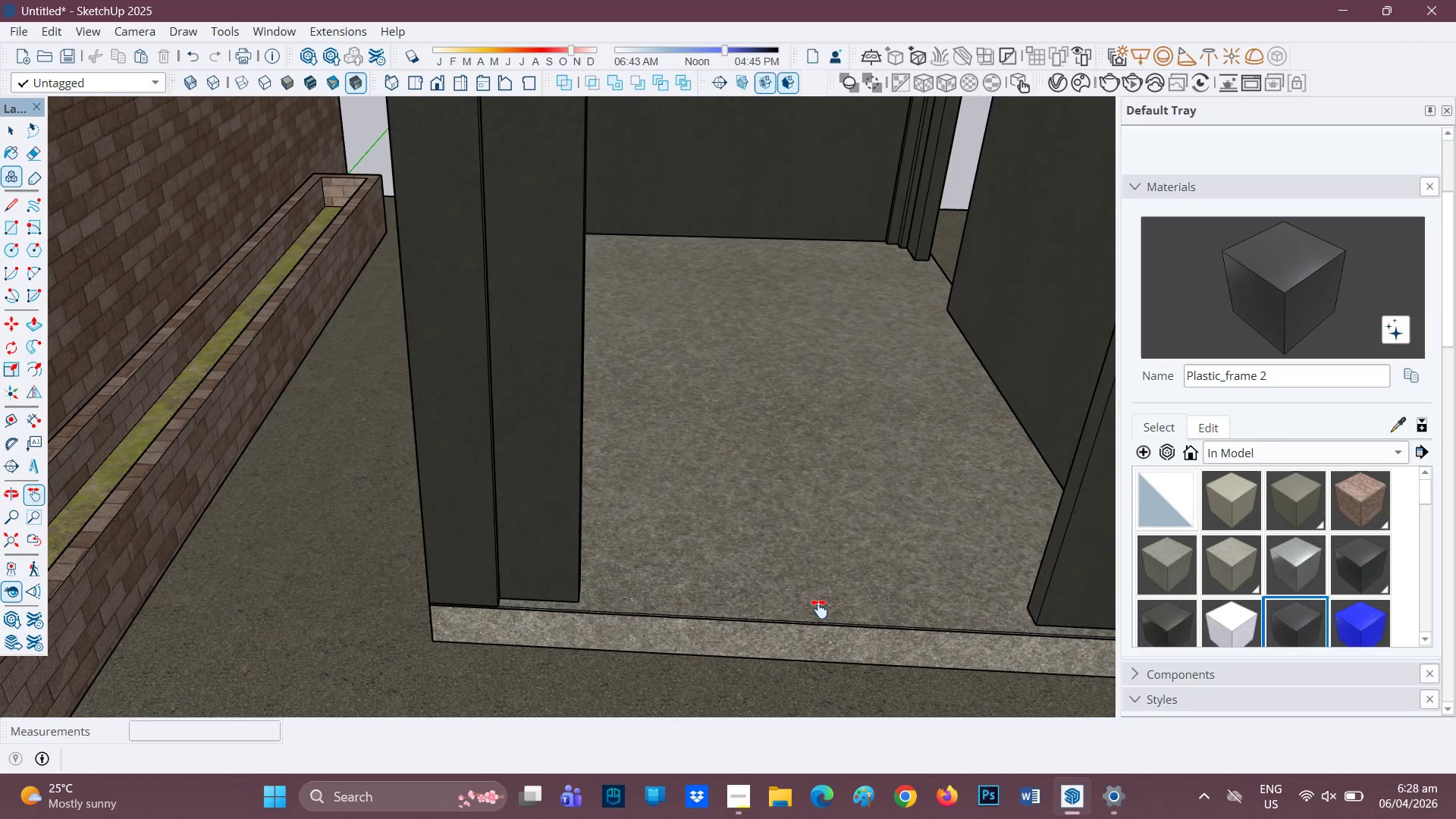 
key(R)
 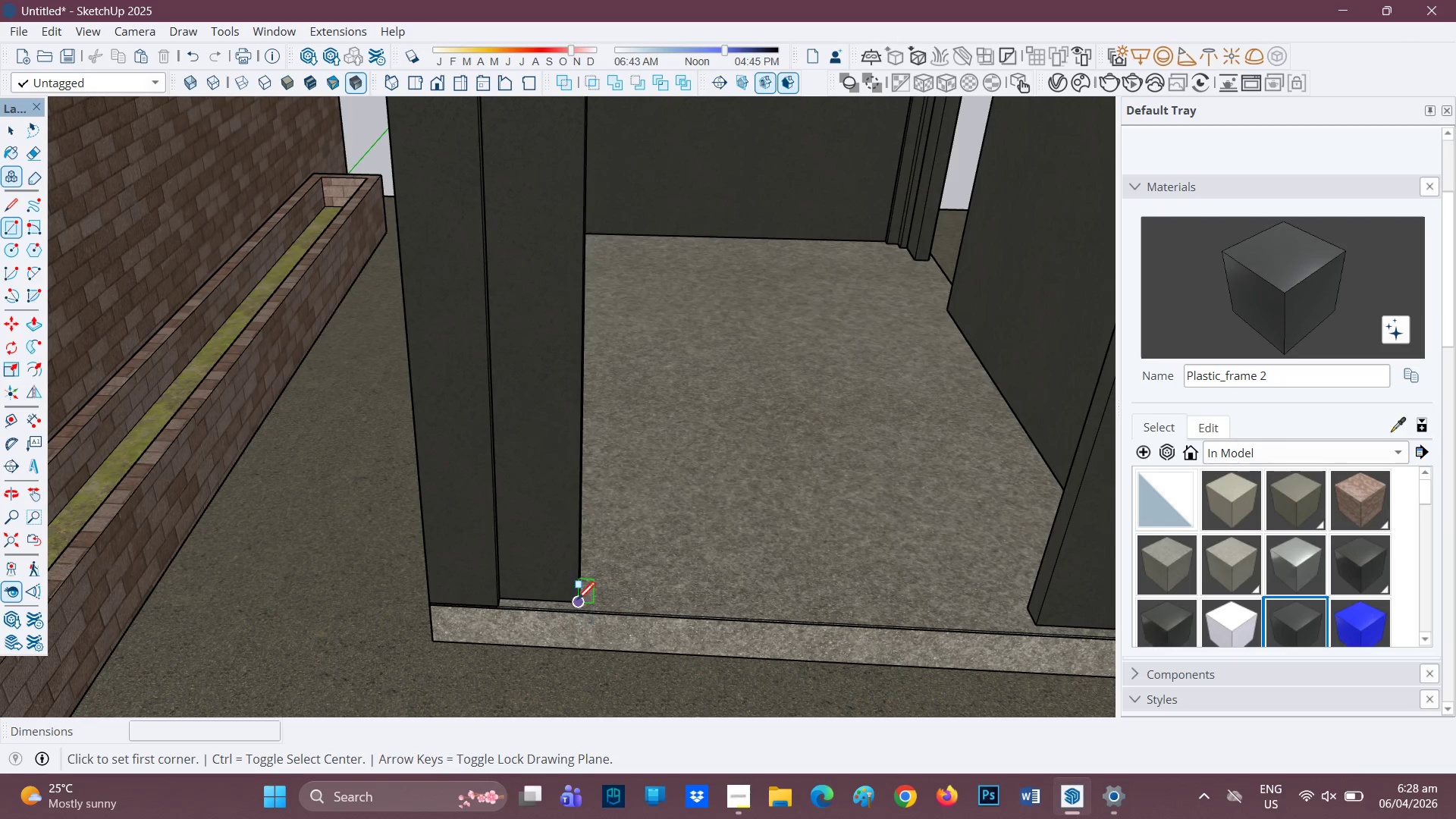 
left_click([577, 598])
 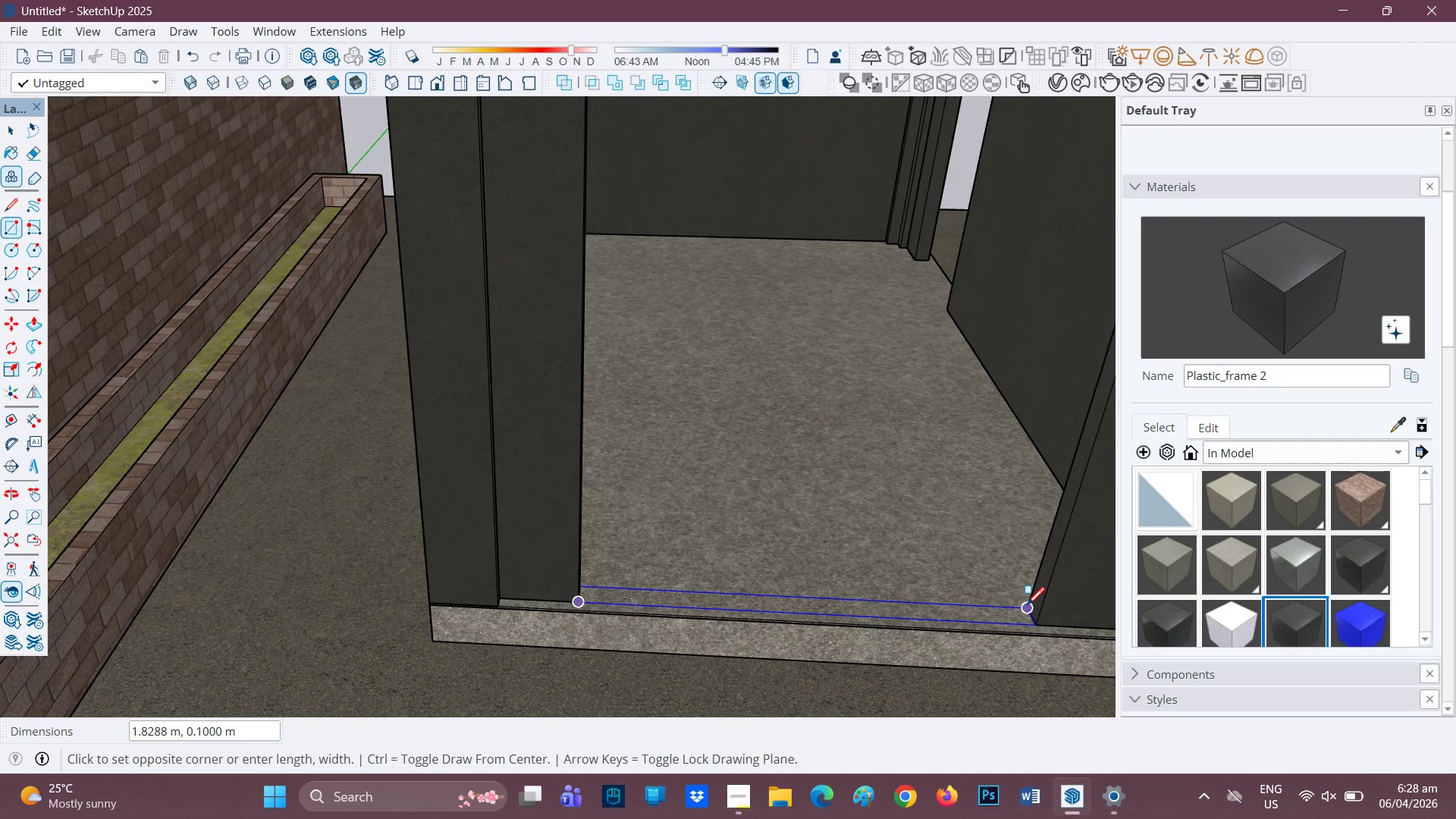 
left_click([1027, 607])
 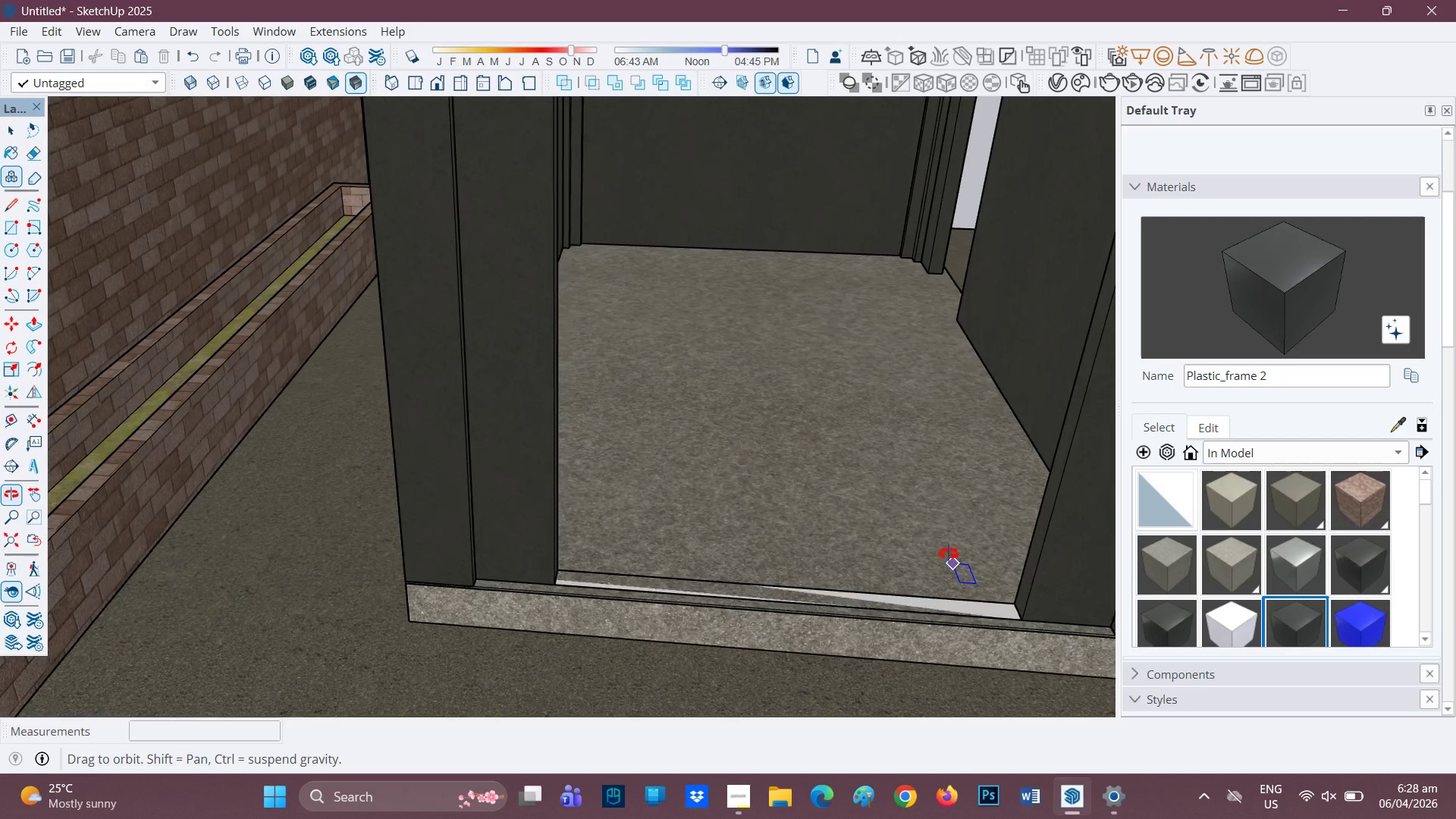 
key(P)
 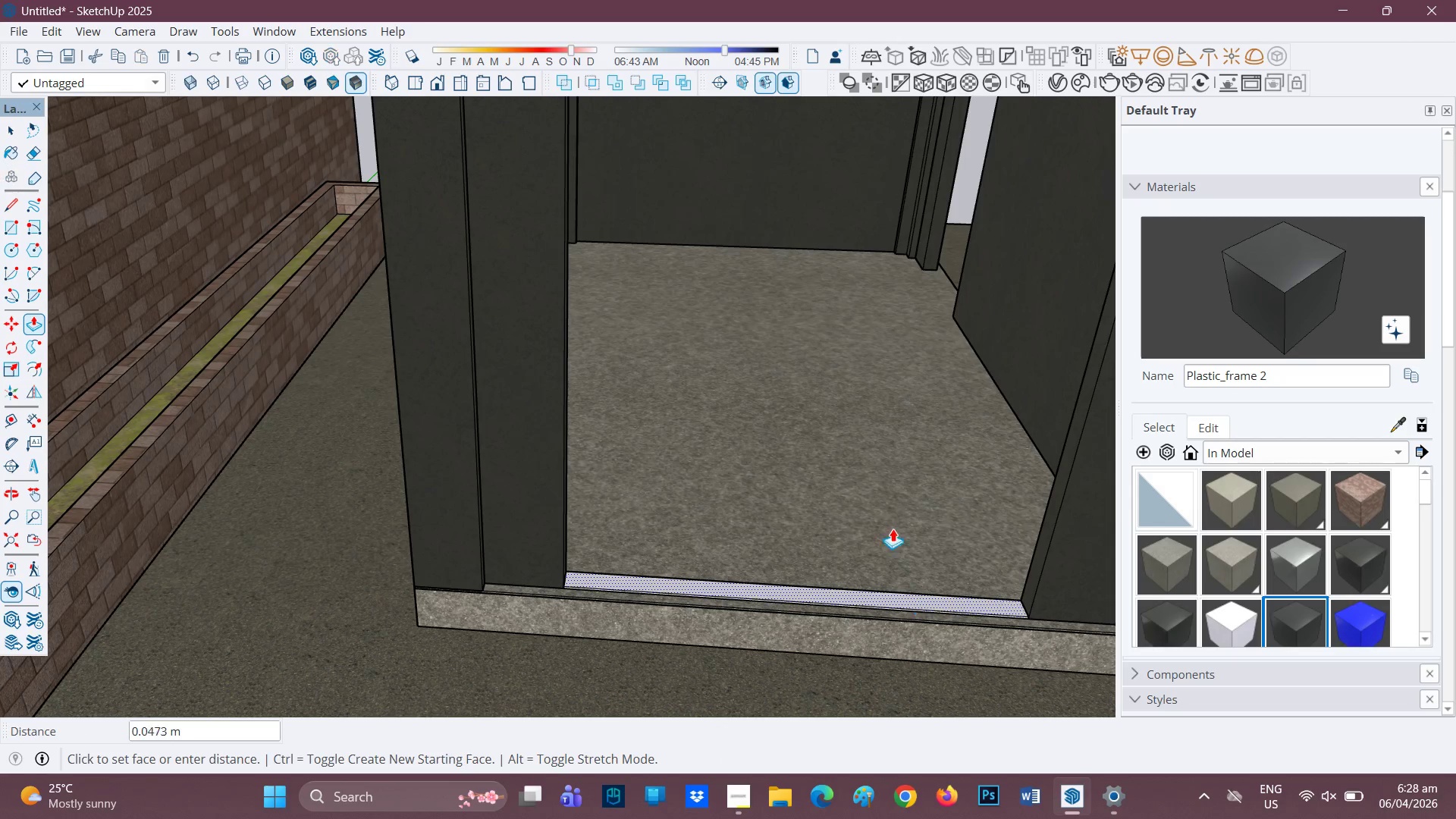 
scroll: coordinate [838, 410], scroll_direction: down, amount: 1.0
 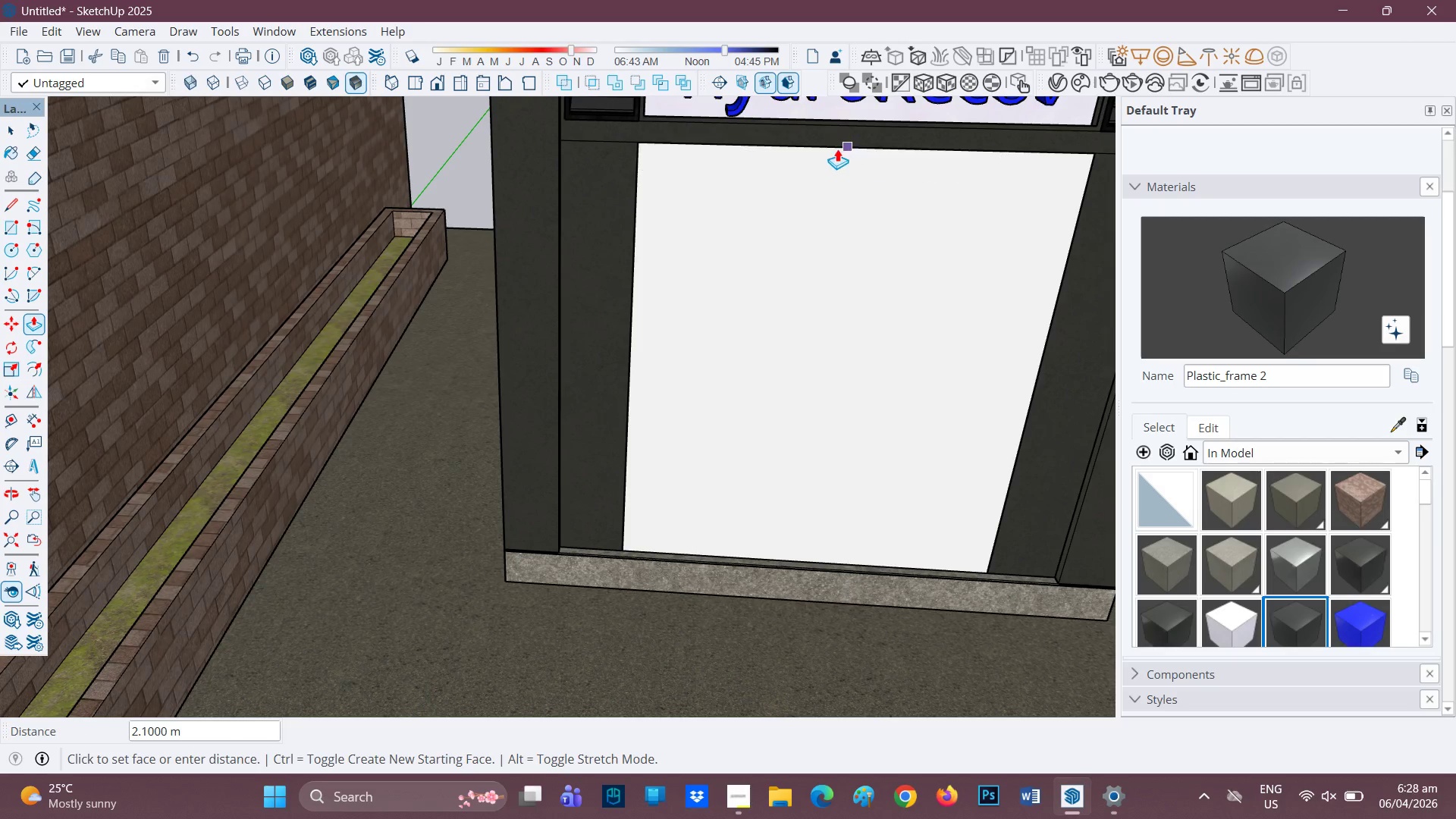 
left_click([824, 151])
 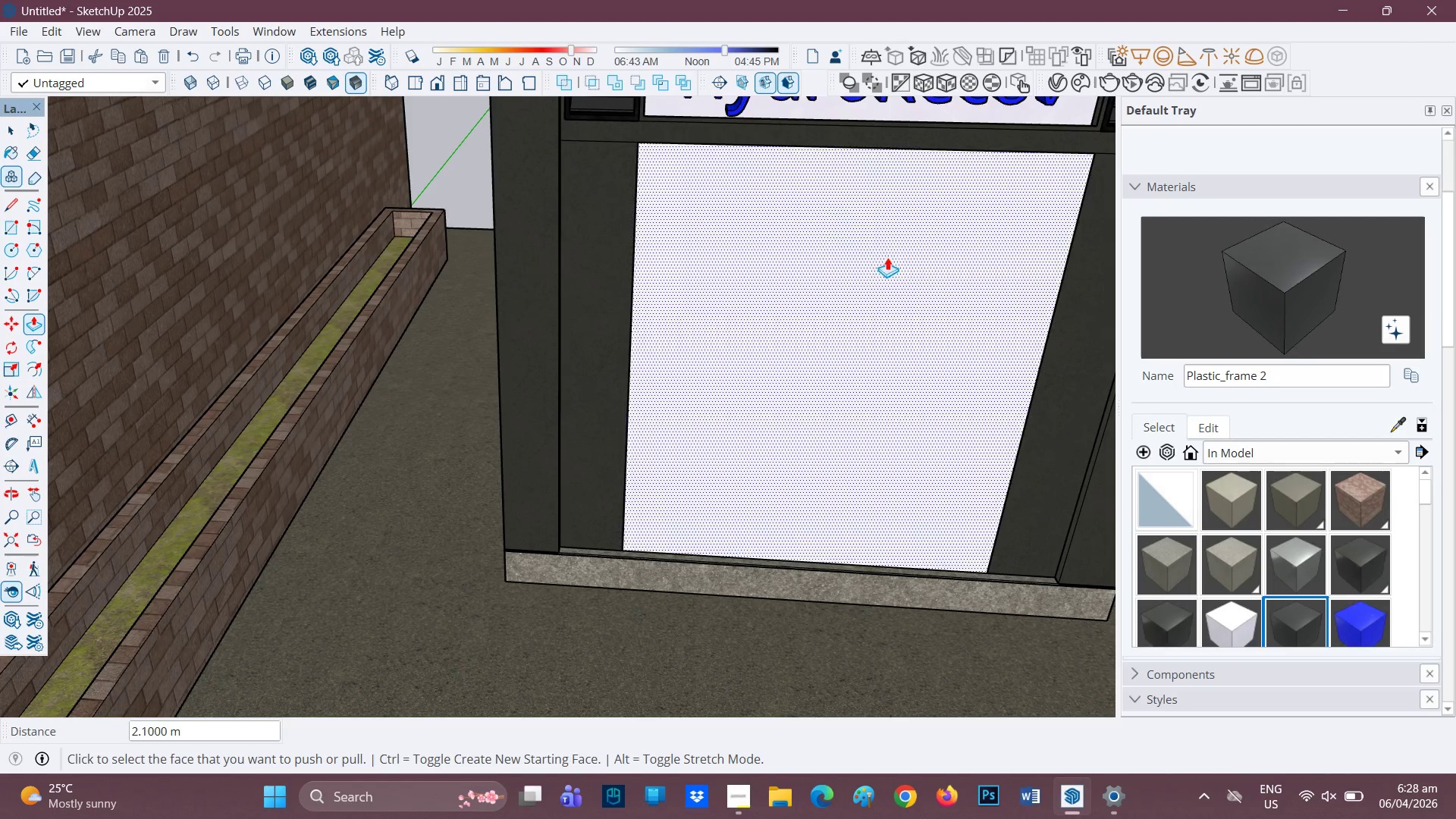 
scroll: coordinate [944, 339], scroll_direction: down, amount: 1.0
 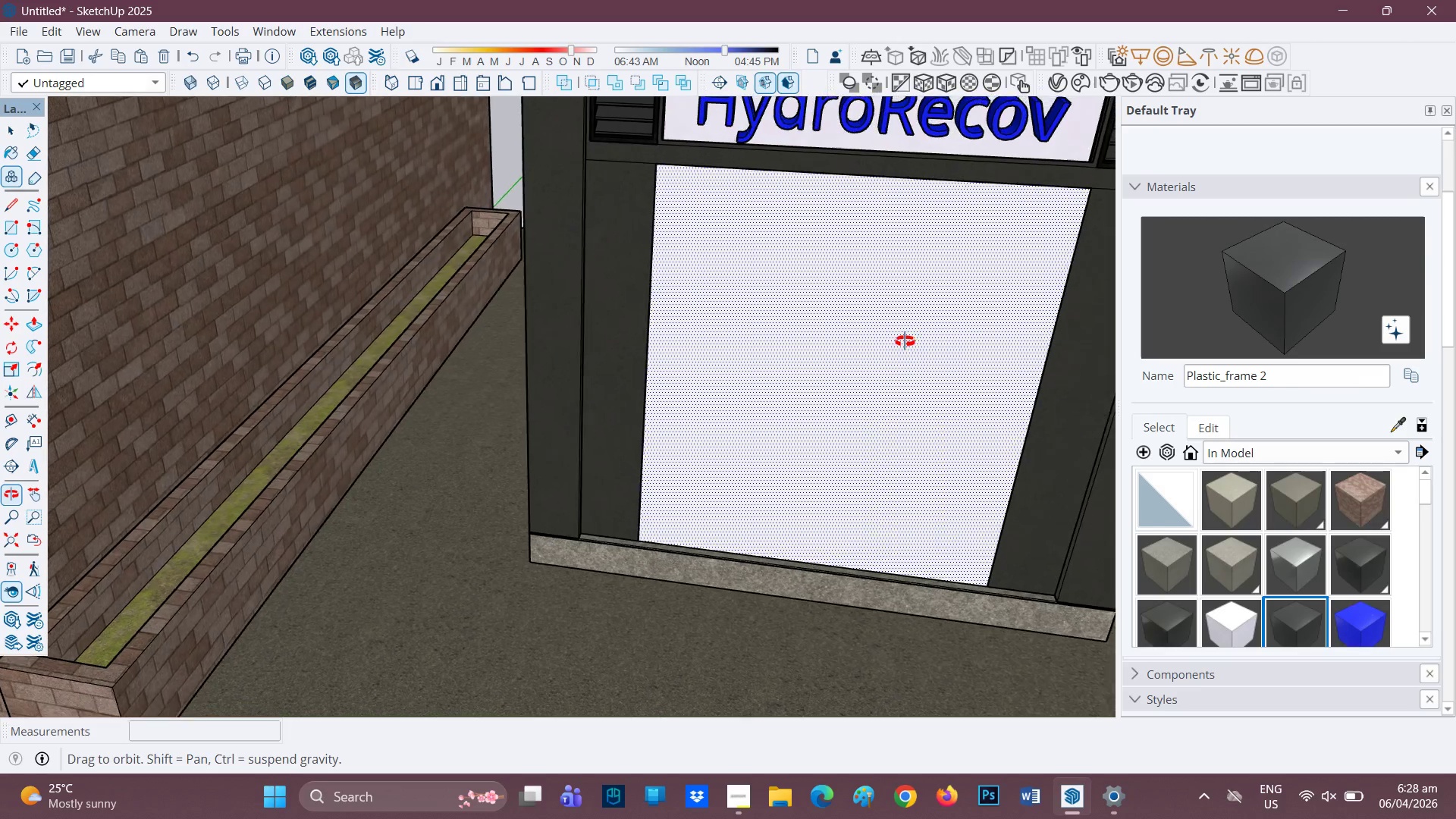 
key(Space)
 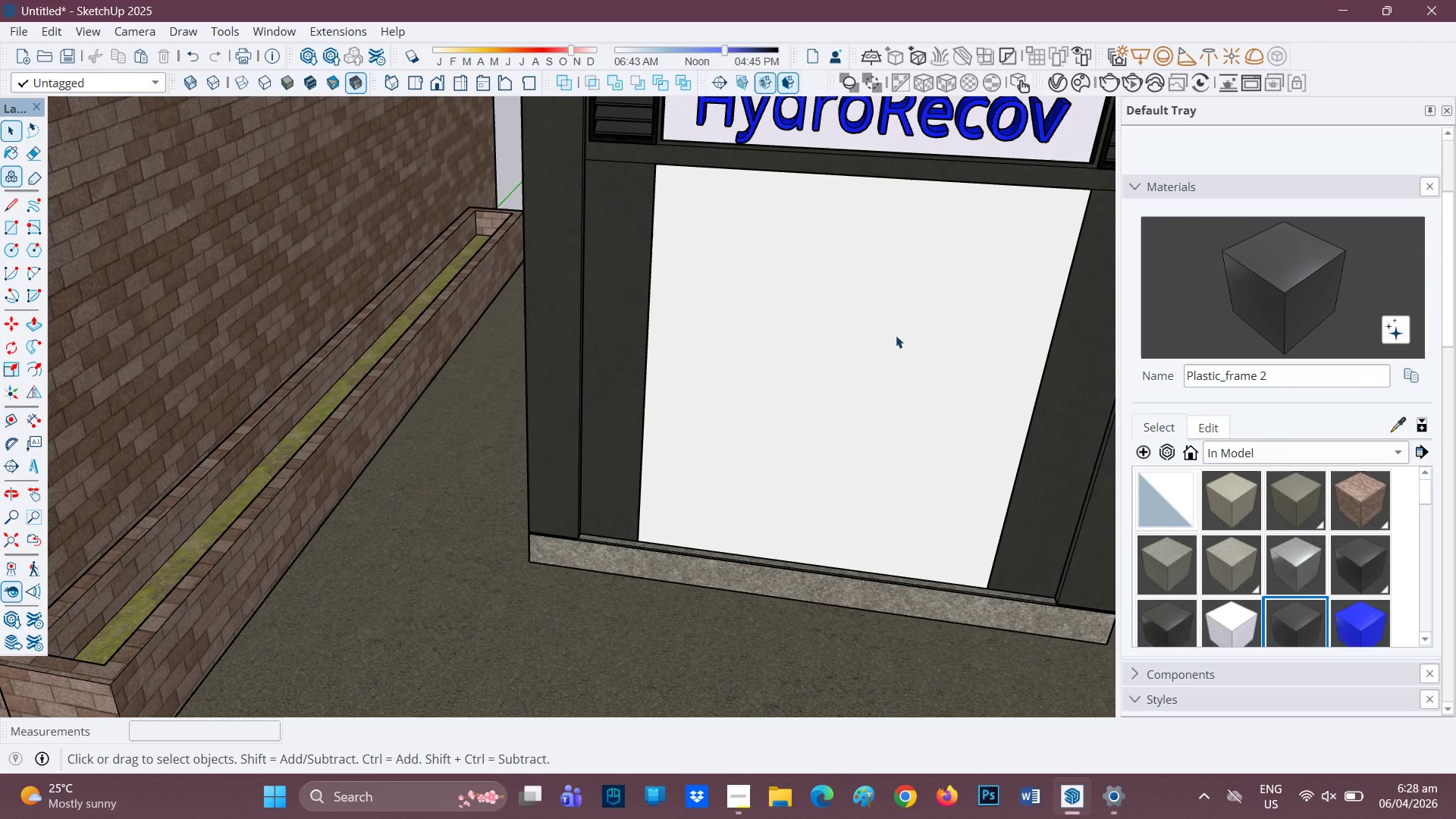 
double_click([896, 335])
 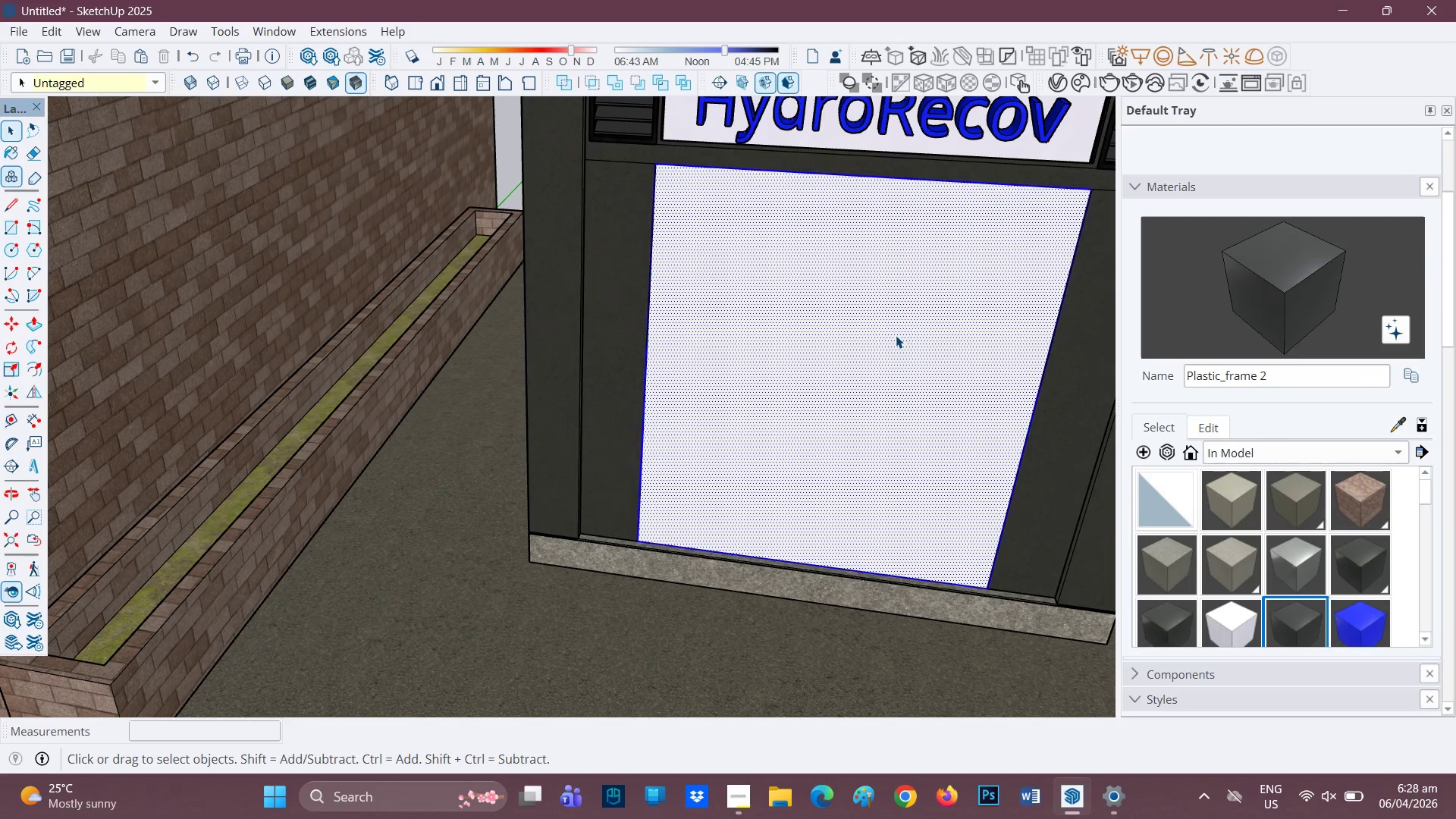 
triple_click([896, 336])
 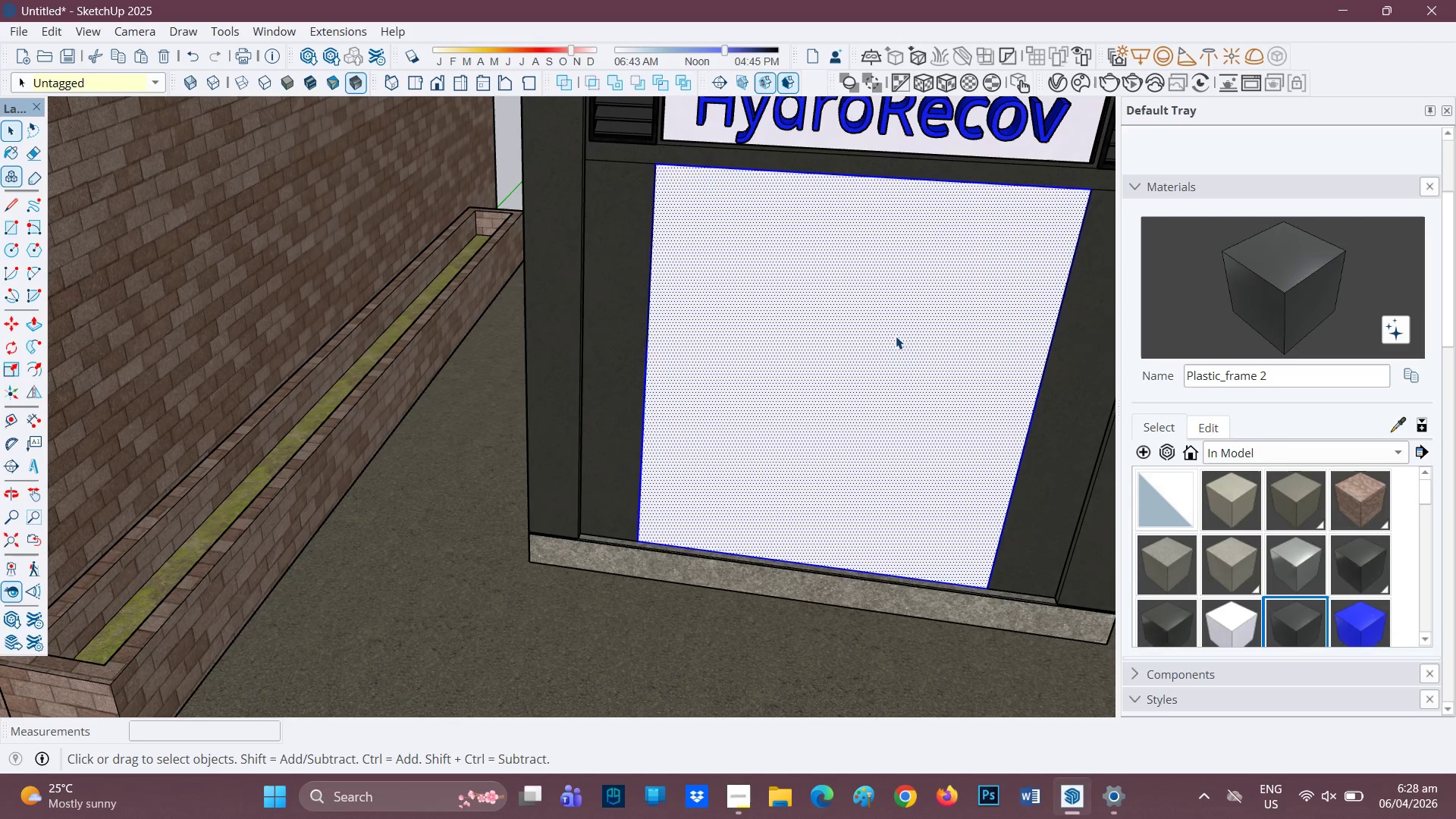 
right_click([896, 336])
 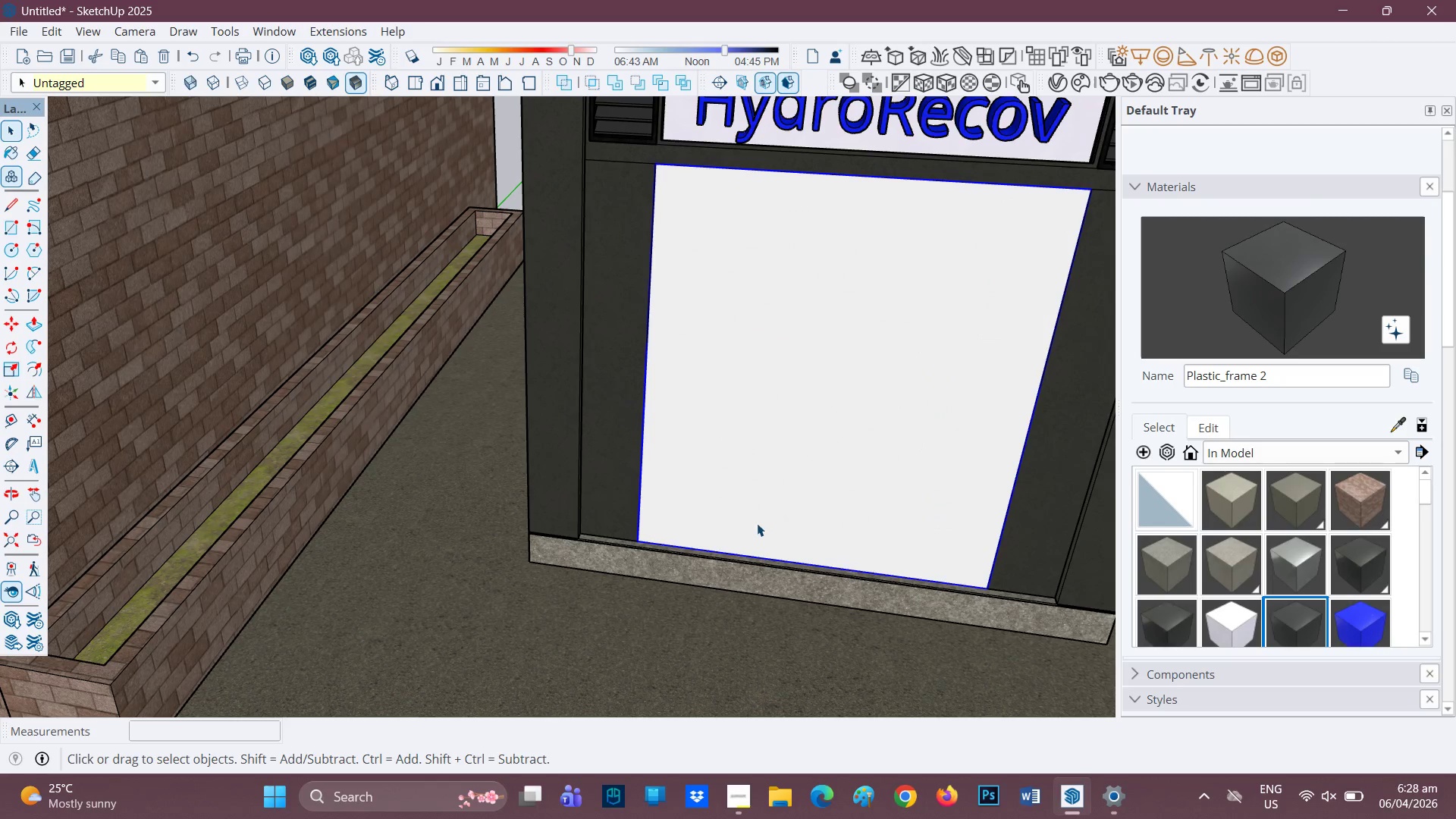 
key(M)
 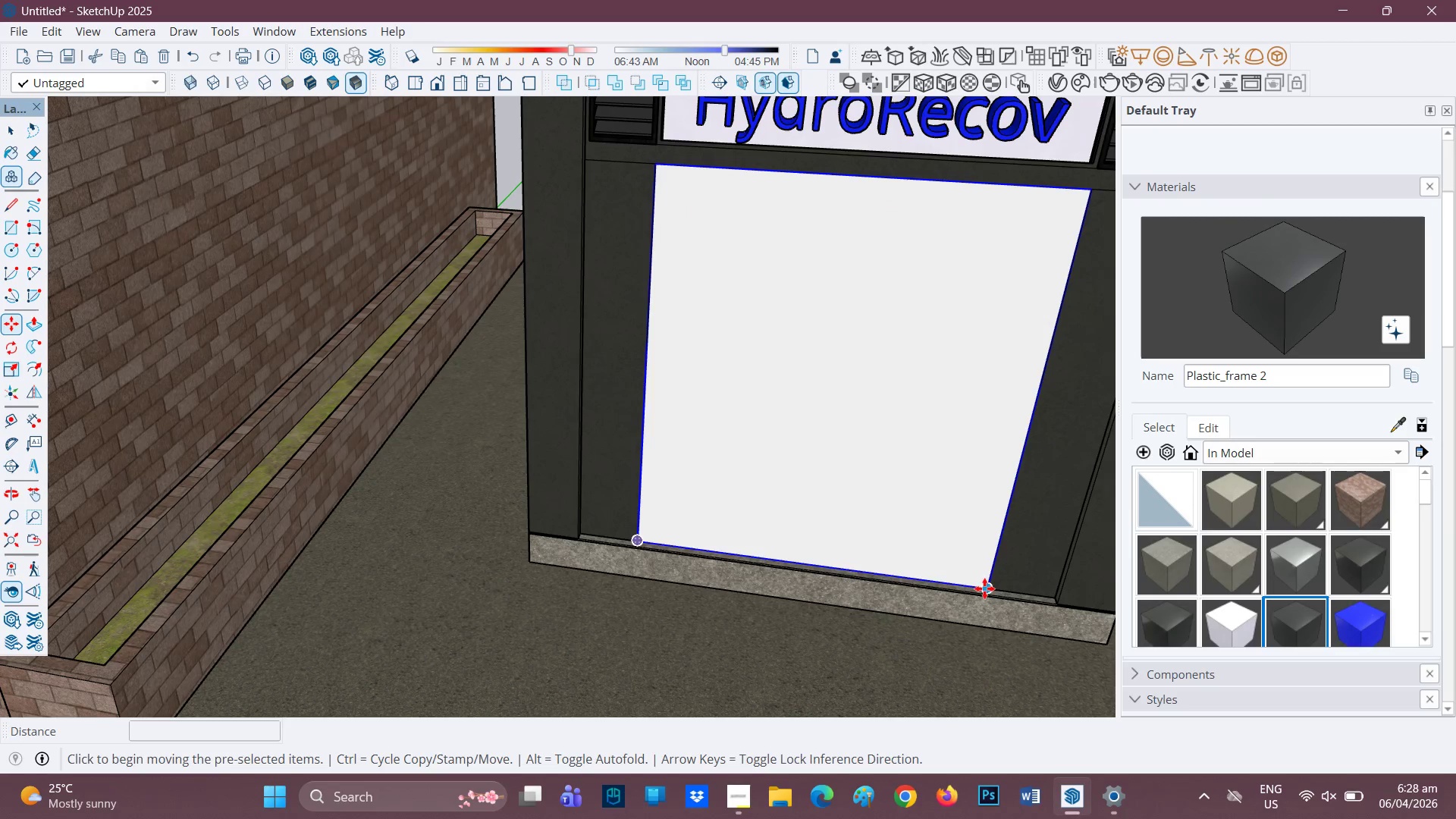 
left_click([984, 588])
 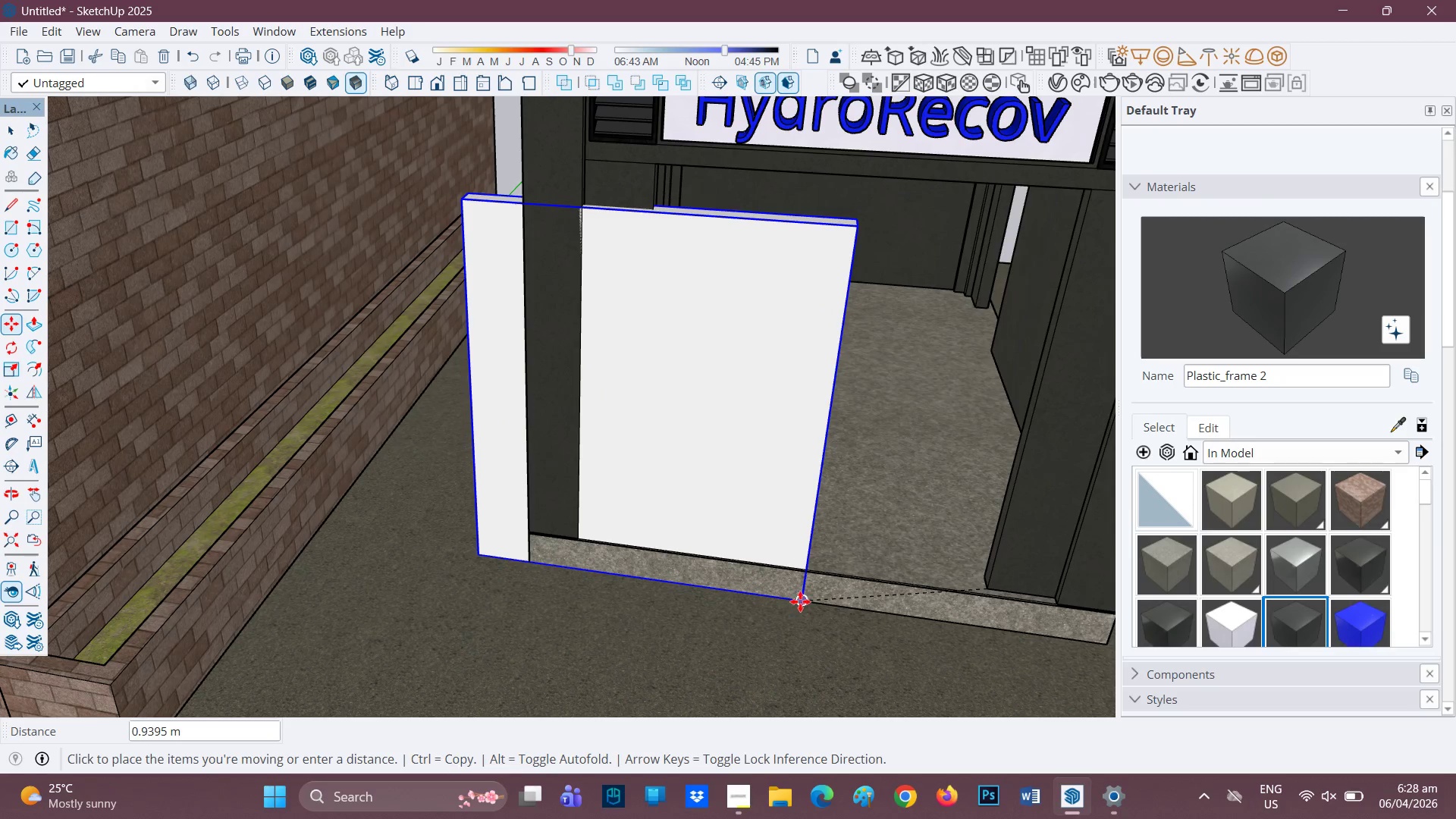 
scroll: coordinate [971, 566], scroll_direction: down, amount: 6.0
 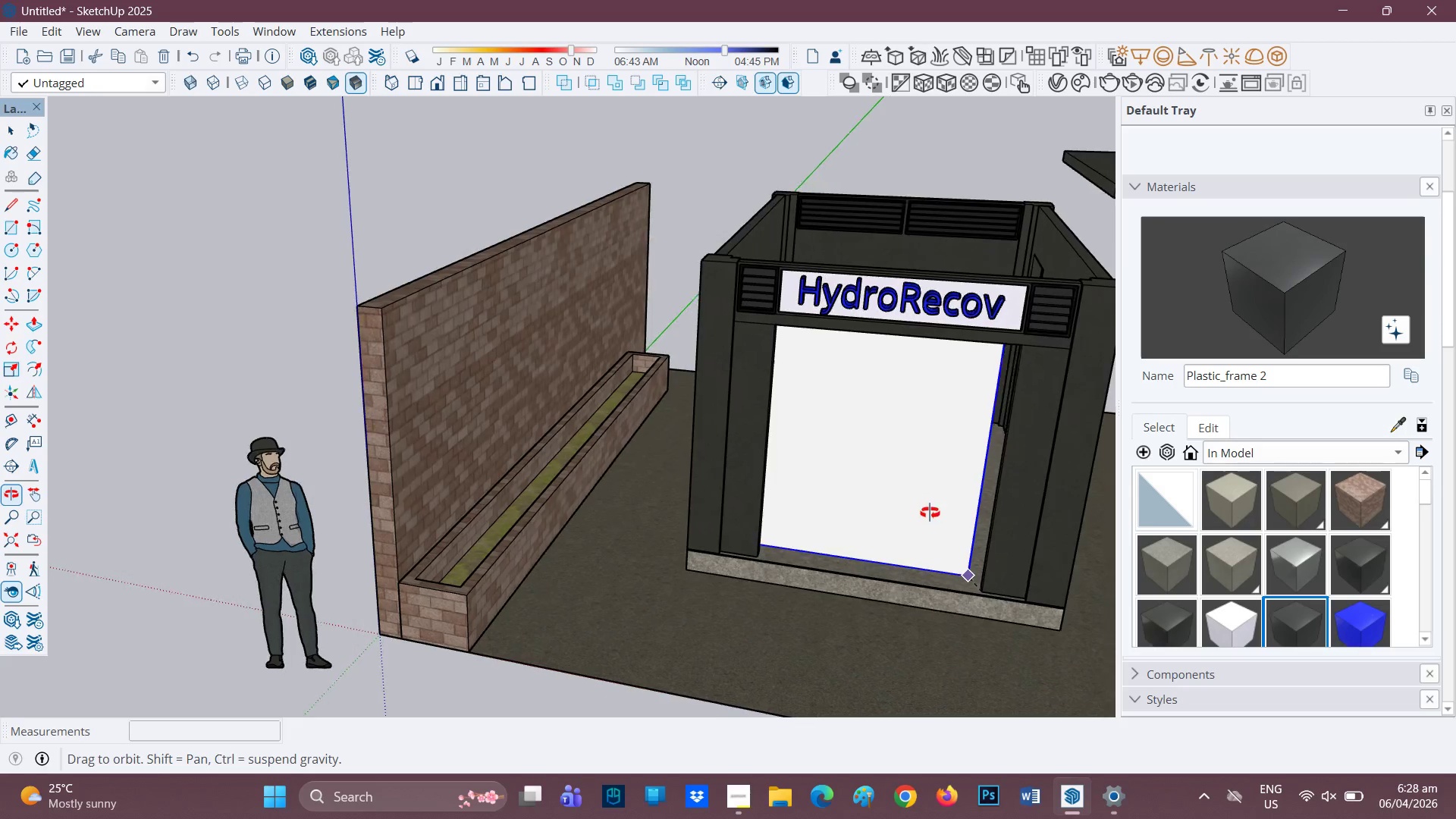 
key(H)
 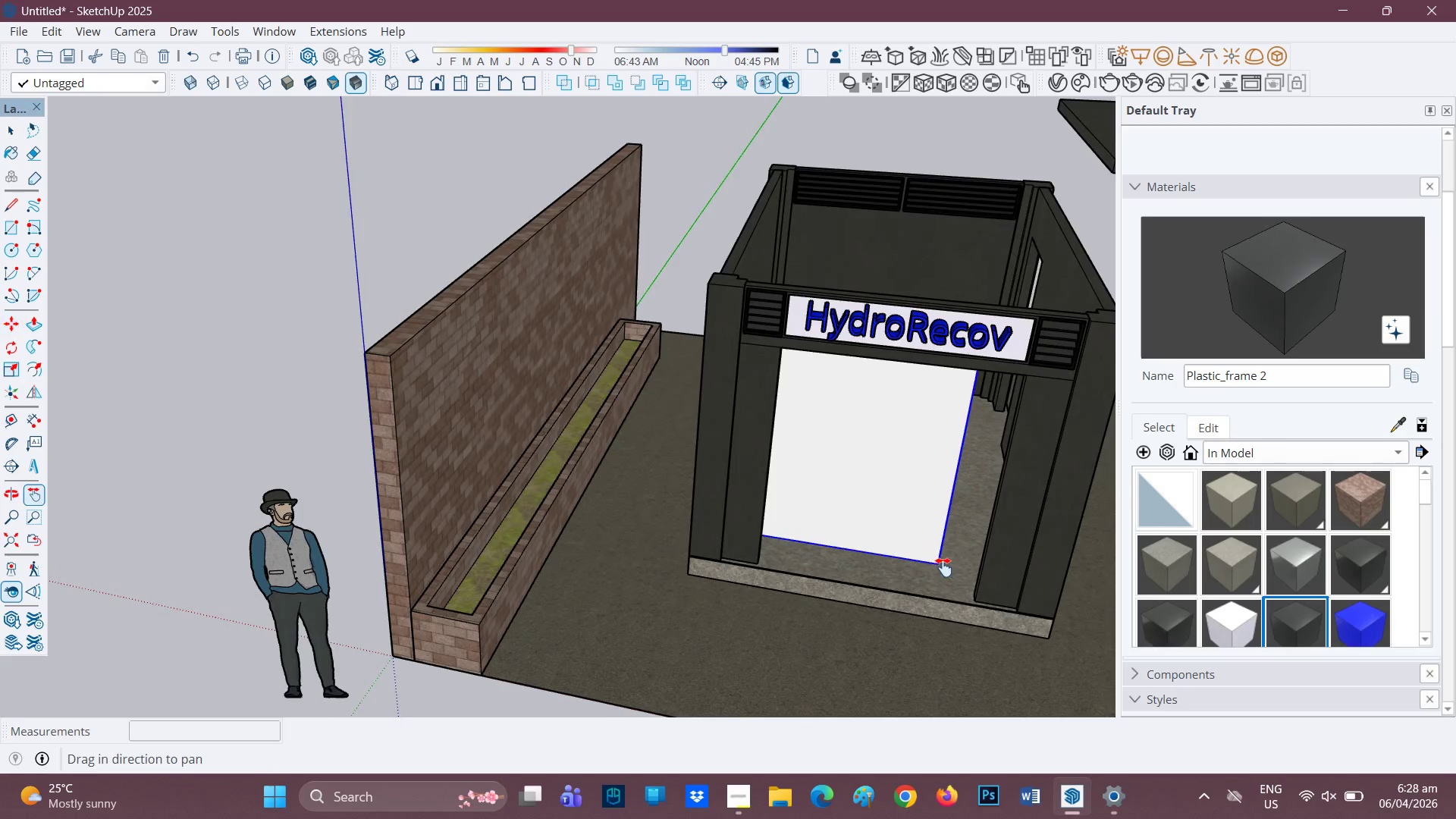 
left_click_drag(start_coordinate=[943, 567], to_coordinate=[551, 431])
 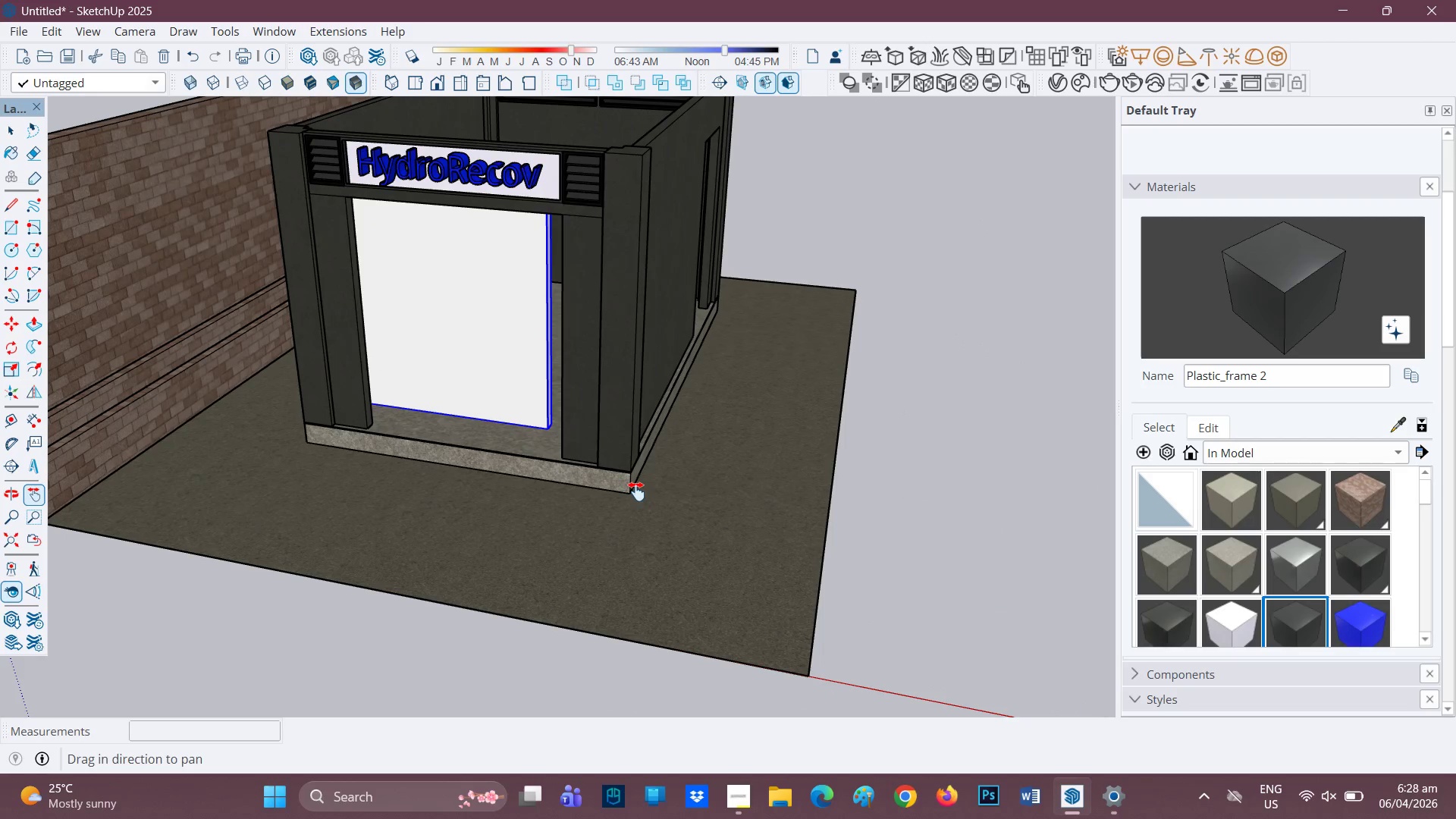 
key(M)
 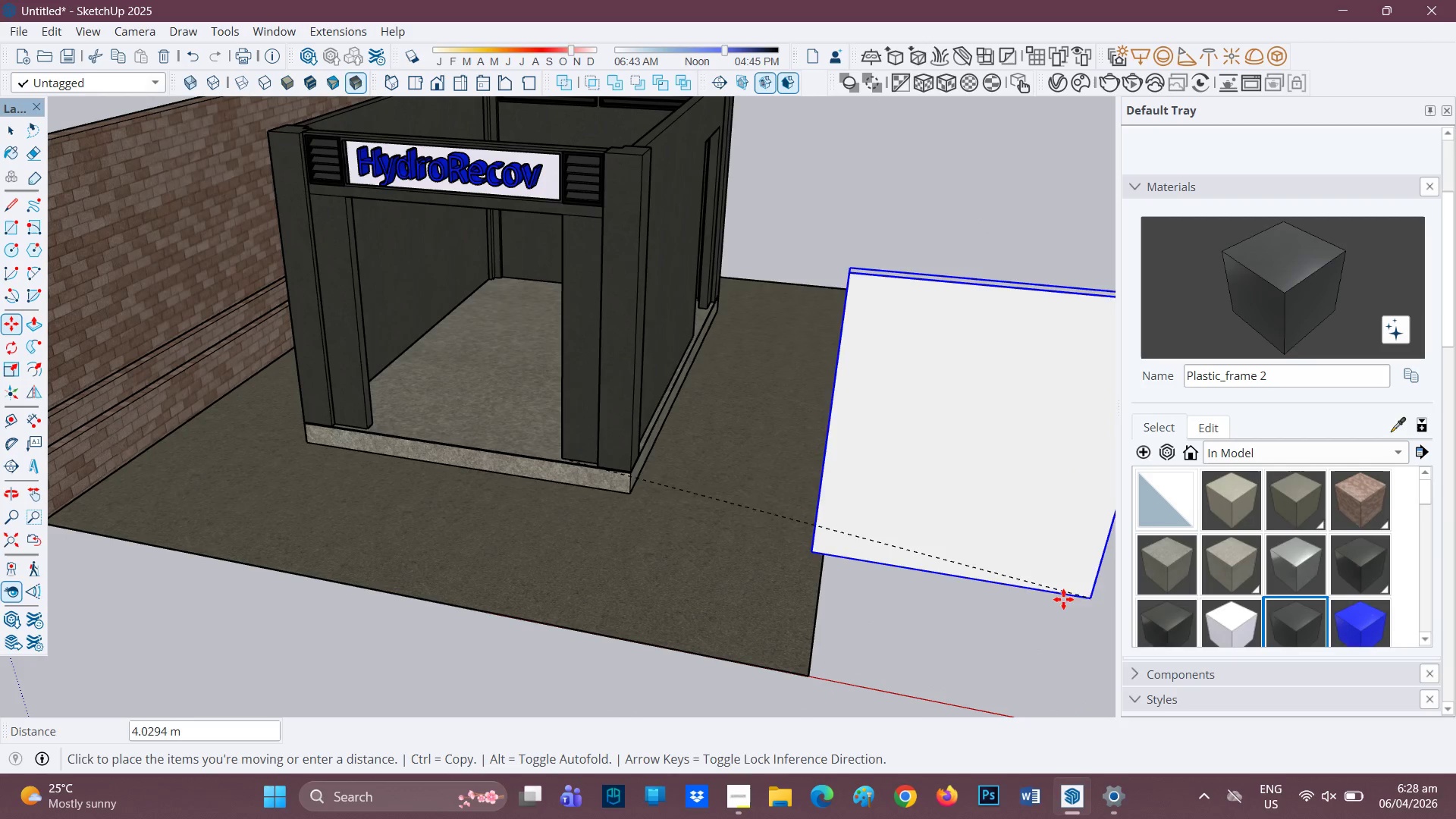 
left_click([1017, 588])
 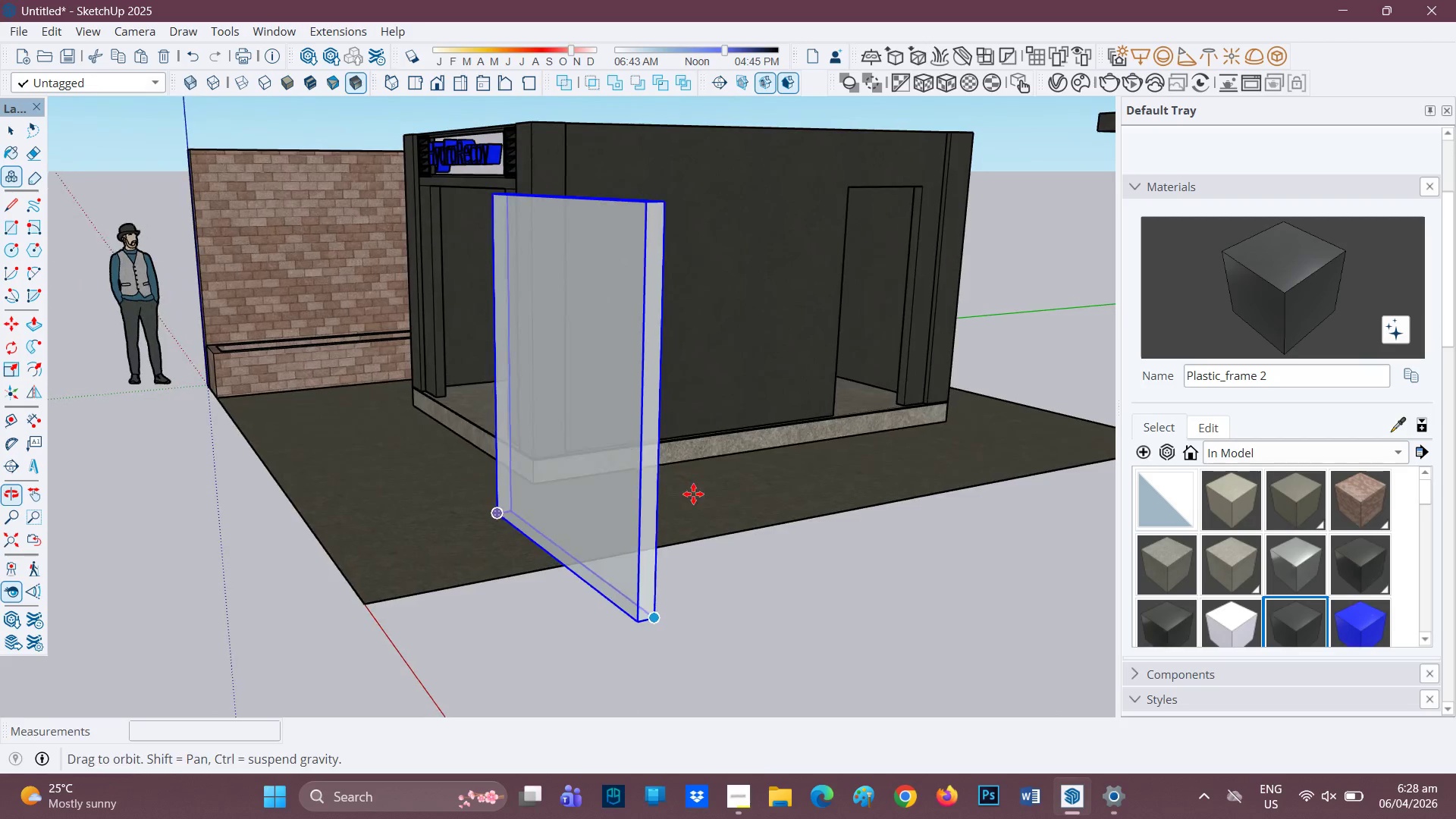 
key(Space)
 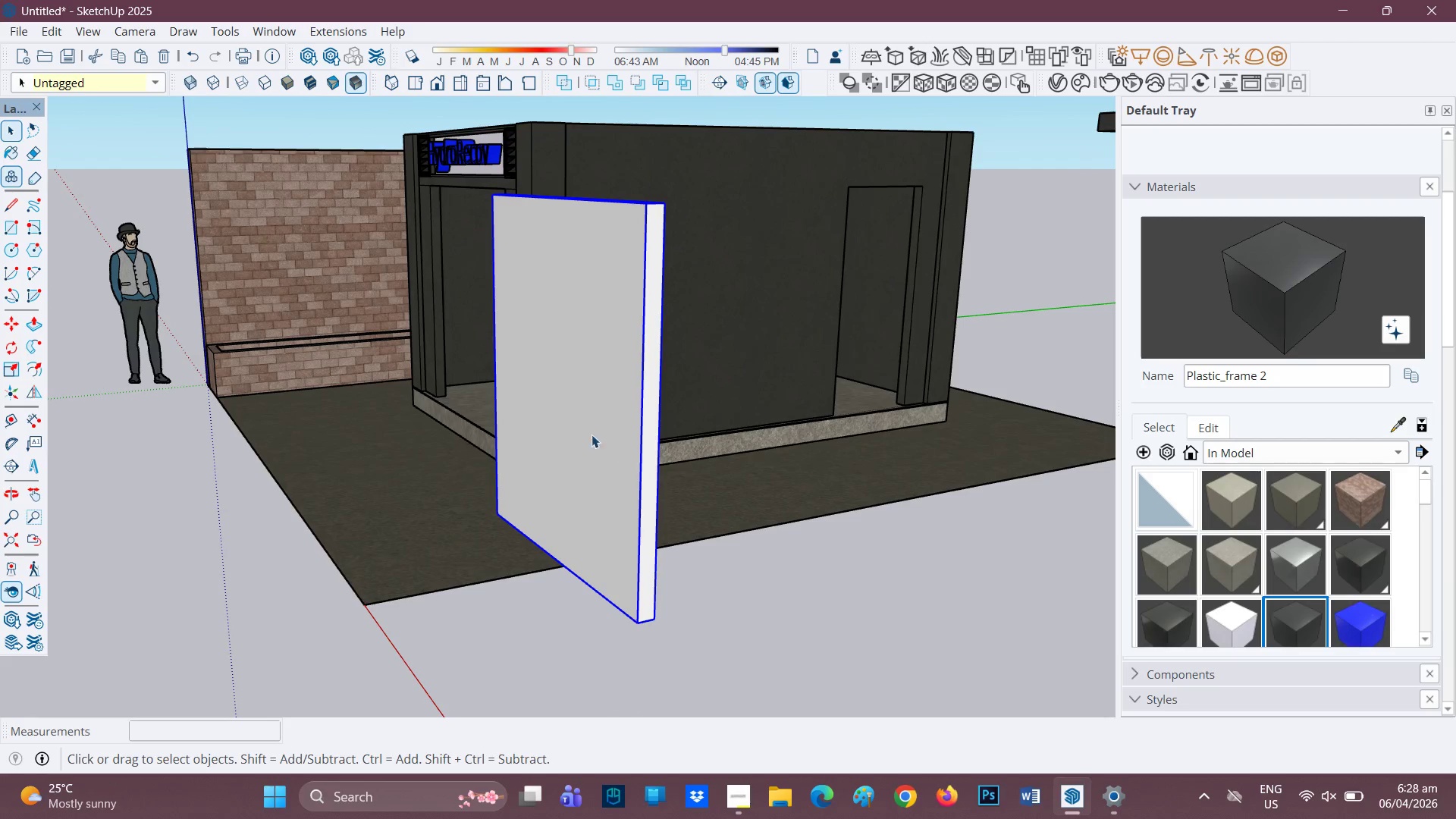 
scroll: coordinate [602, 419], scroll_direction: up, amount: 1.0
 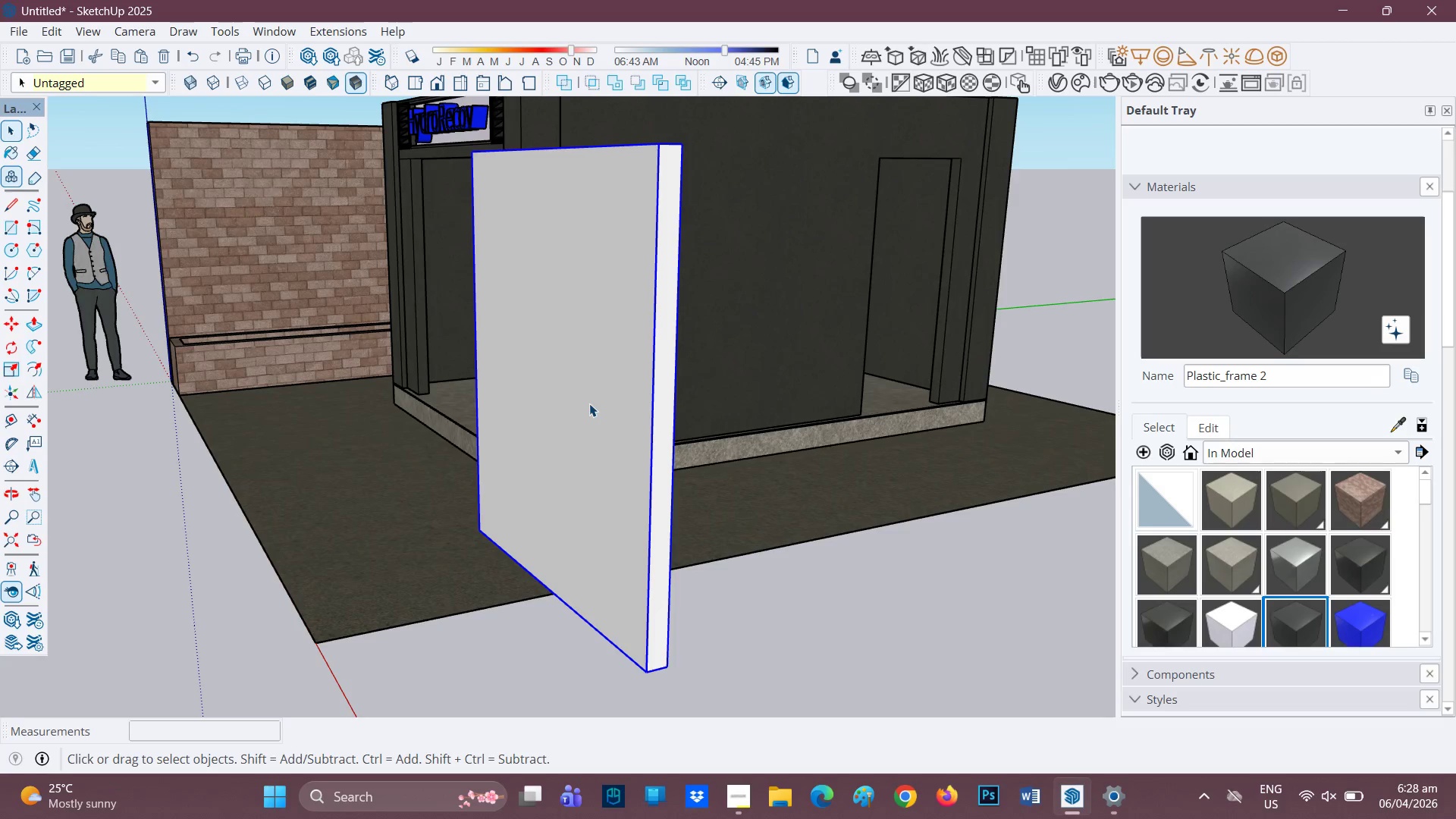 
key(P)
 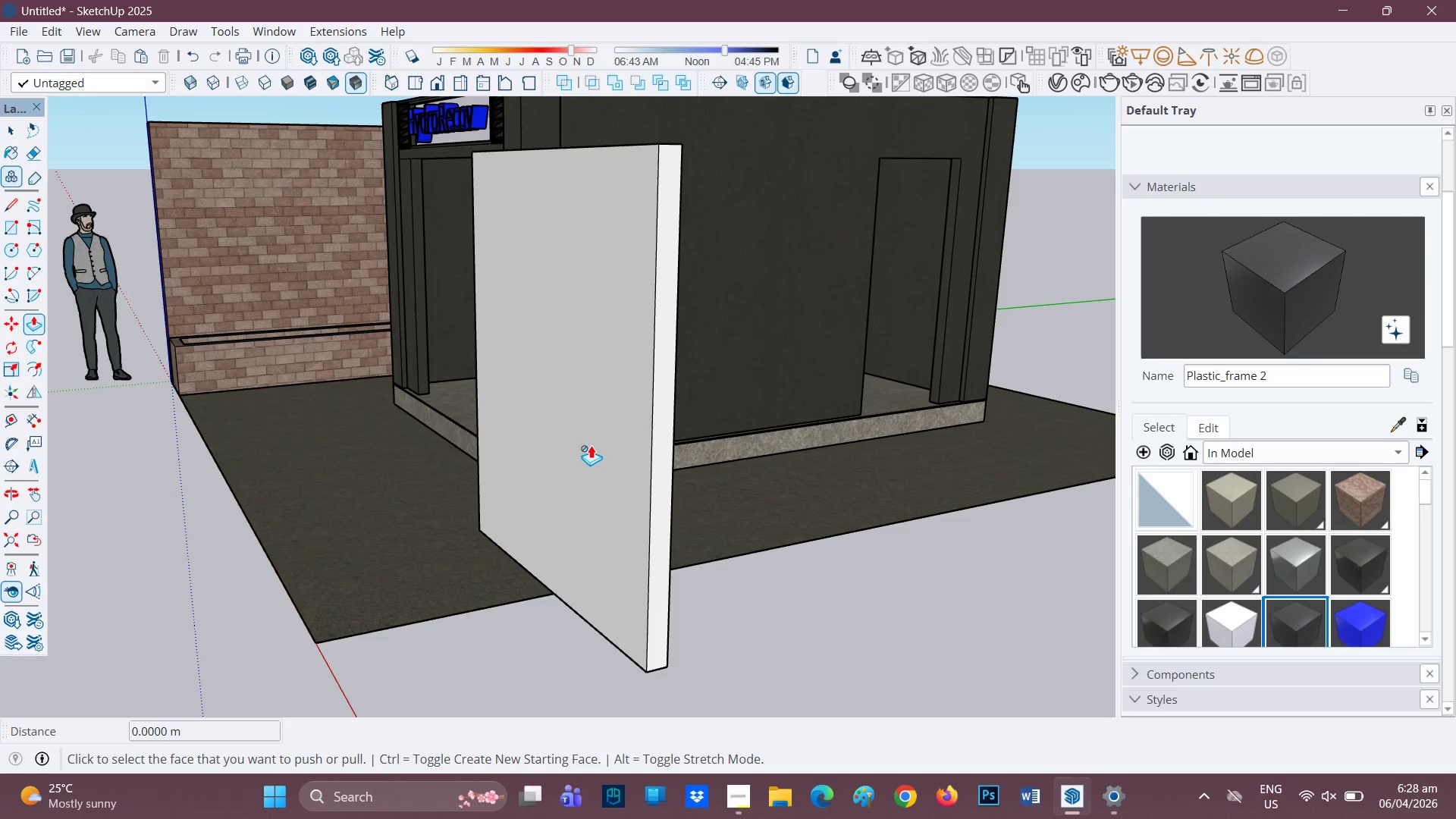 
key(Space)
 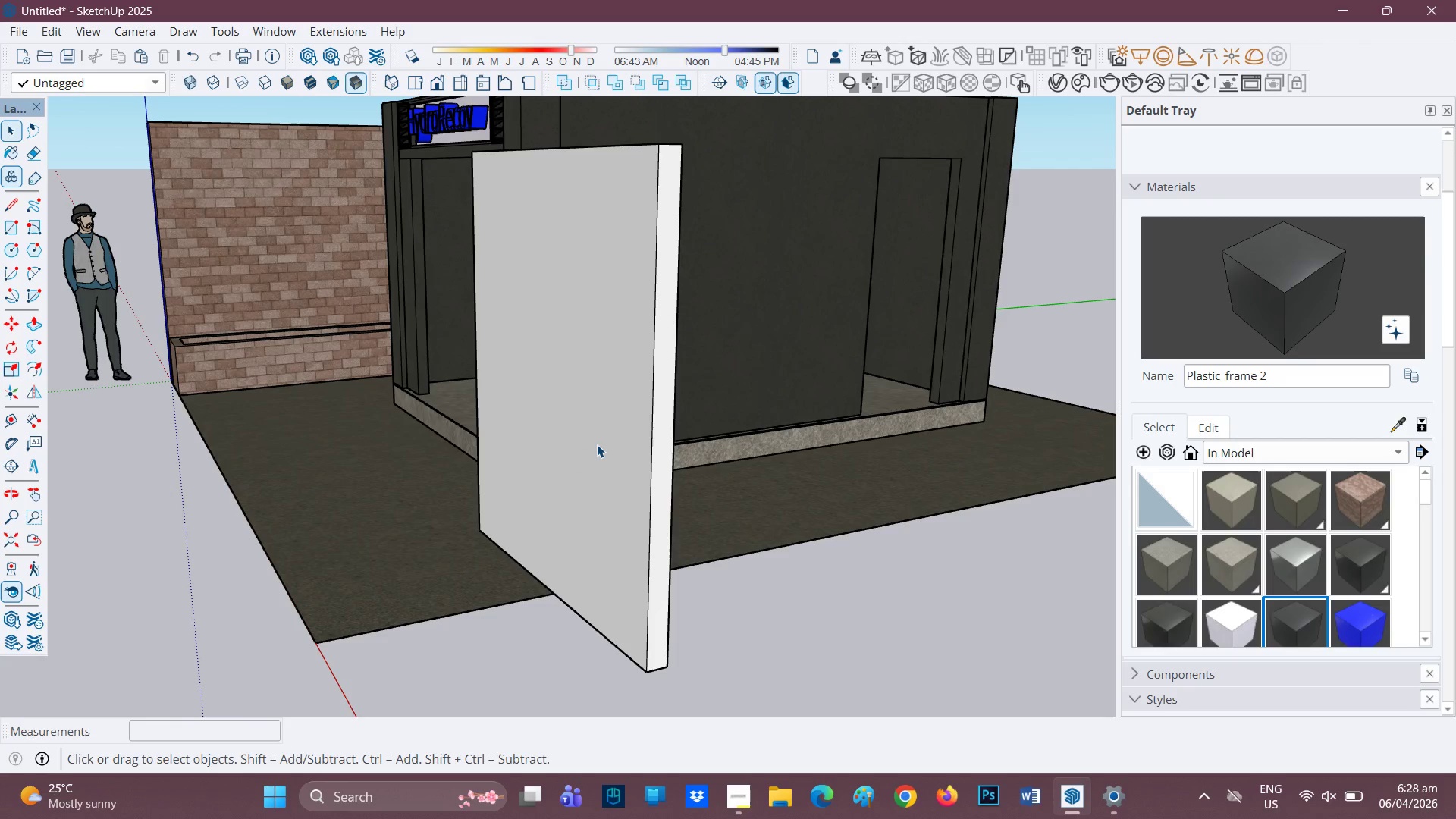 
double_click([597, 444])
 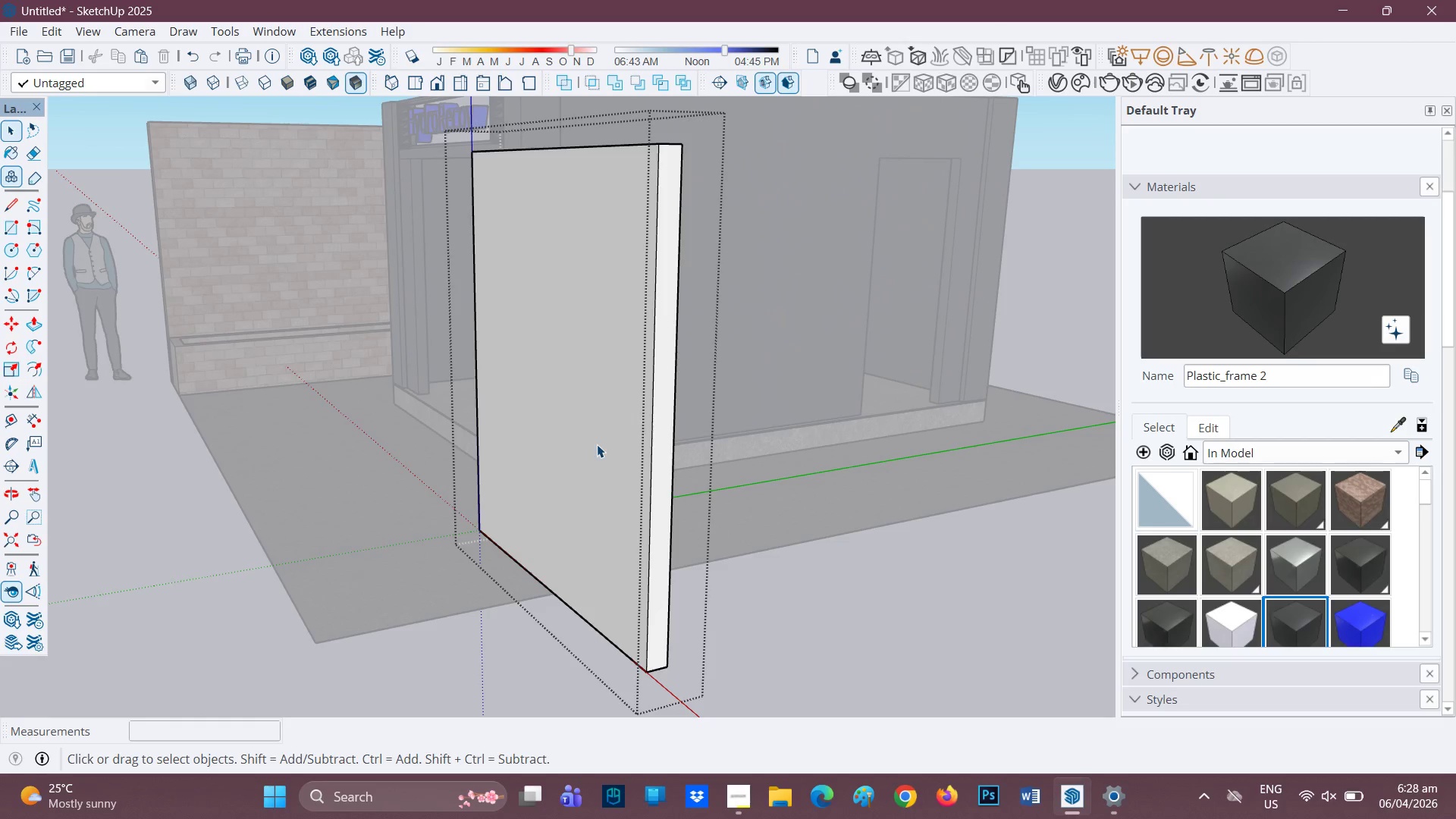 
key(P)
 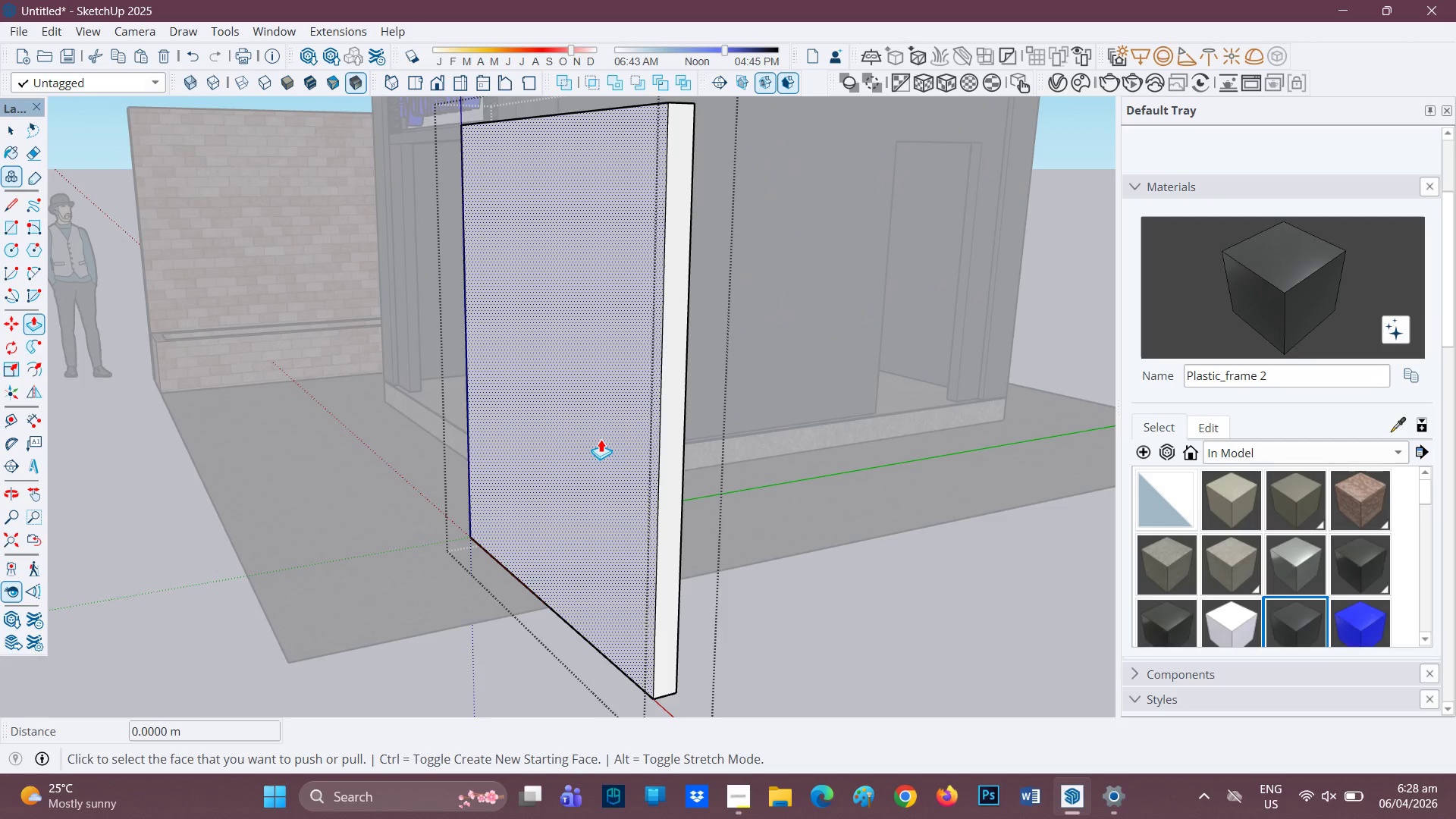 
scroll: coordinate [589, 445], scroll_direction: up, amount: 1.0
 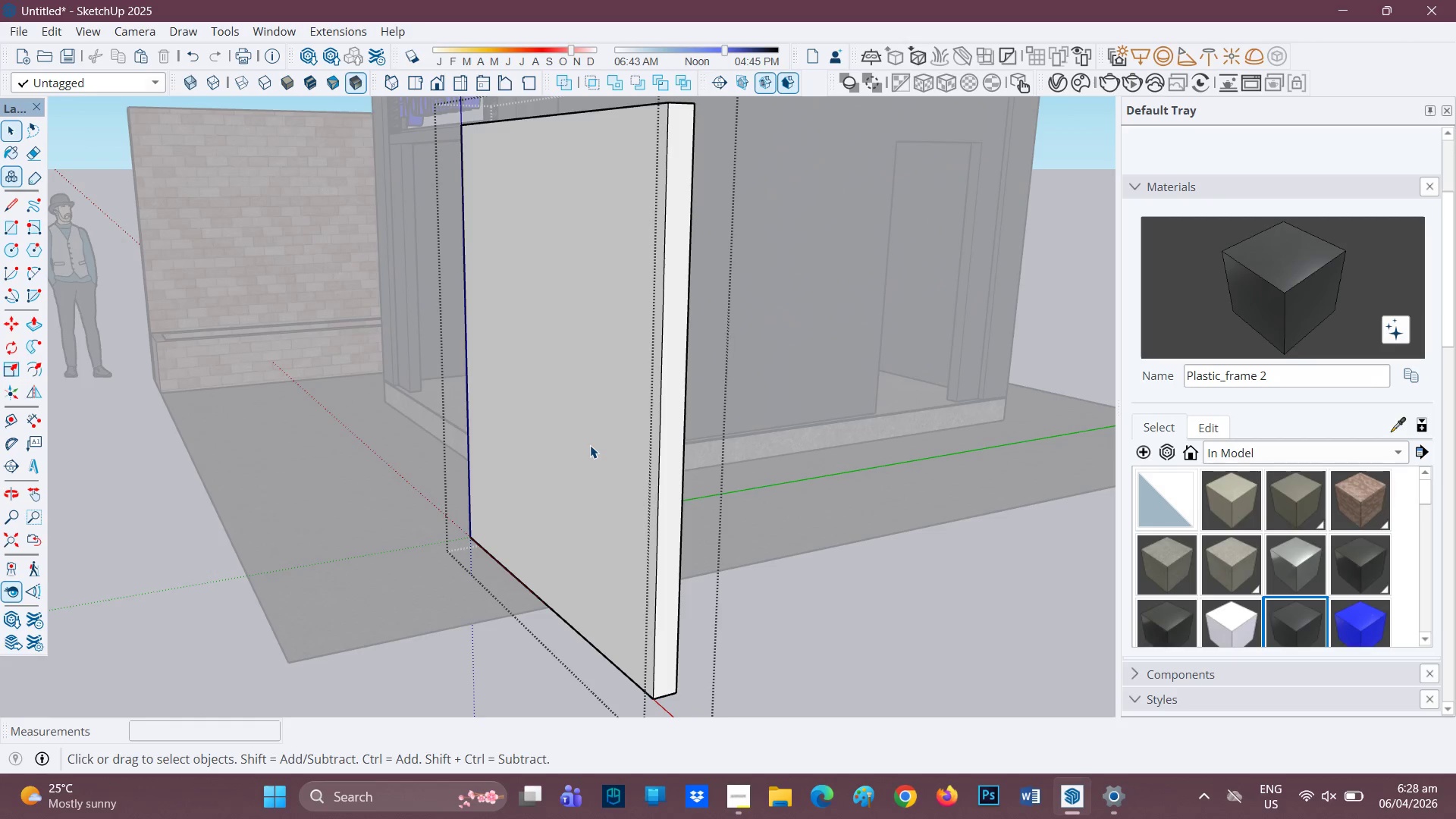 
left_click([601, 439])
 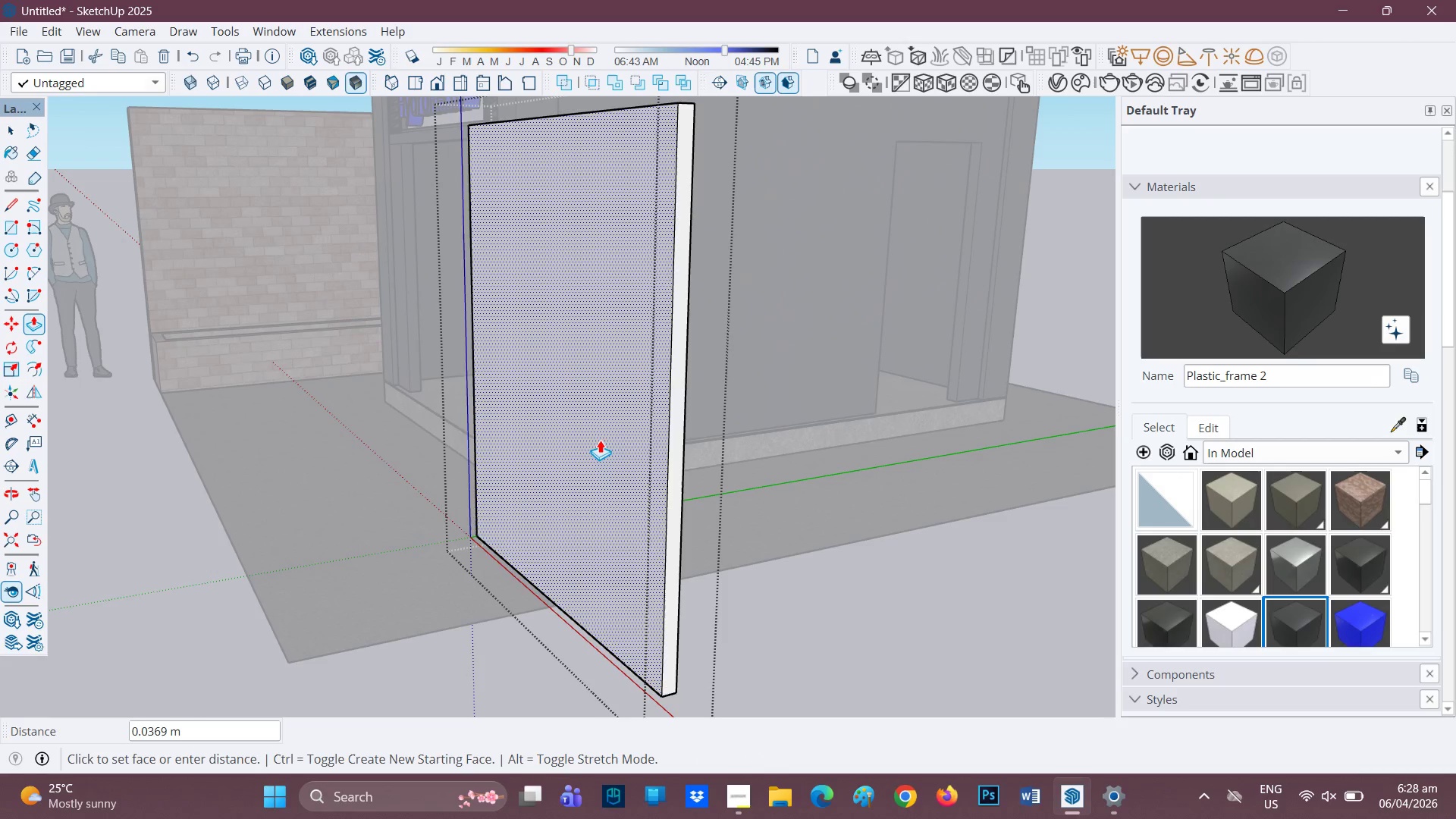 
type(0.01)
 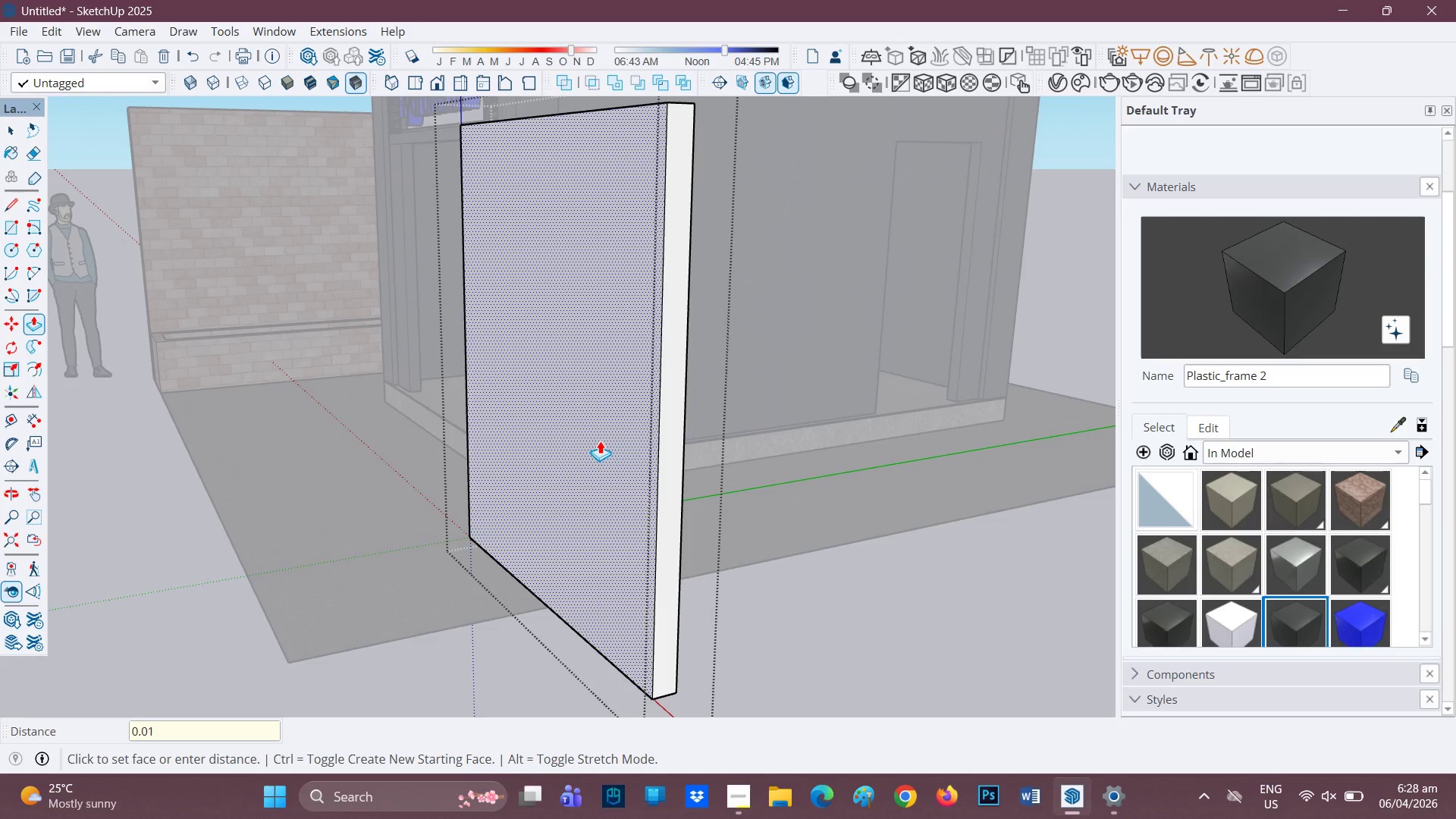 
key(Enter)
 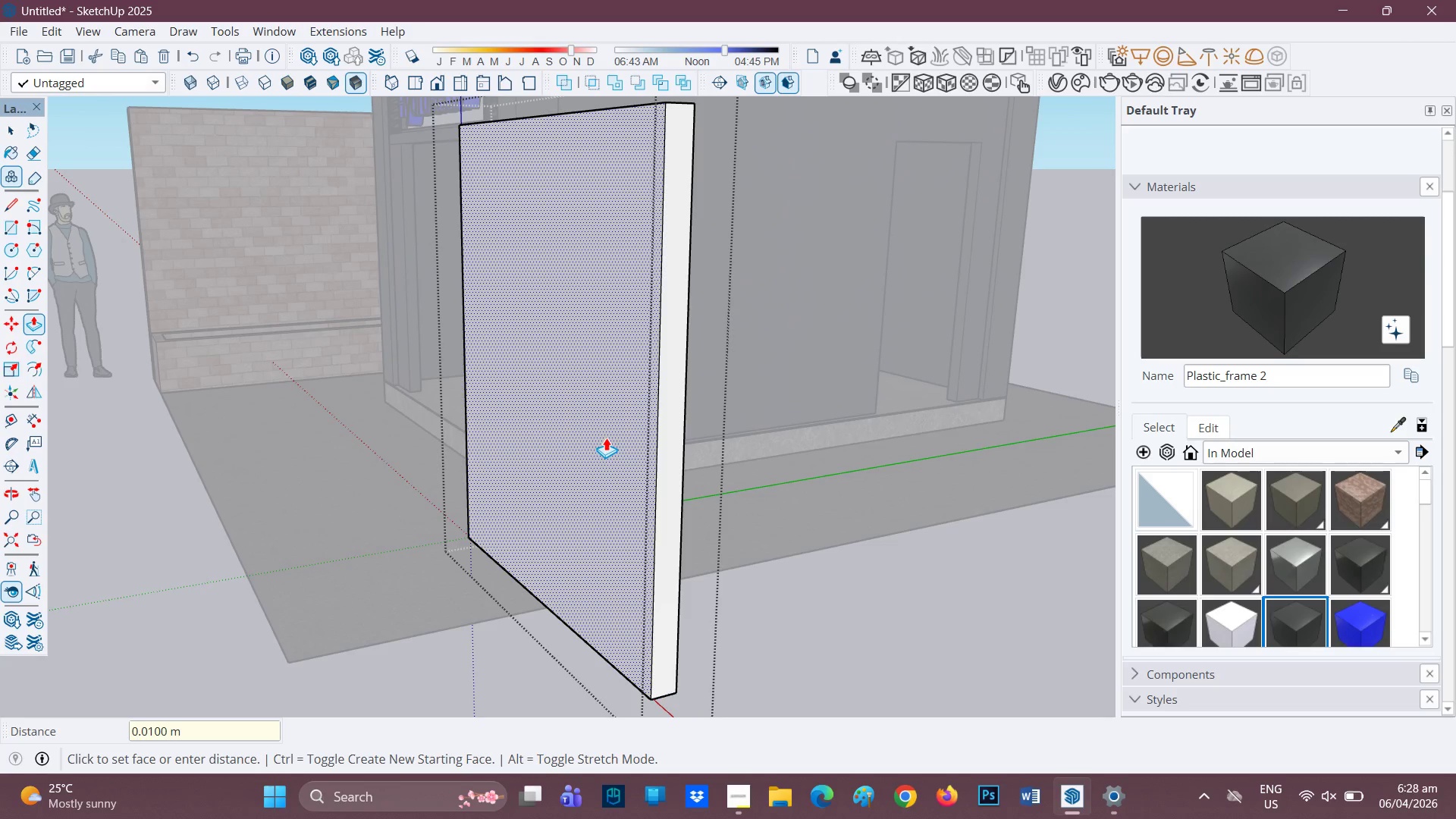 
key(Control+Z)
 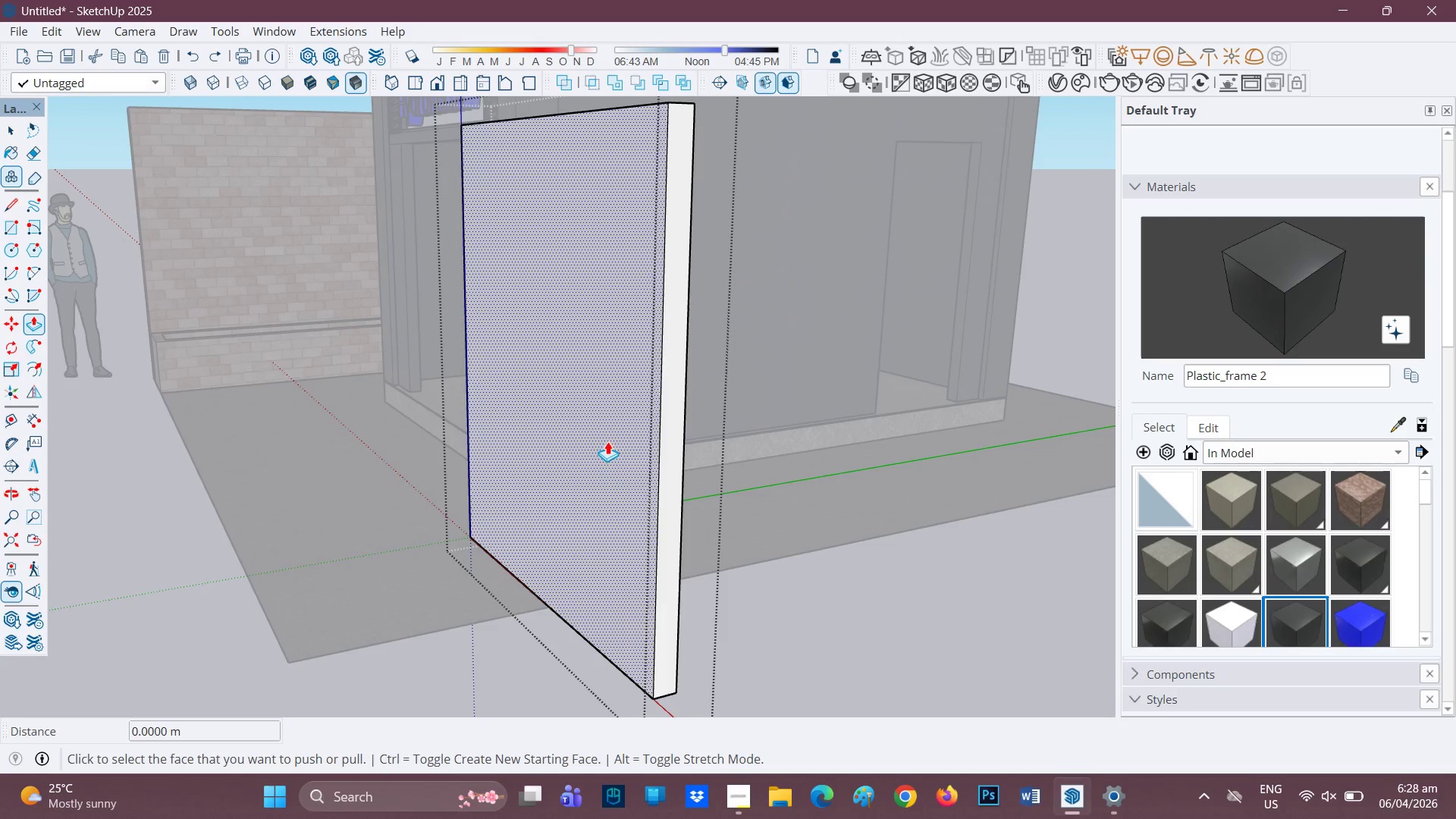 
left_click([607, 441])
 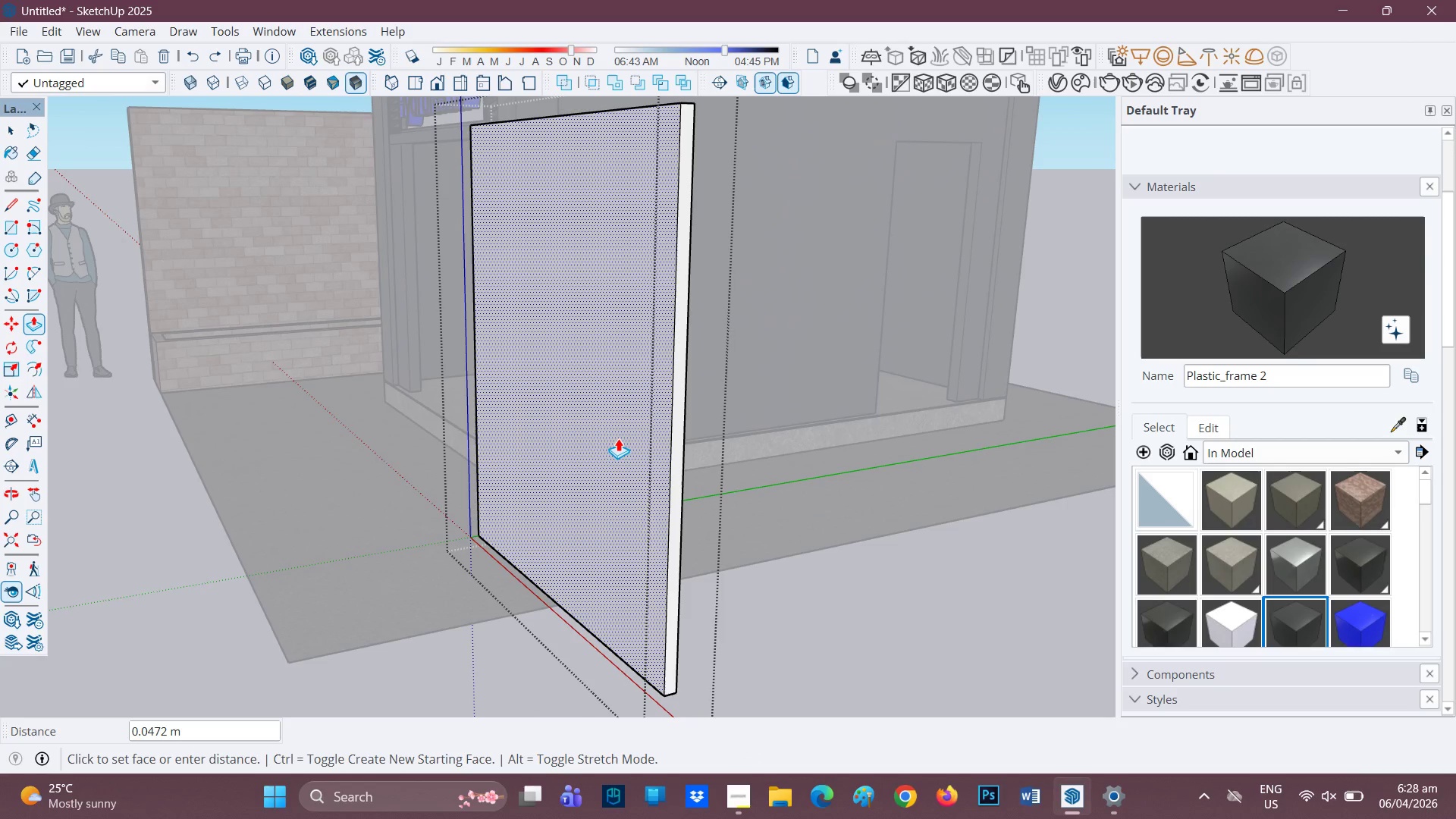 
key(0)
 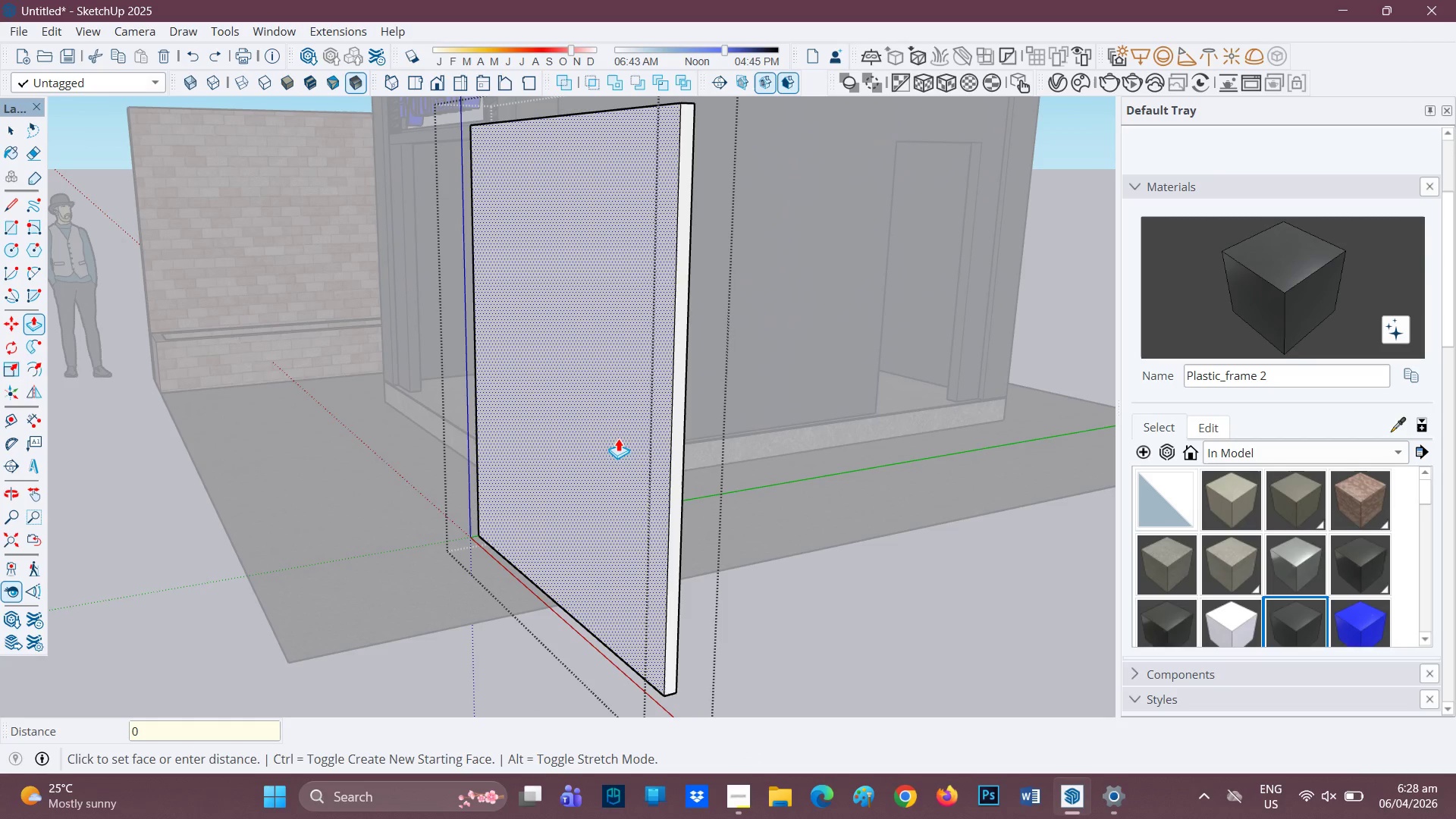 
key(Period)
 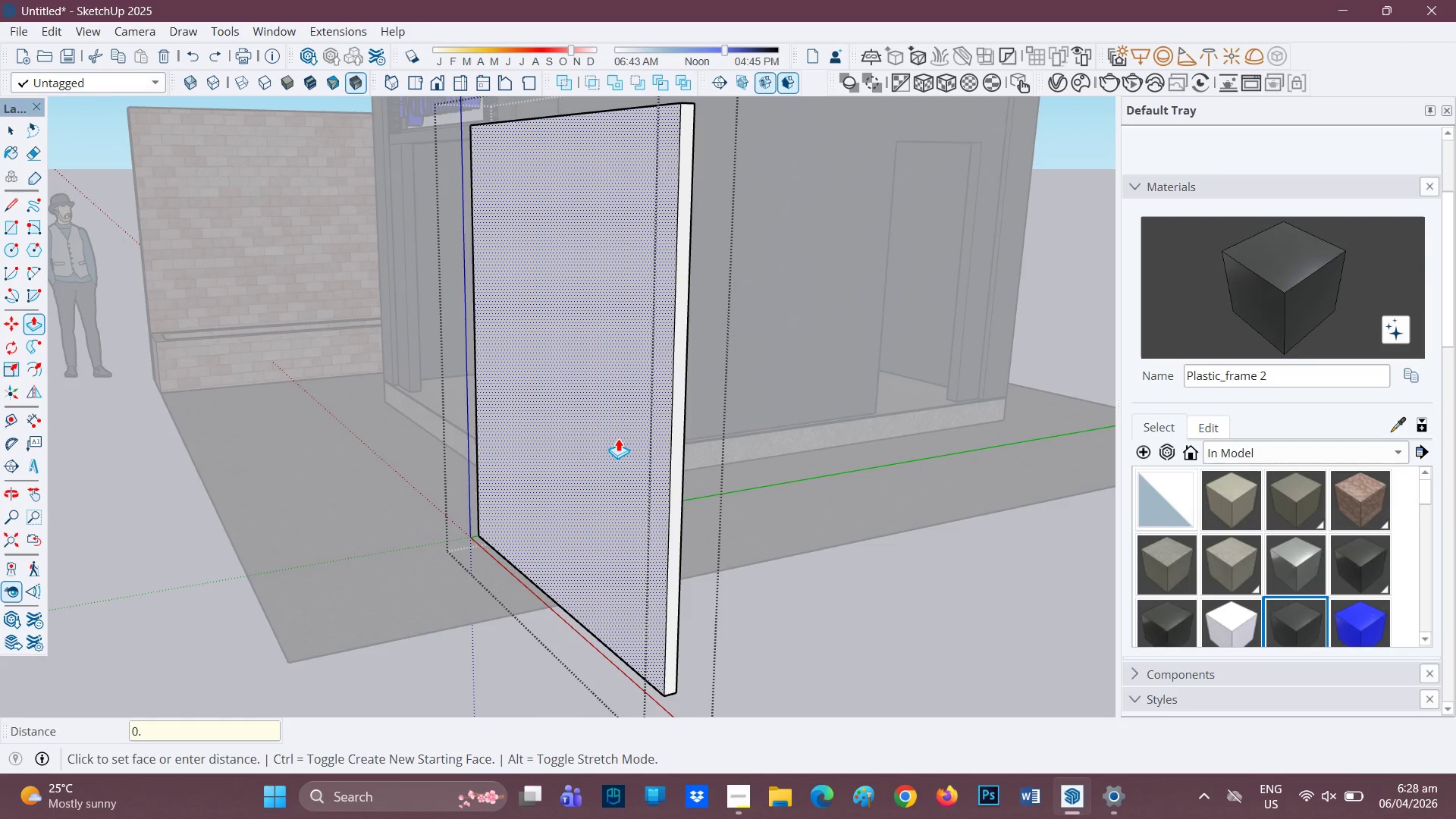 
key(1)
 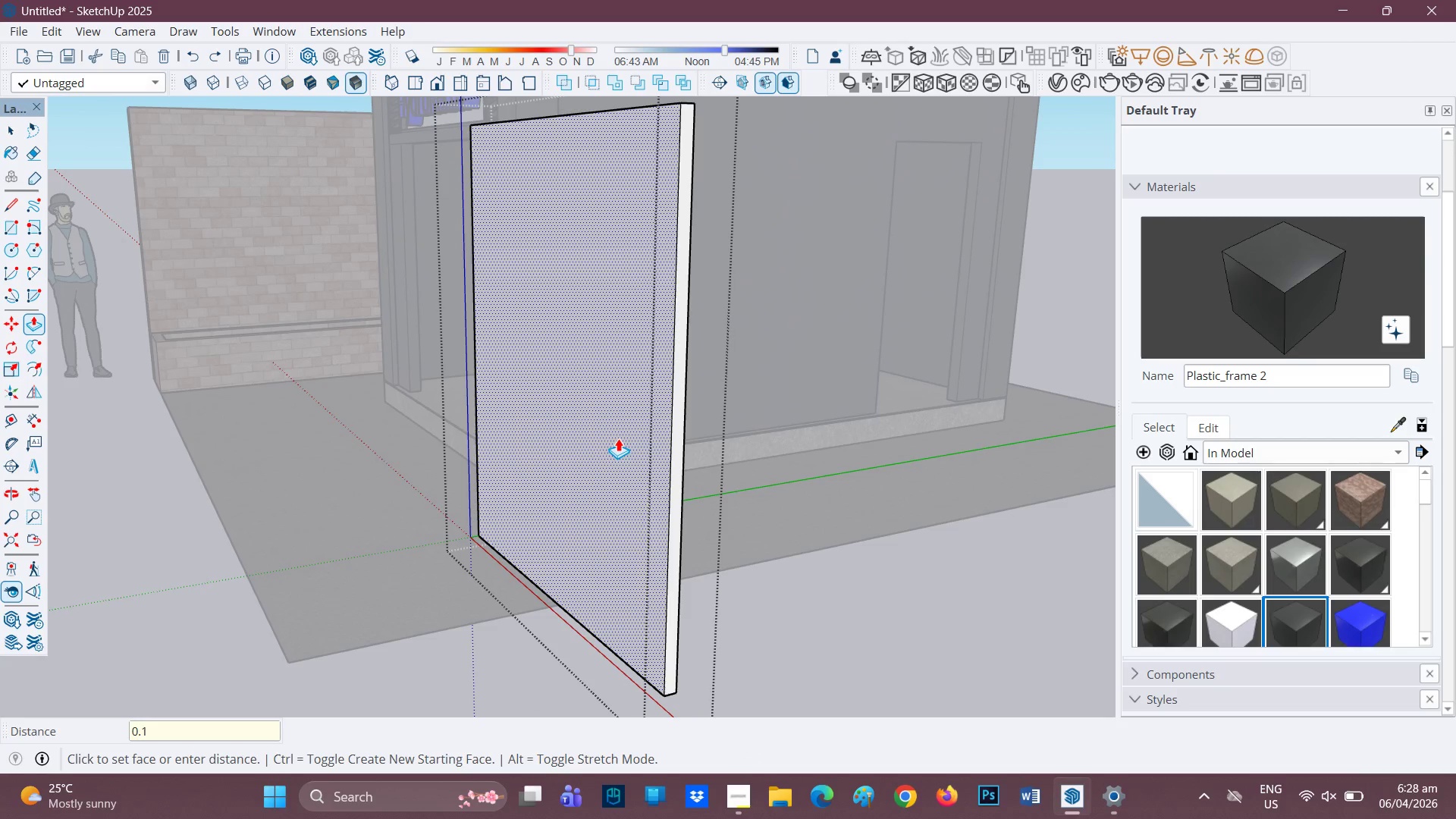 
key(Enter)
 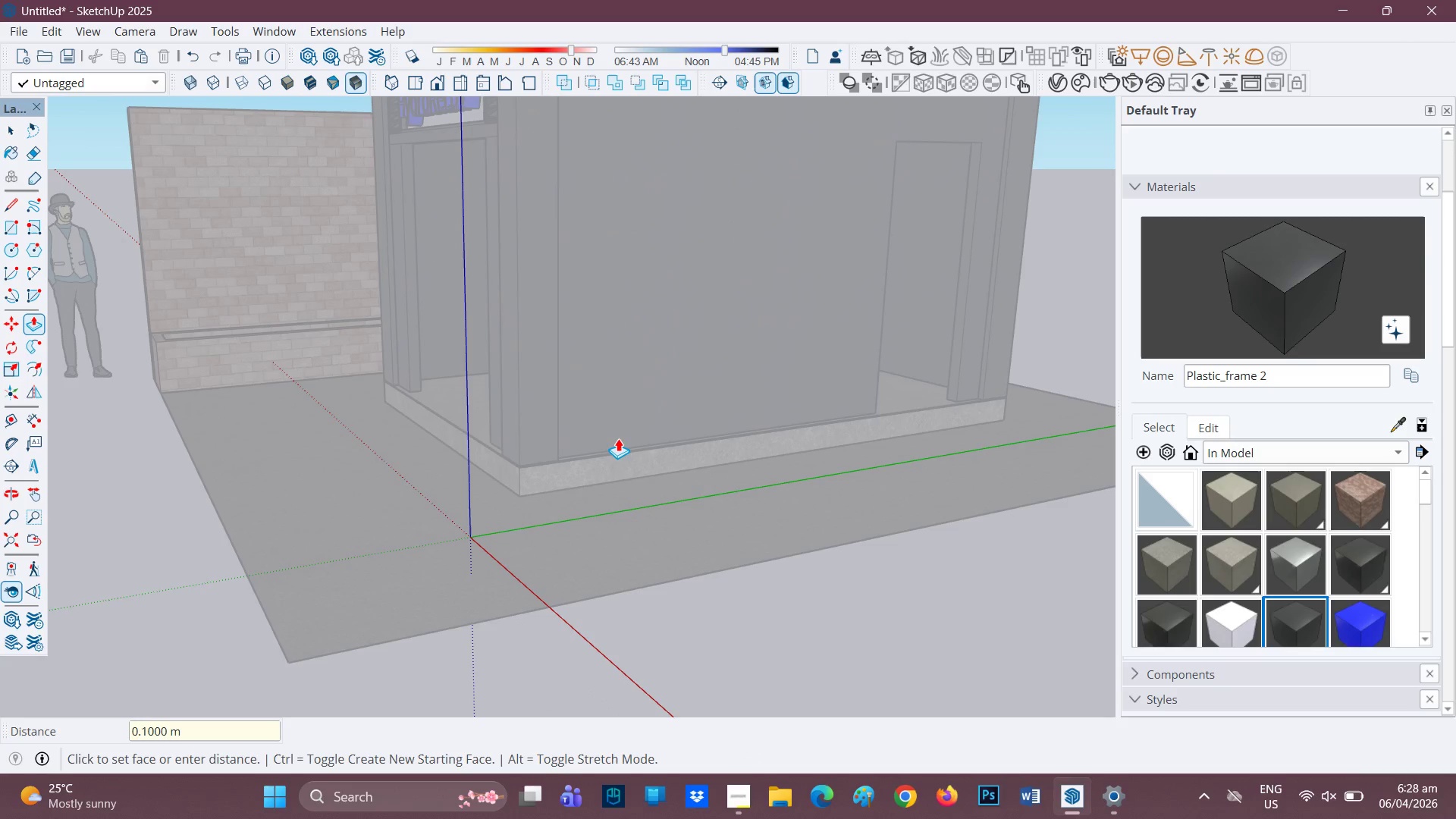 
key(Control+Z)
 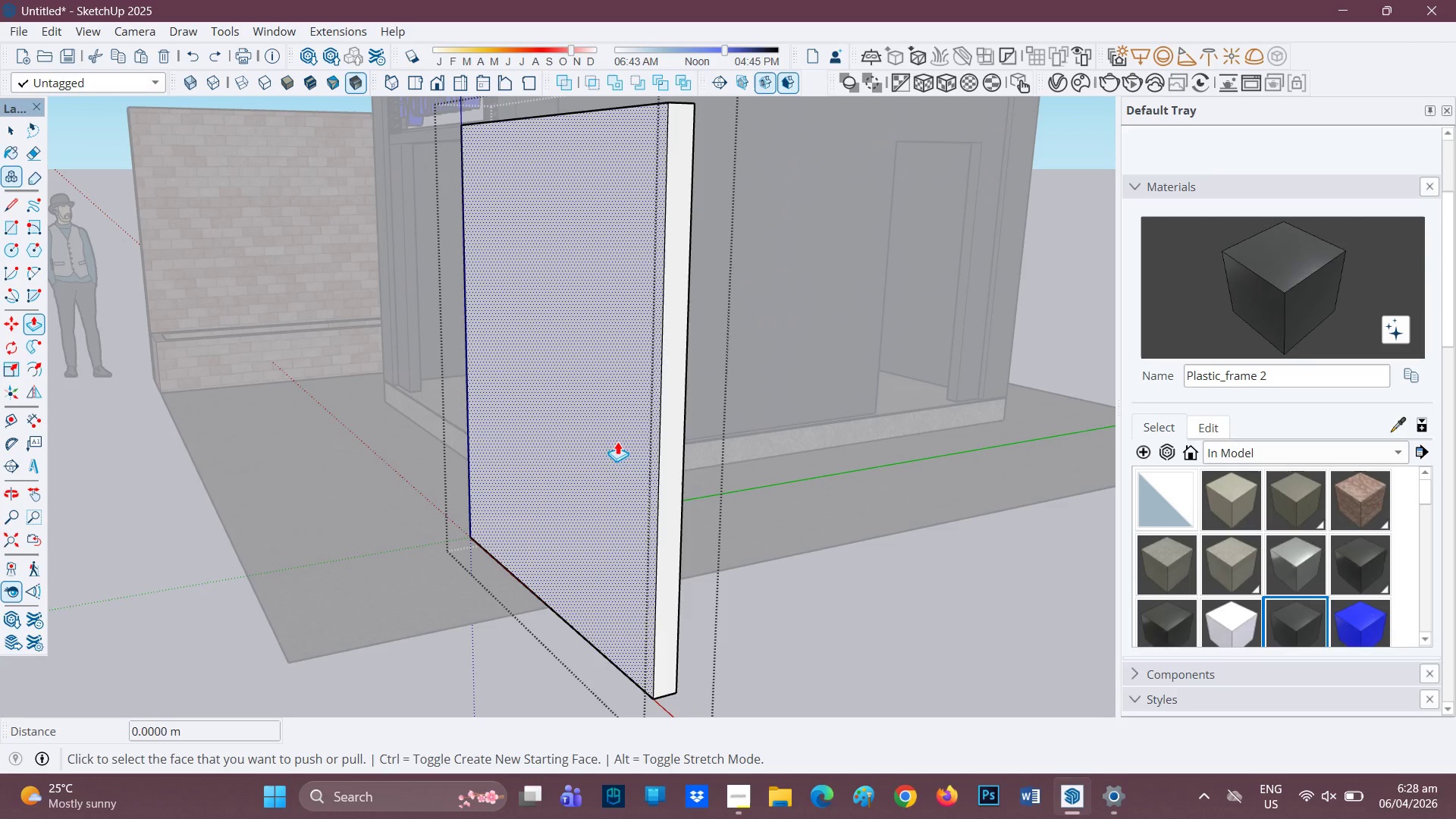 
left_click([617, 455])
 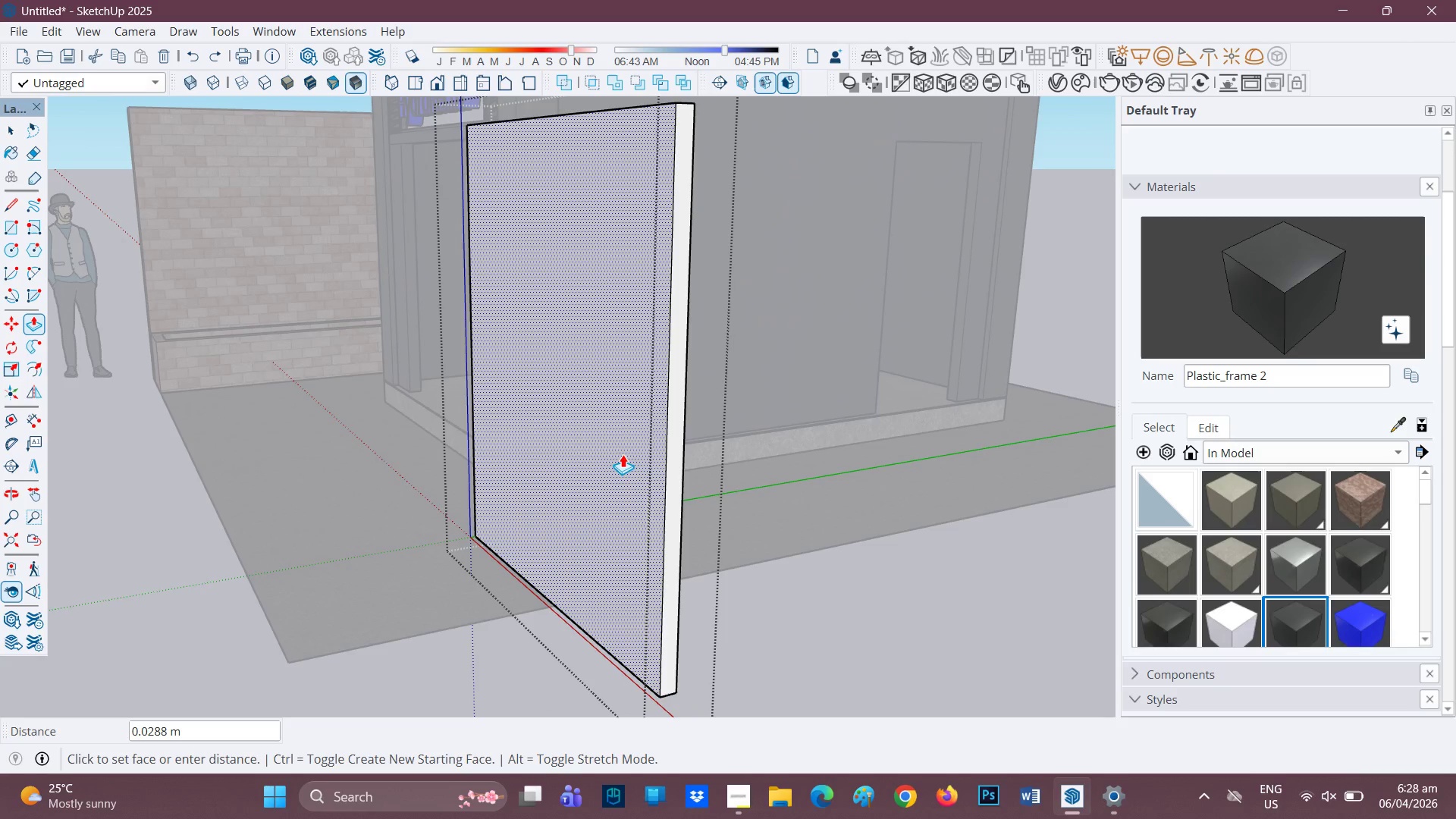 
type(0.04)
 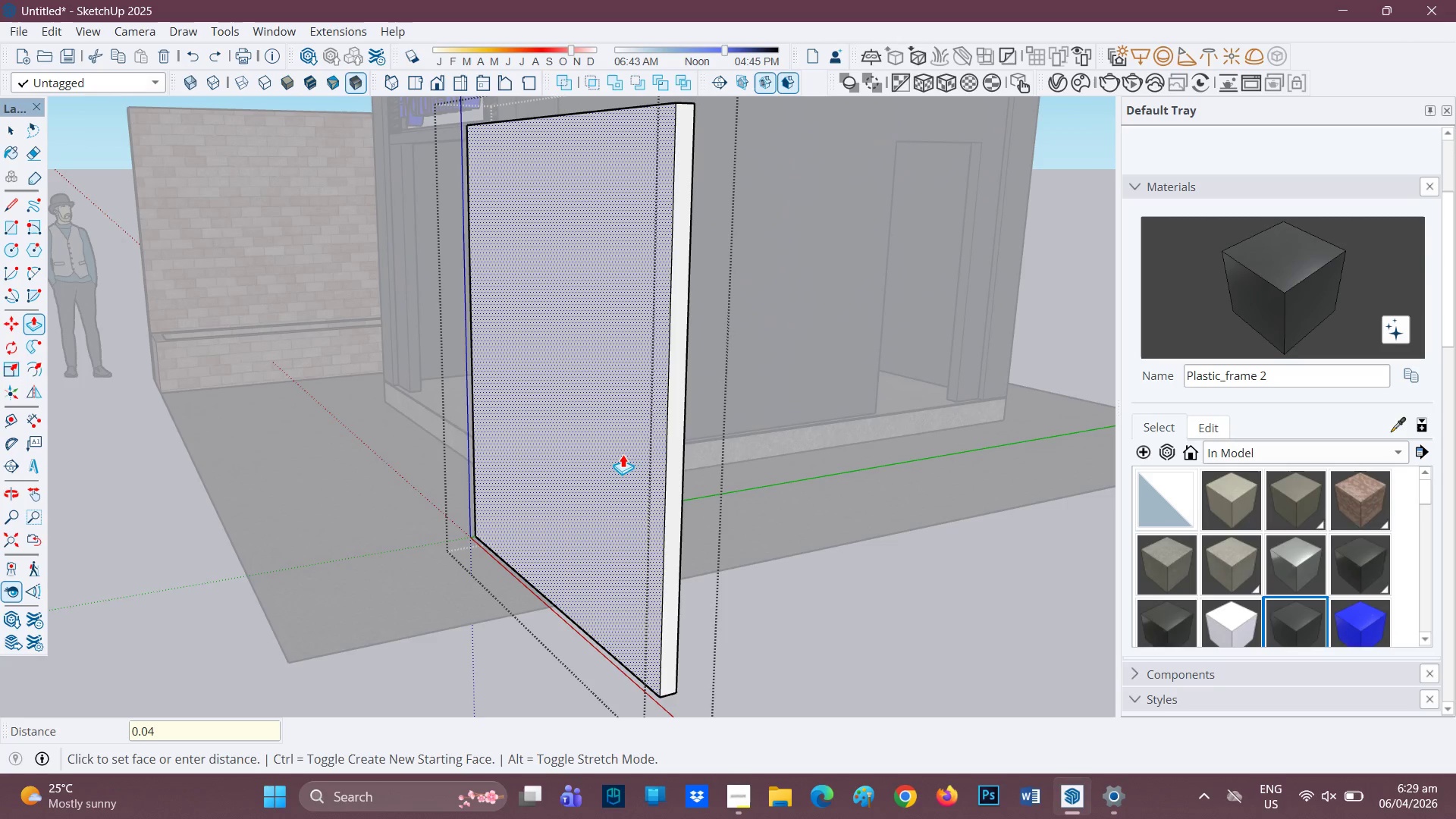 
key(Enter)
 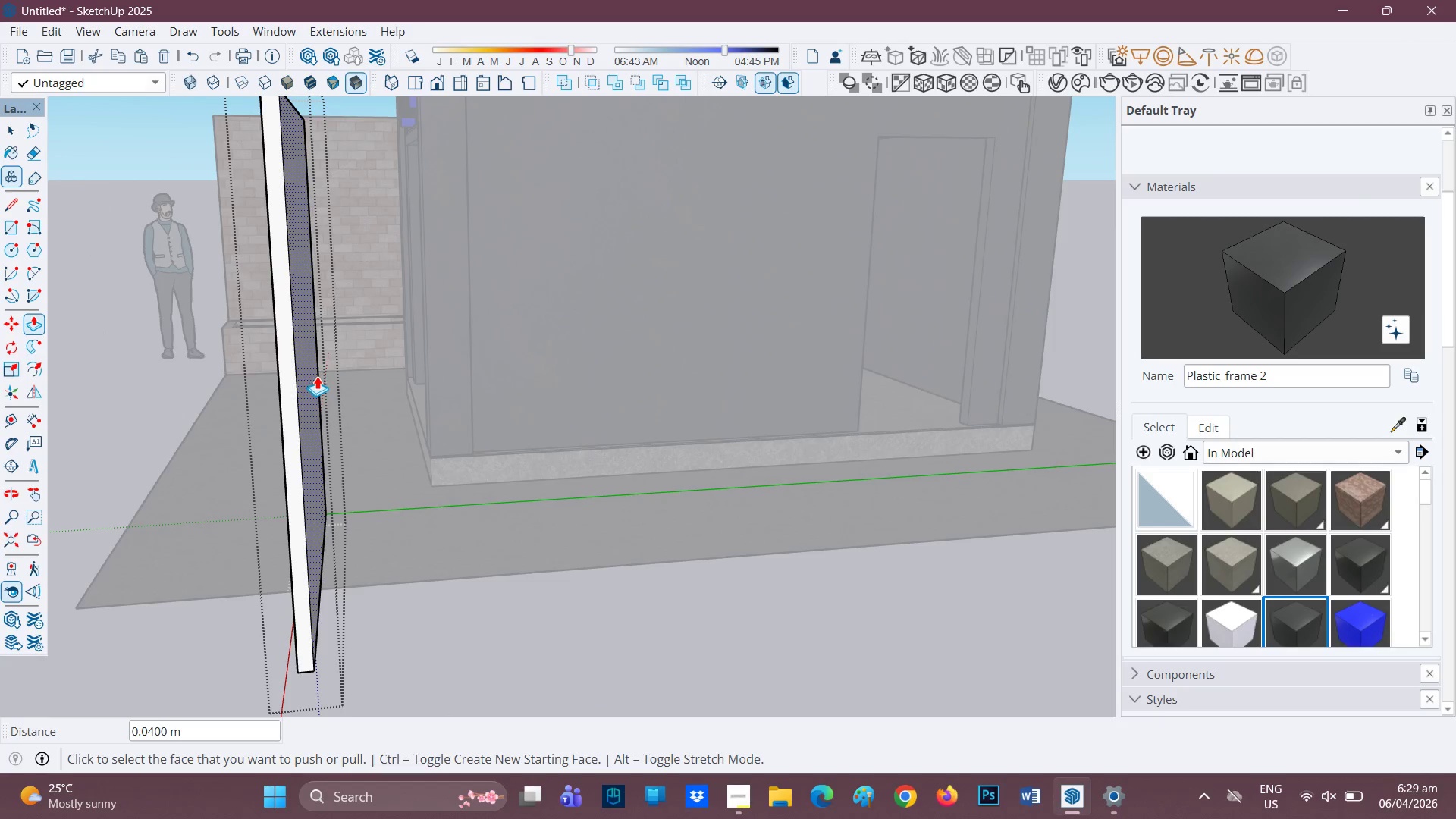 
left_click([307, 375])
 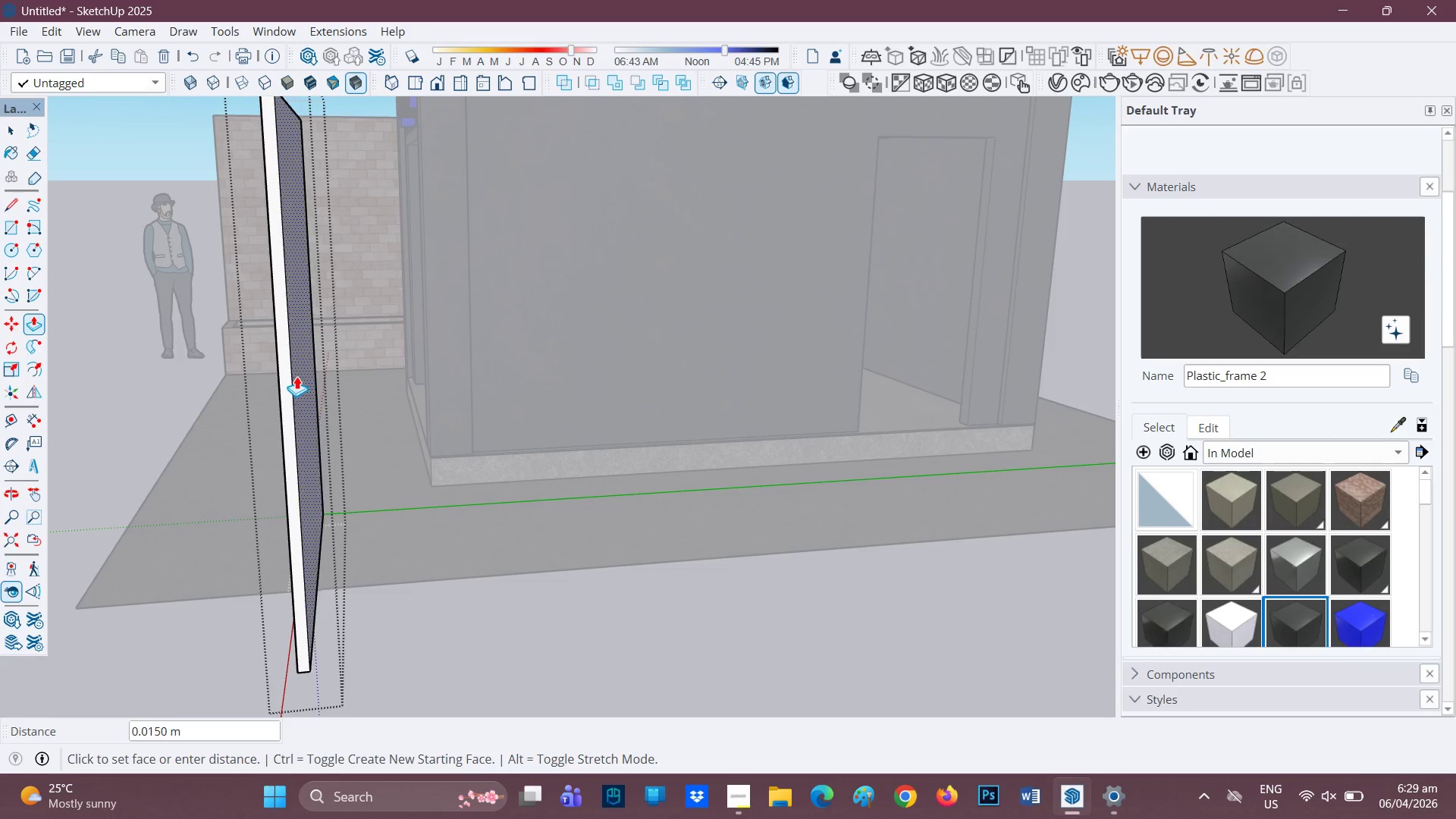 
type(0.04)
 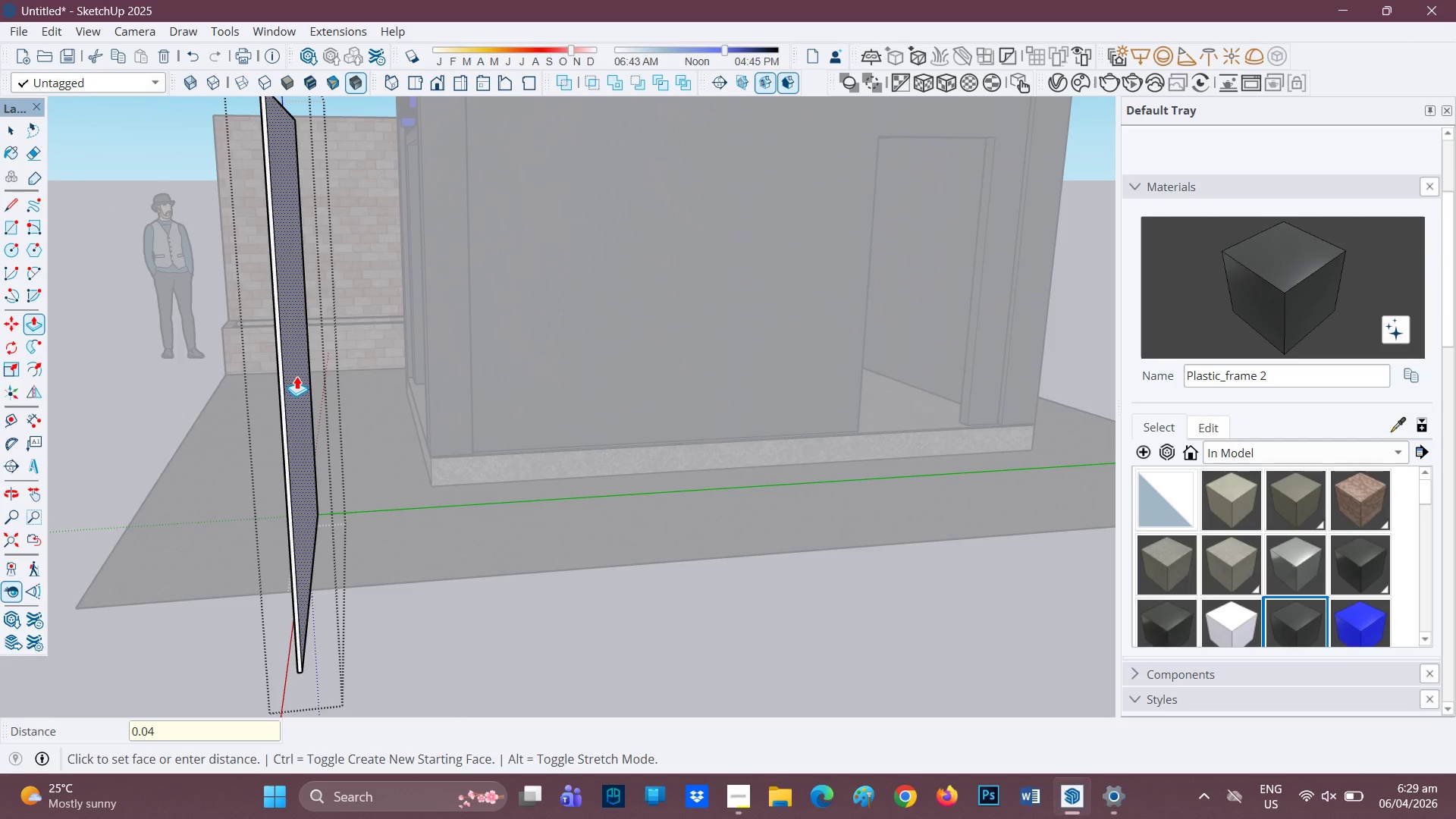 
key(Enter)
 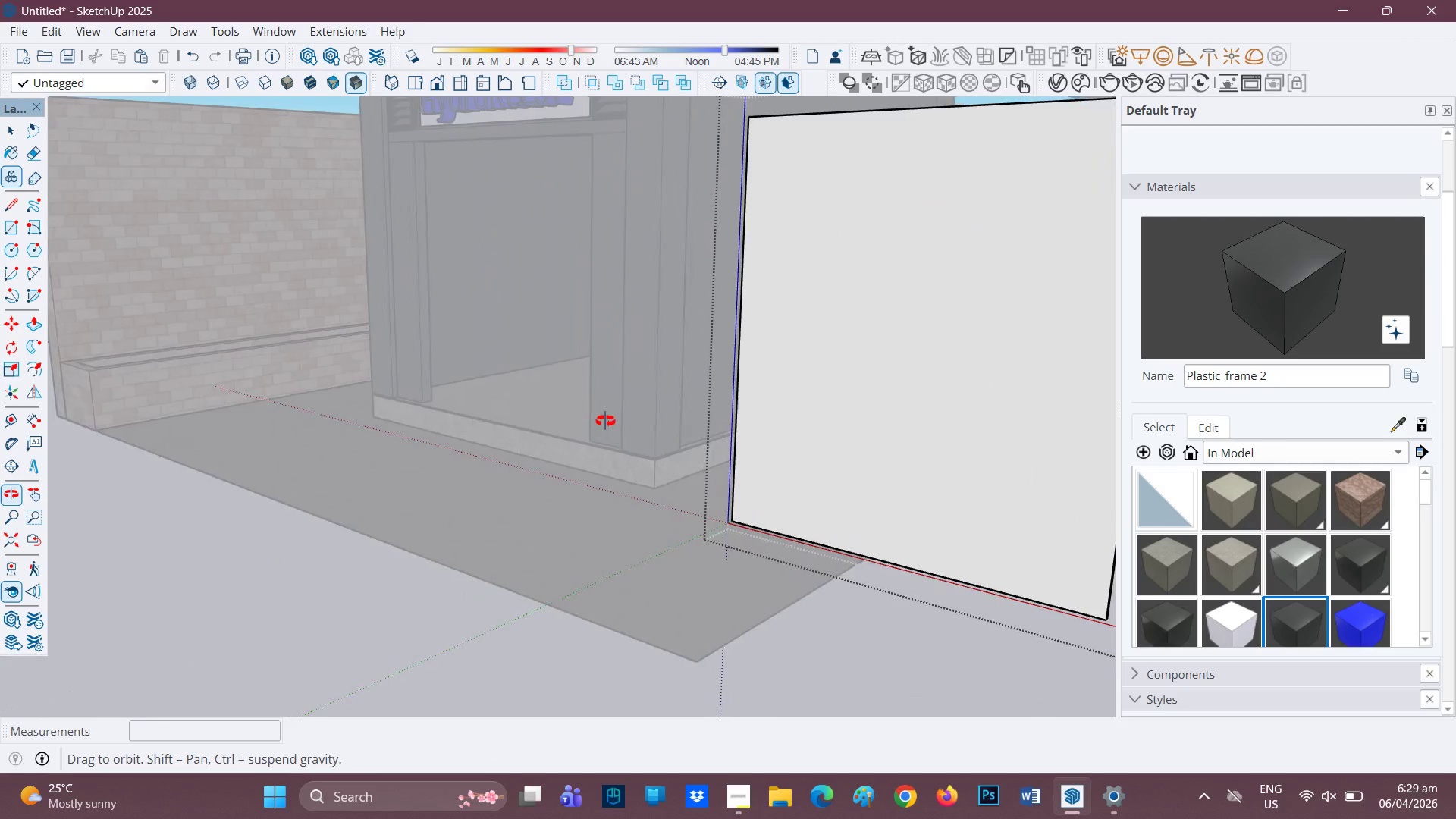 
key(H)
 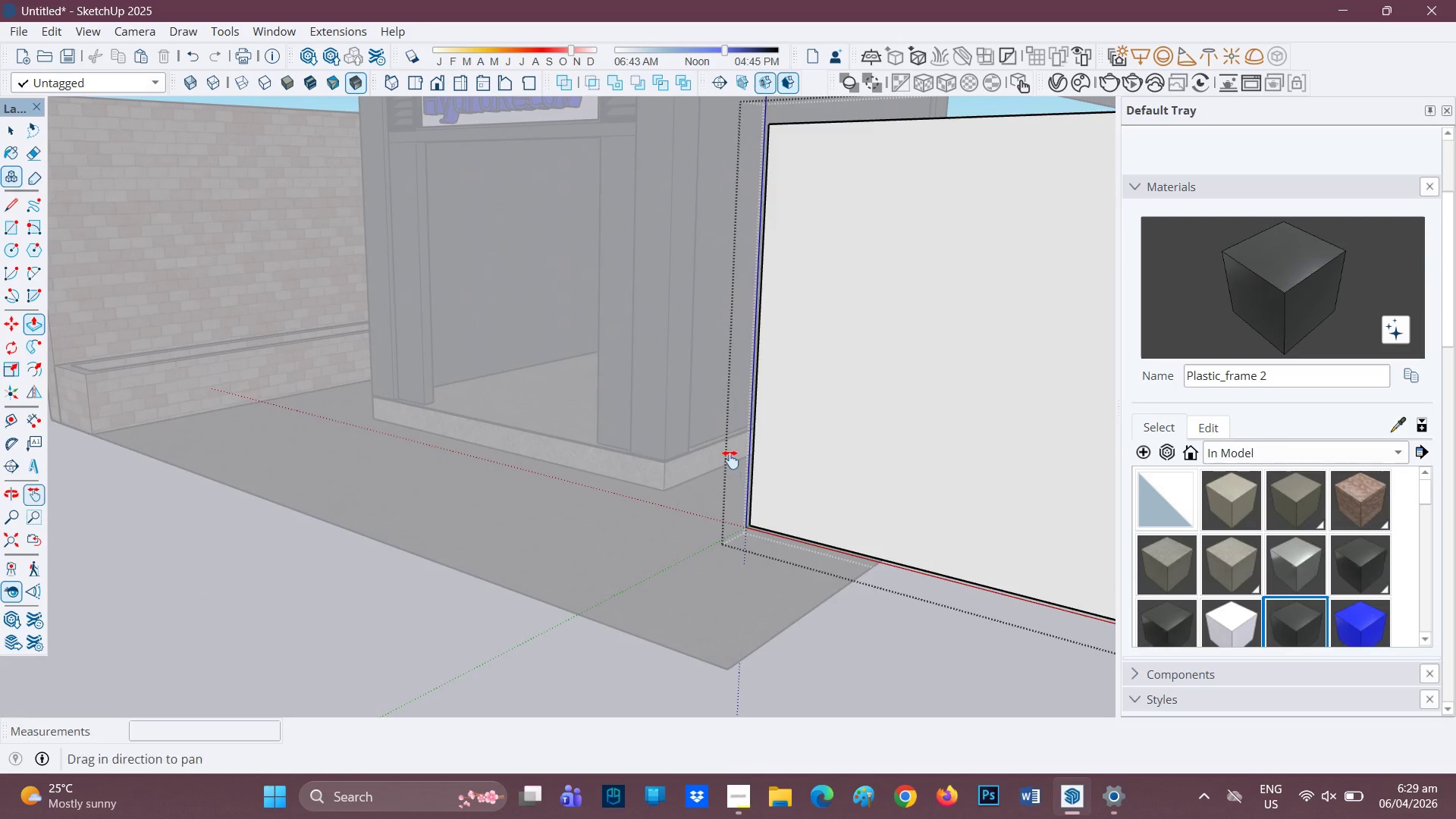 
left_click_drag(start_coordinate=[730, 459], to_coordinate=[564, 425])
 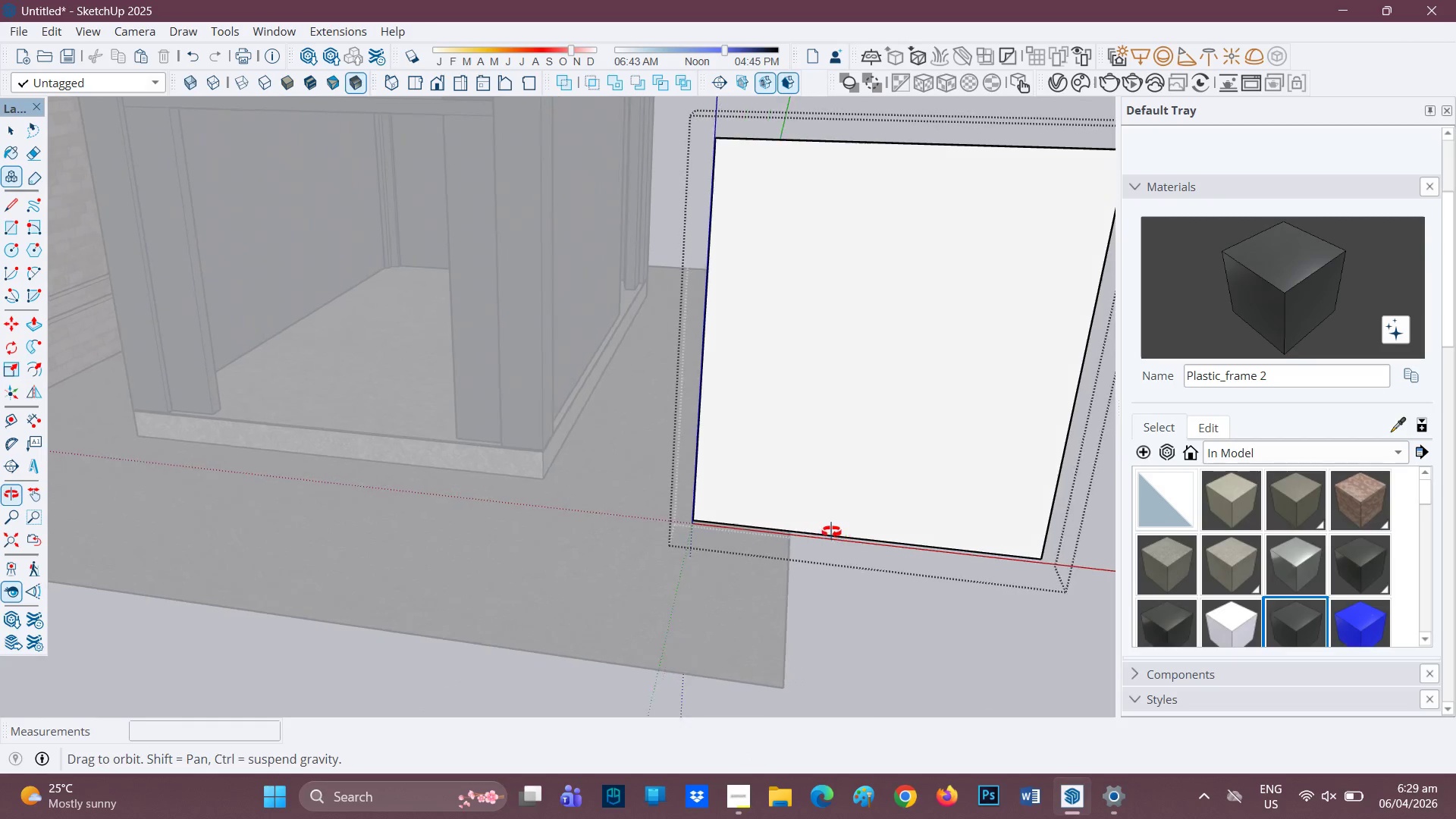 
scroll: coordinate [855, 469], scroll_direction: none, amount: 0.0
 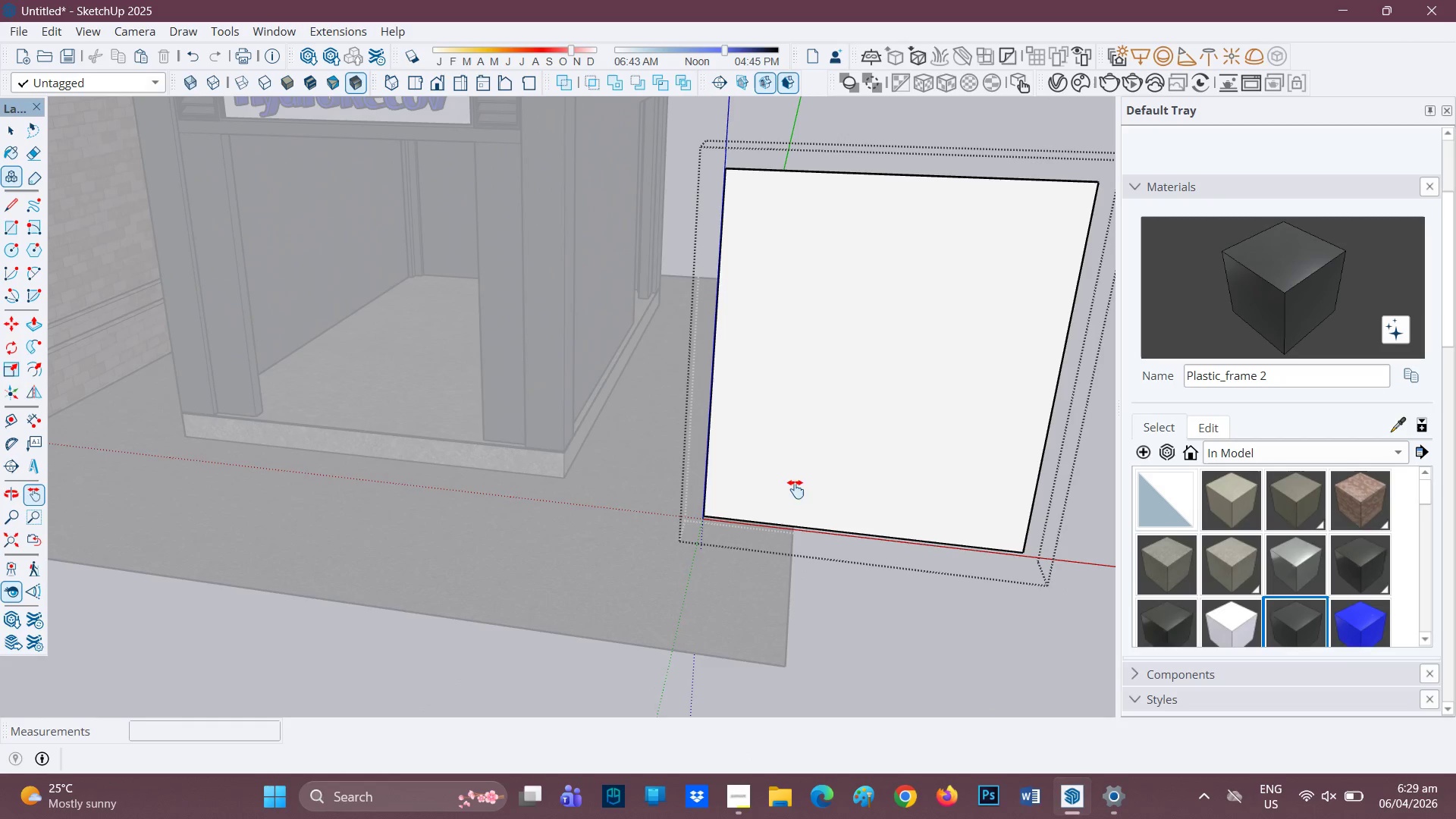 
key(H)
 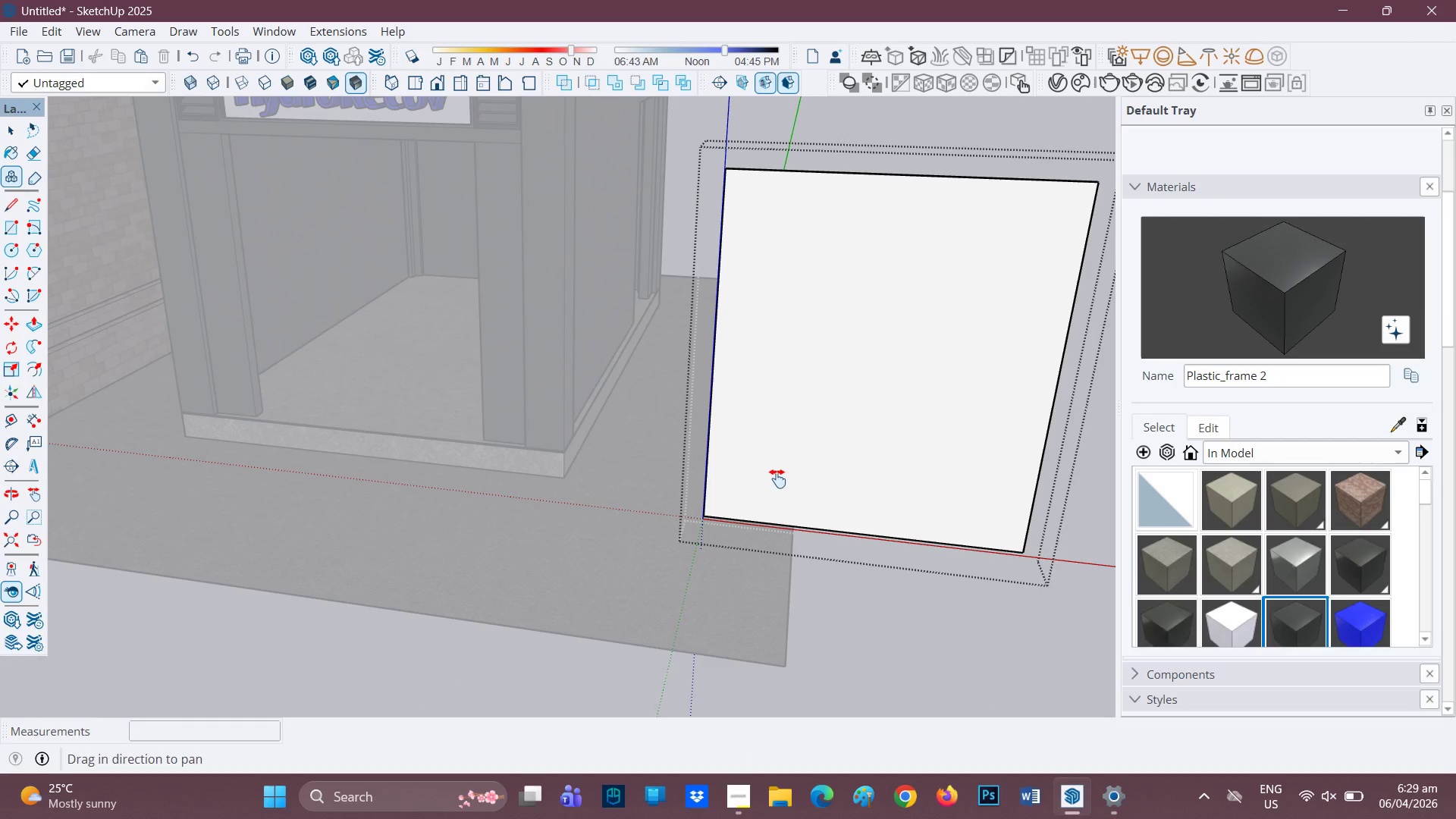 
left_click_drag(start_coordinate=[776, 478], to_coordinate=[645, 489])
 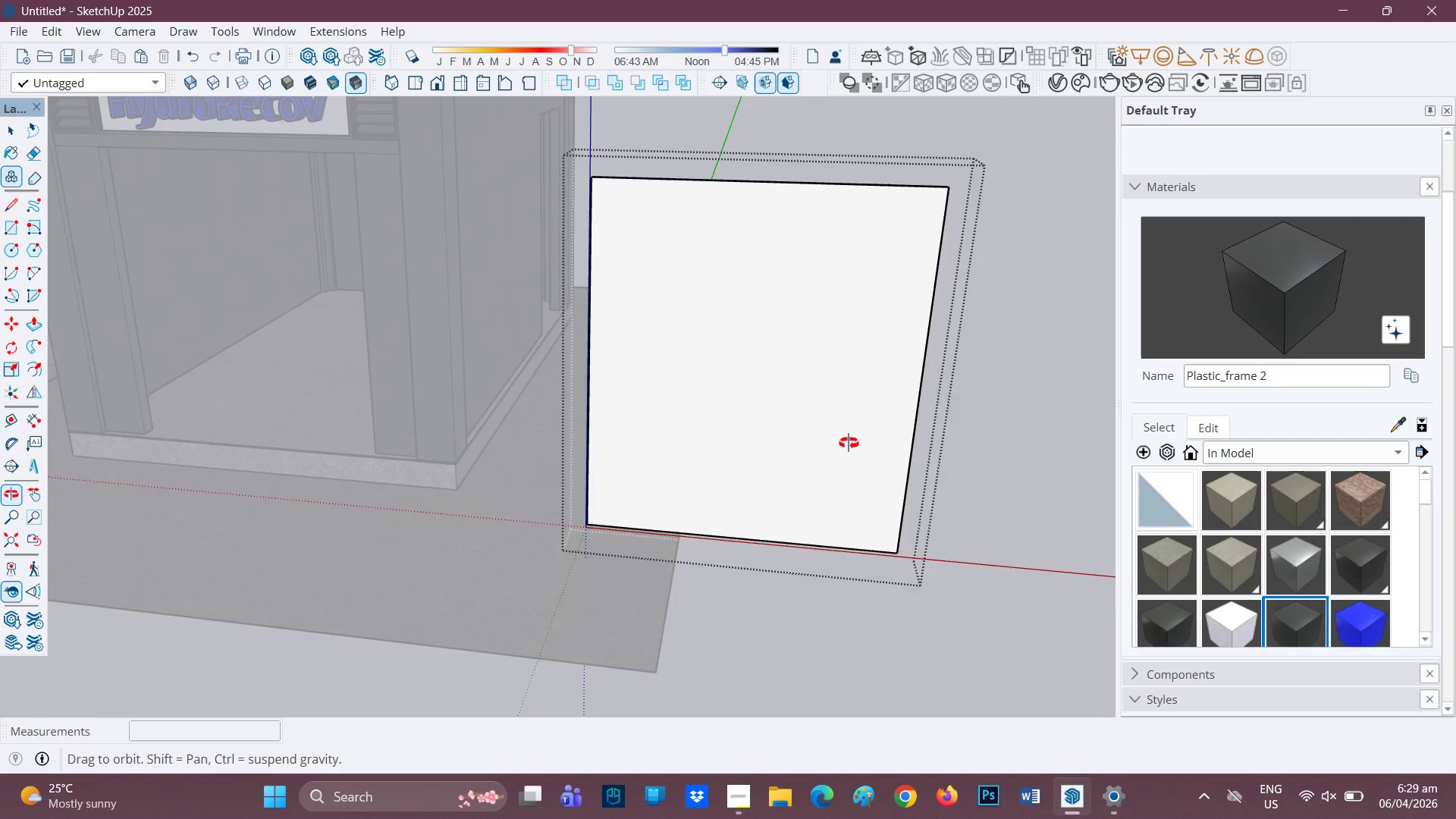 
key(Space)
 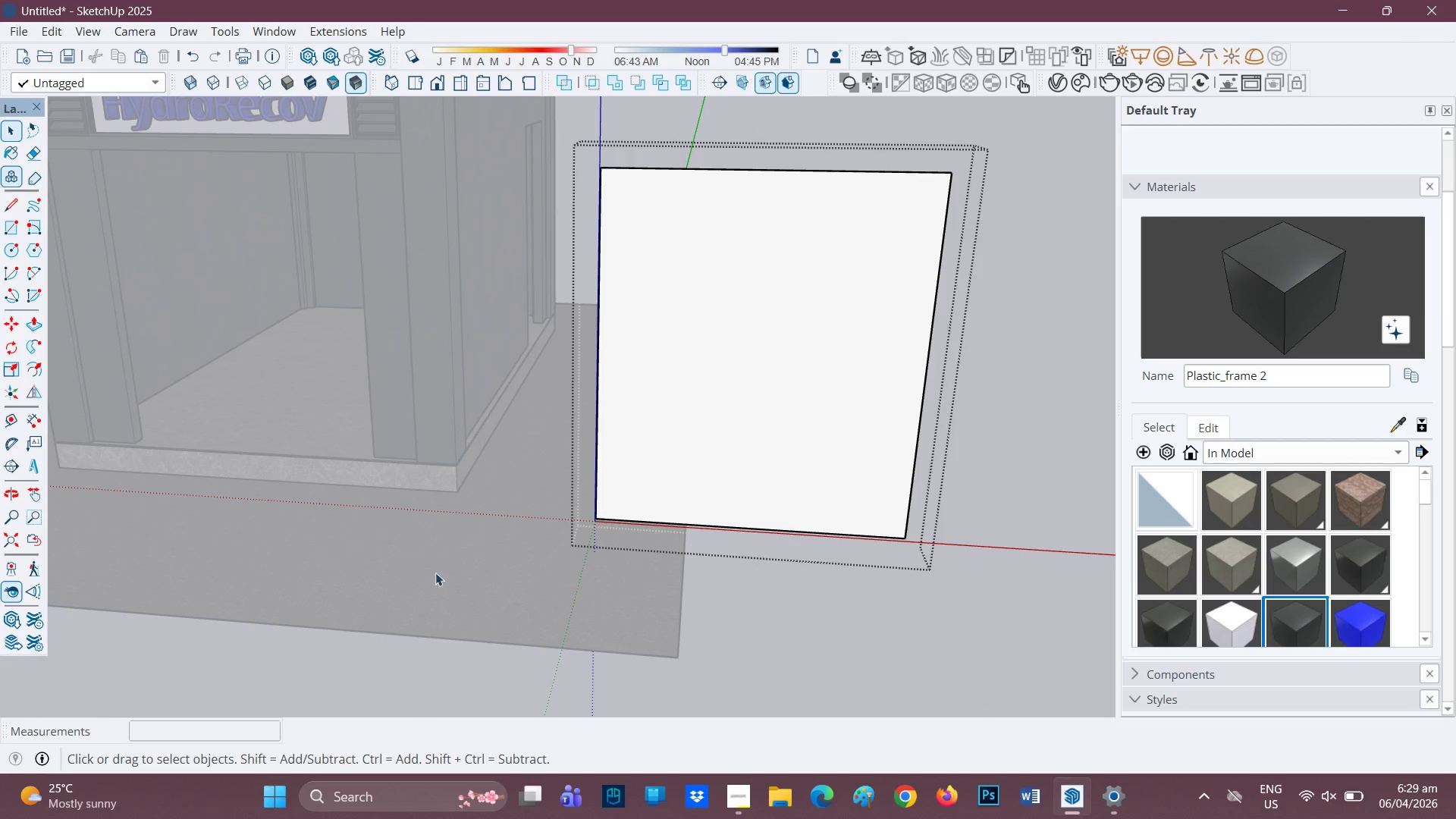 
key(F)
 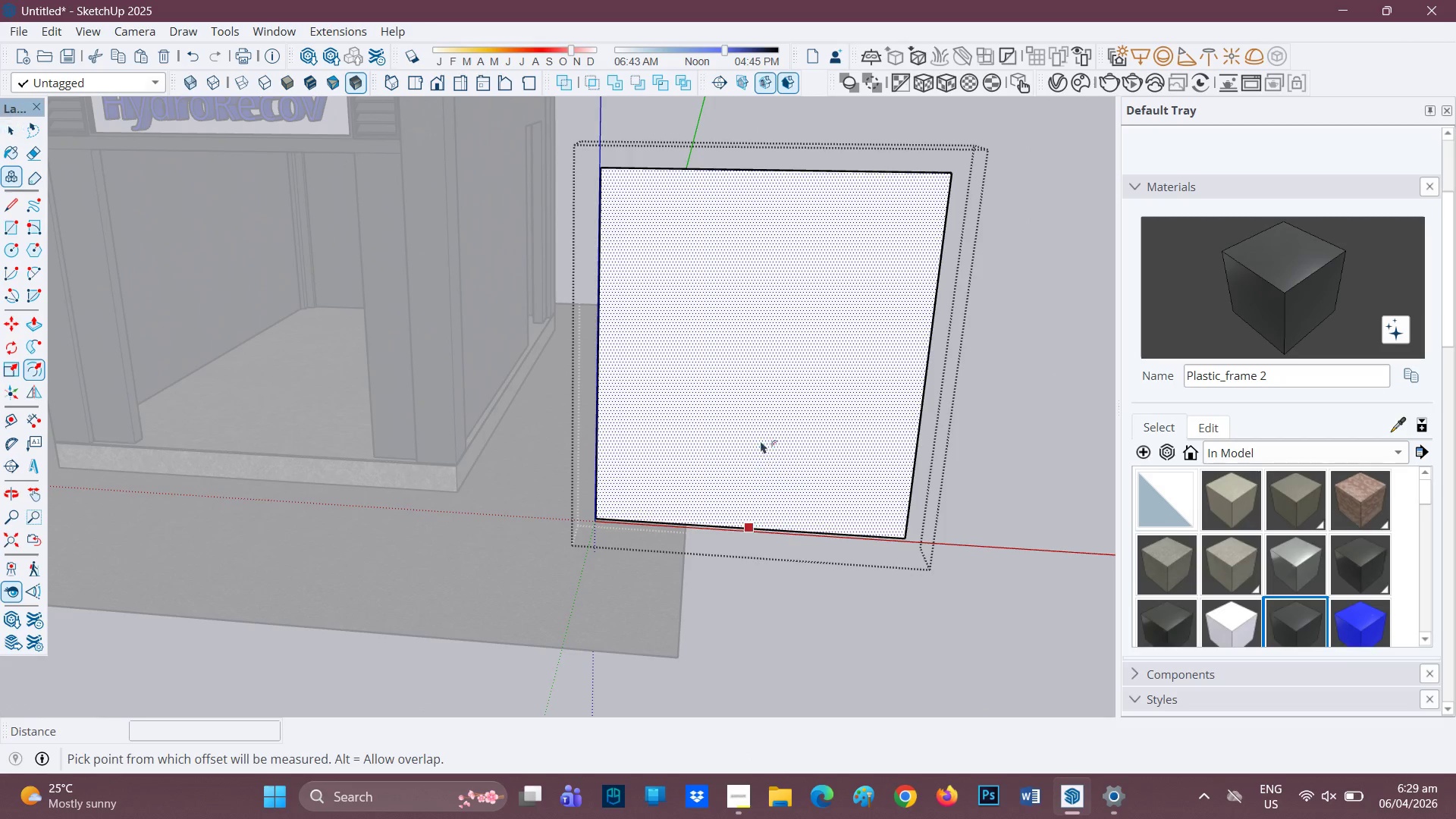 
left_click([771, 414])
 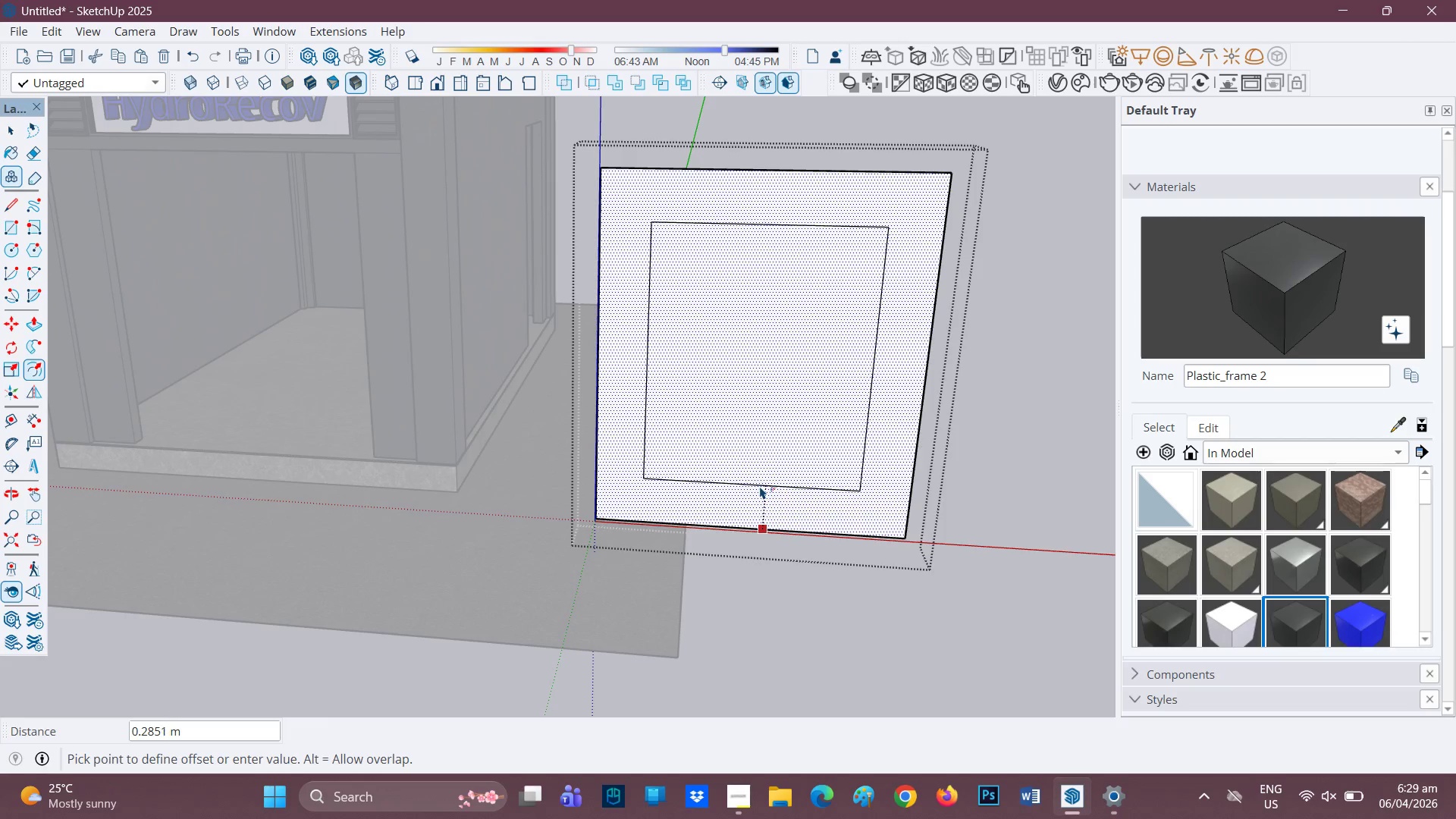 
type(0.02)
 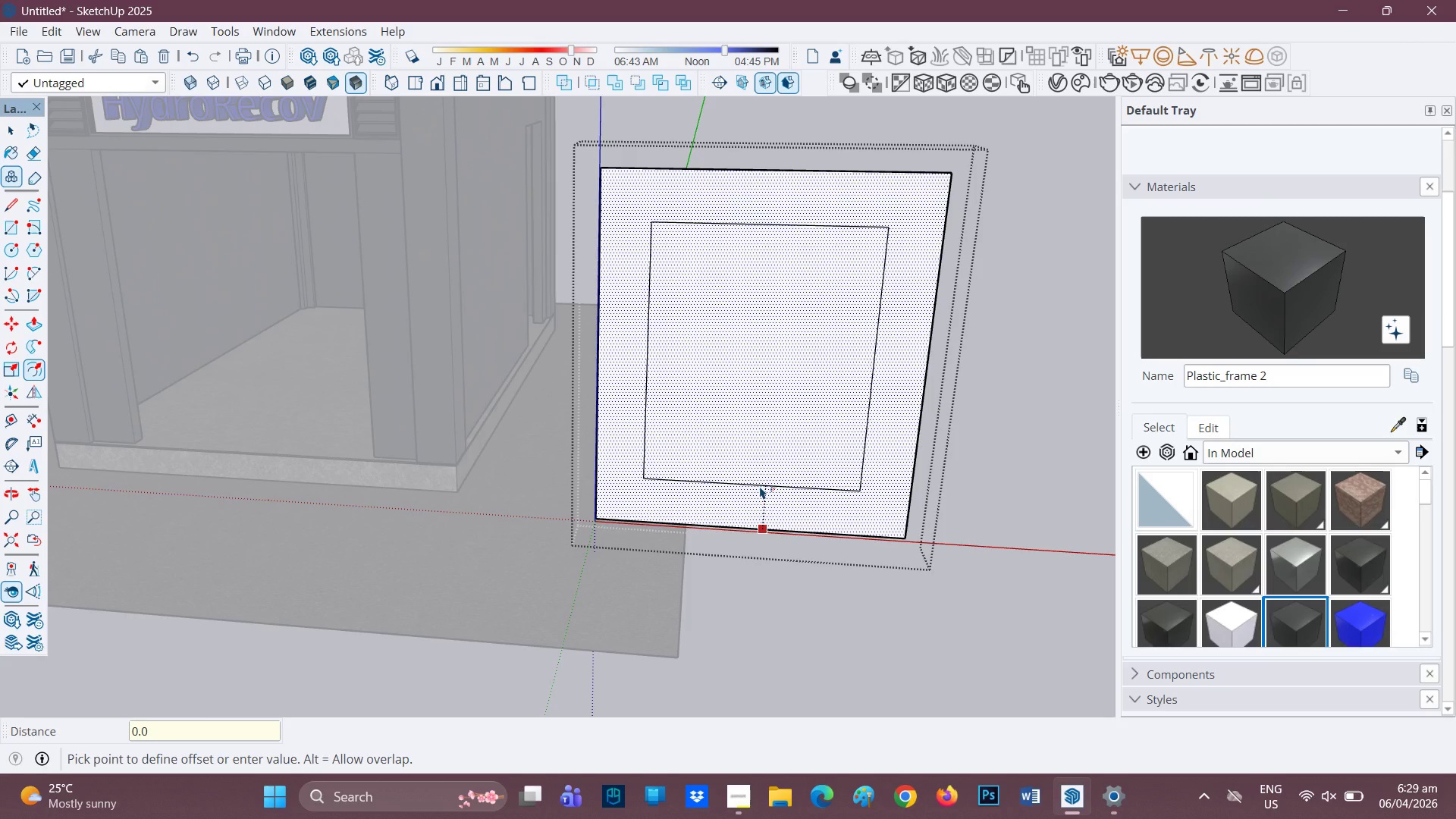 
key(Enter)
 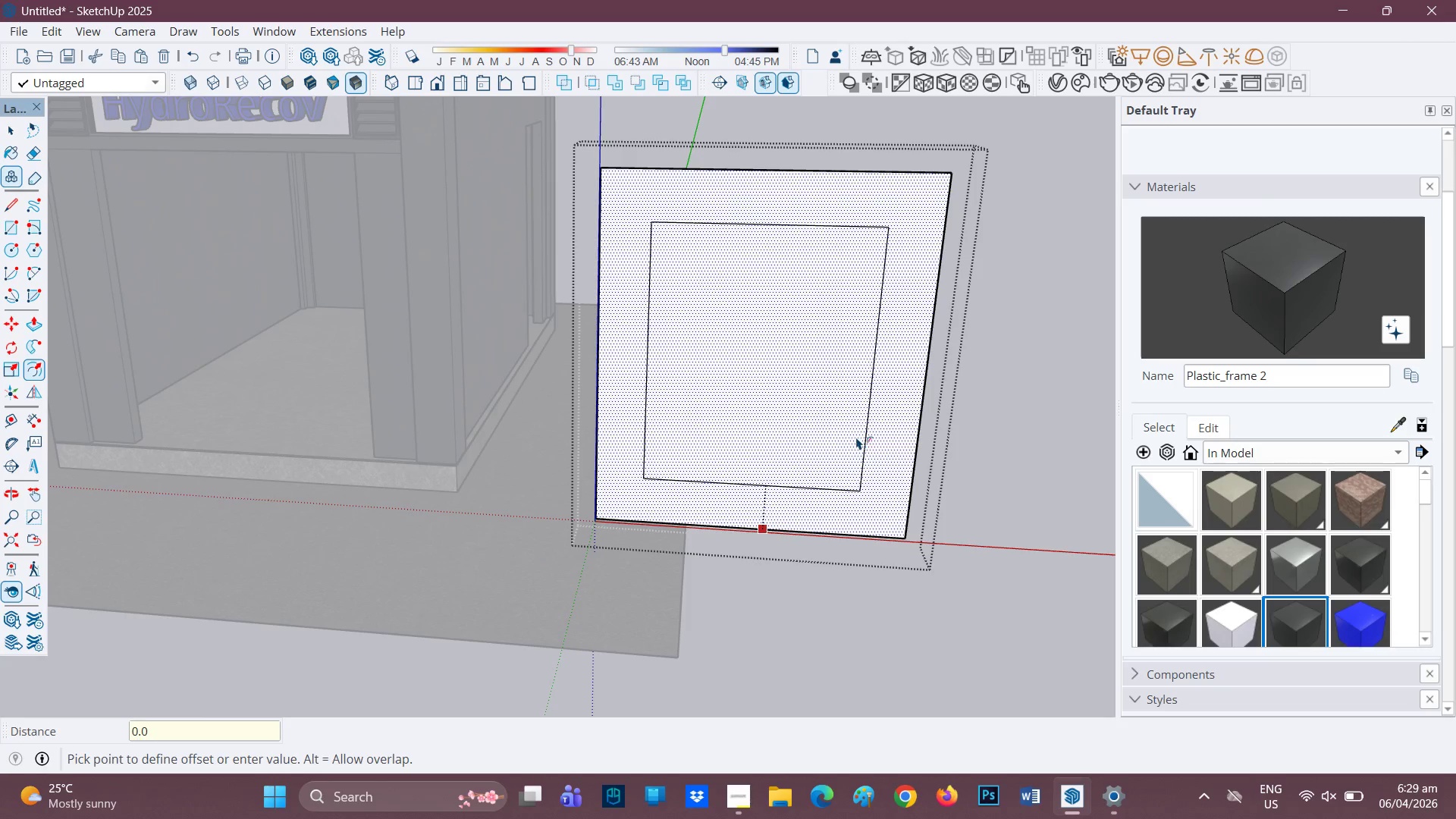 
hold_key(key=ControlLeft, duration=0.53)
 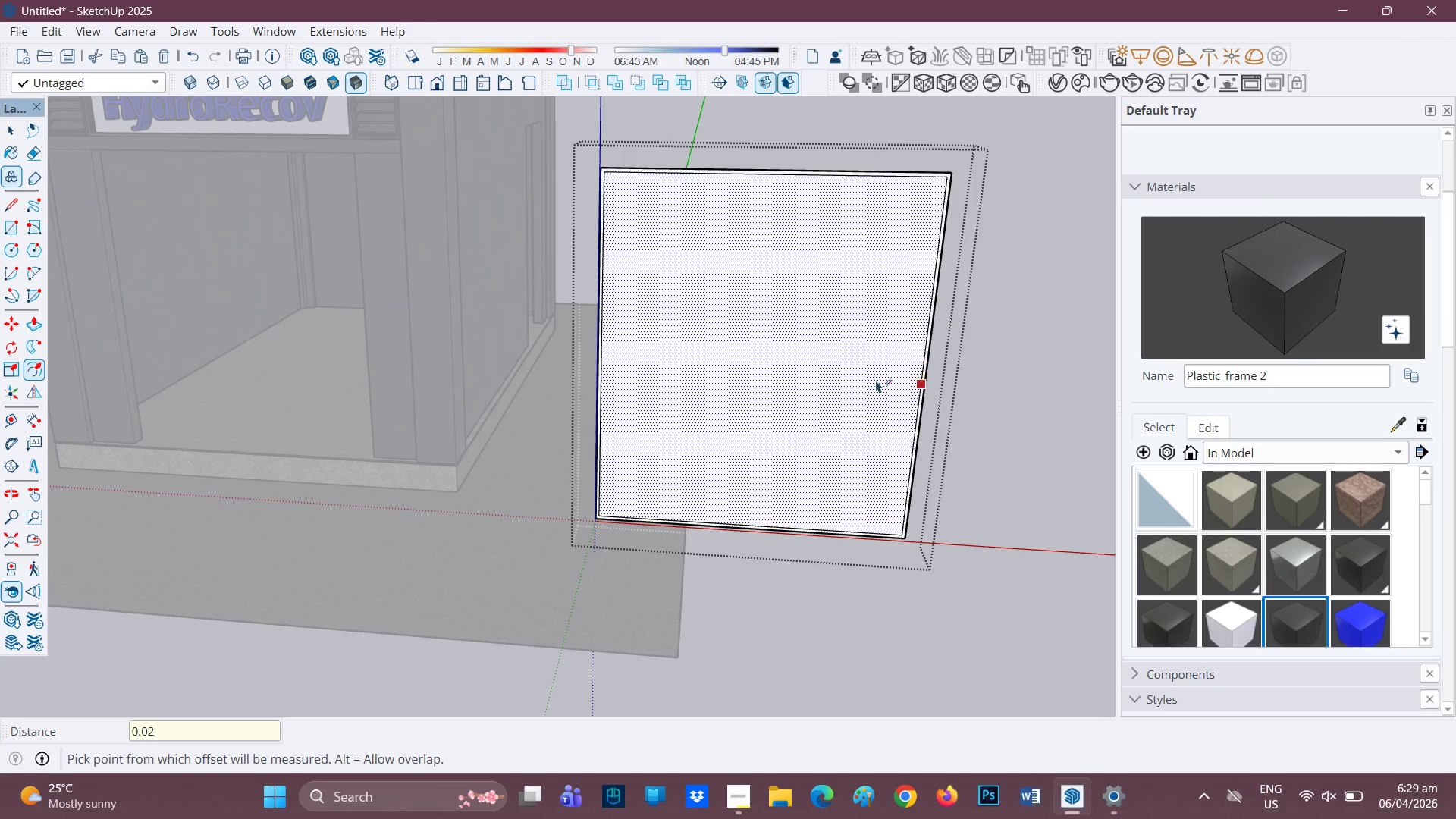 
scroll: coordinate [890, 361], scroll_direction: down, amount: 1.0
 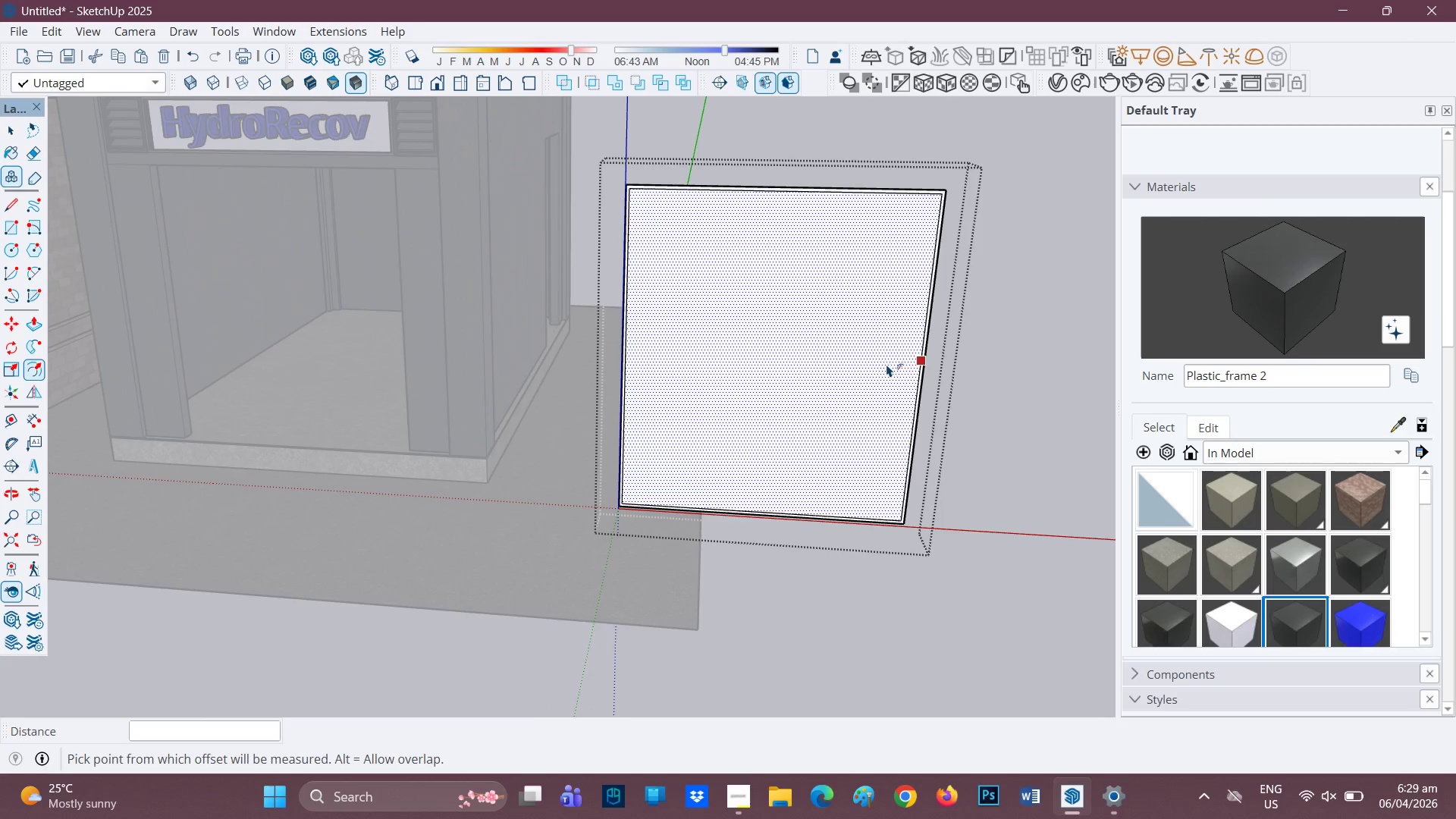 
scroll: coordinate [877, 366], scroll_direction: none, amount: 0.0
 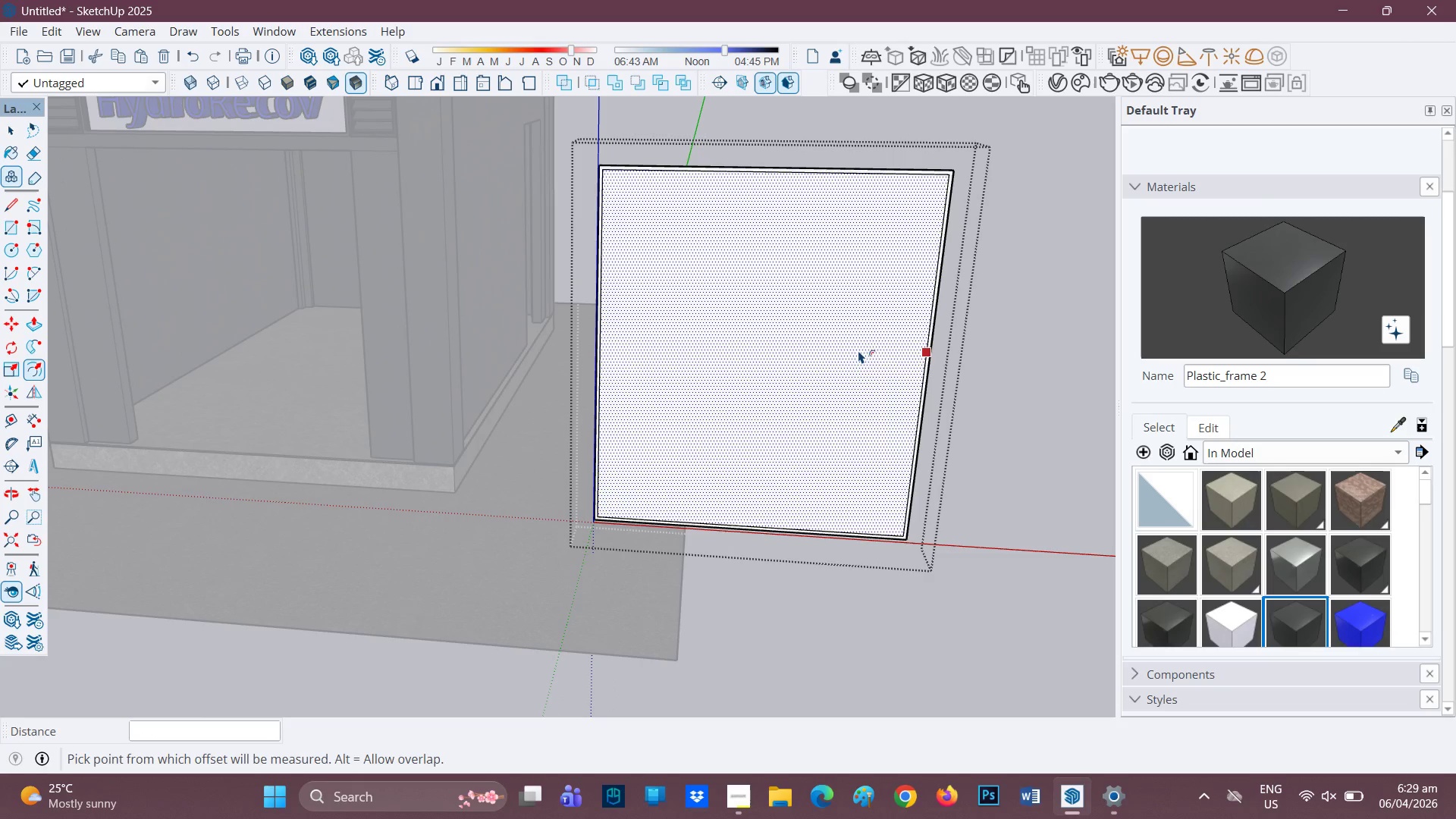 
key(Control+Z)
 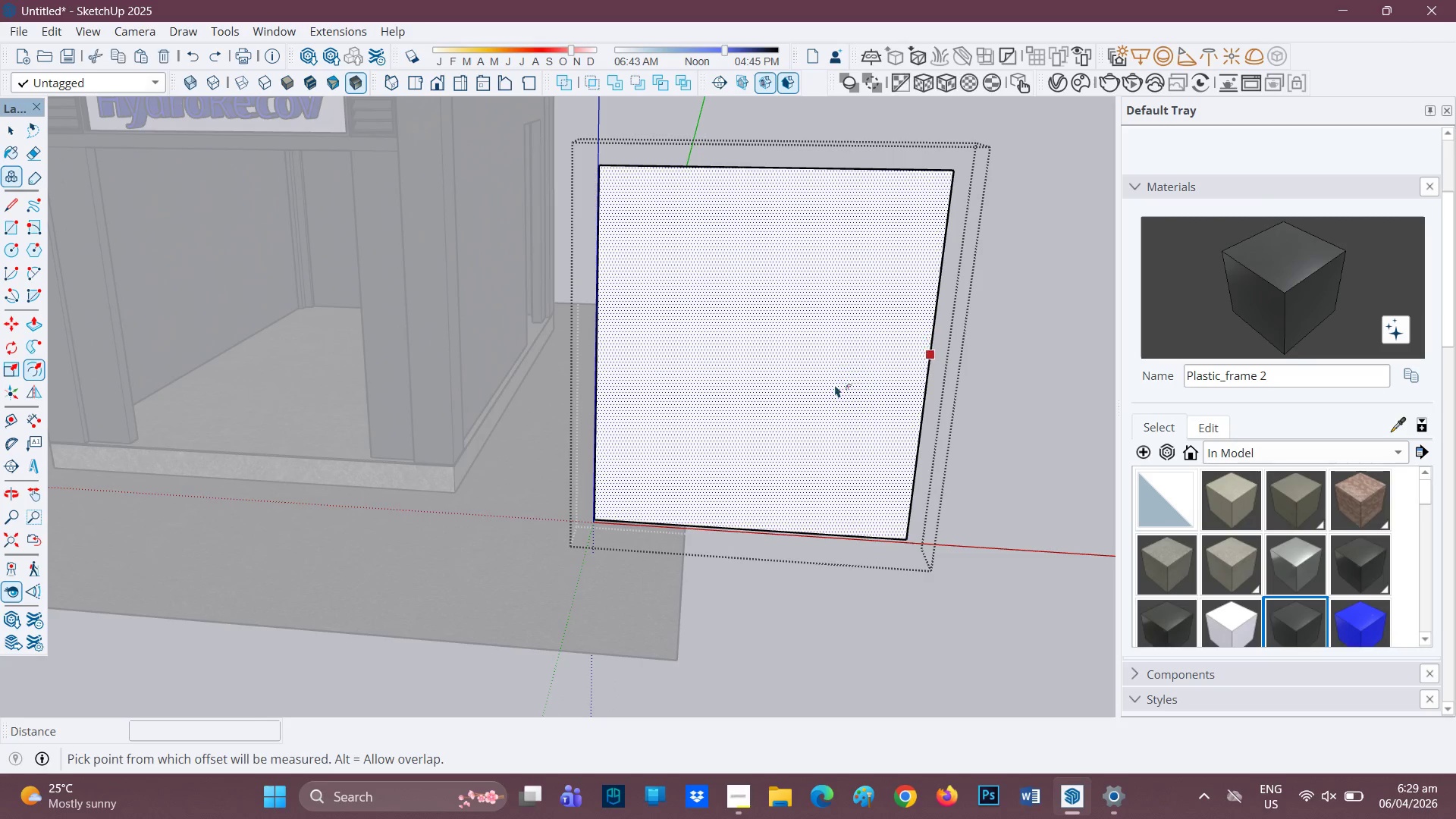 
left_click([835, 388])
 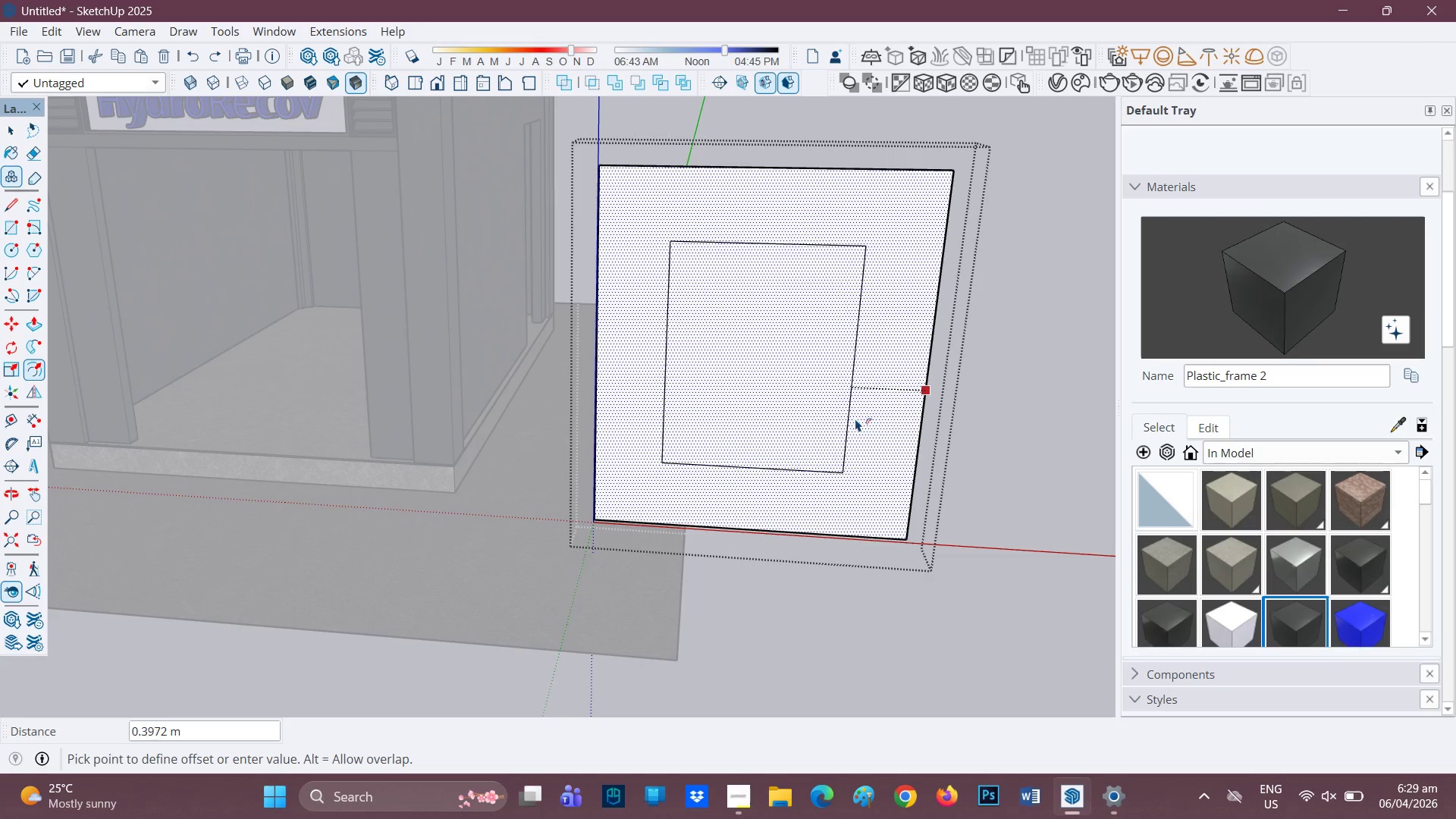 
type(0.04)
 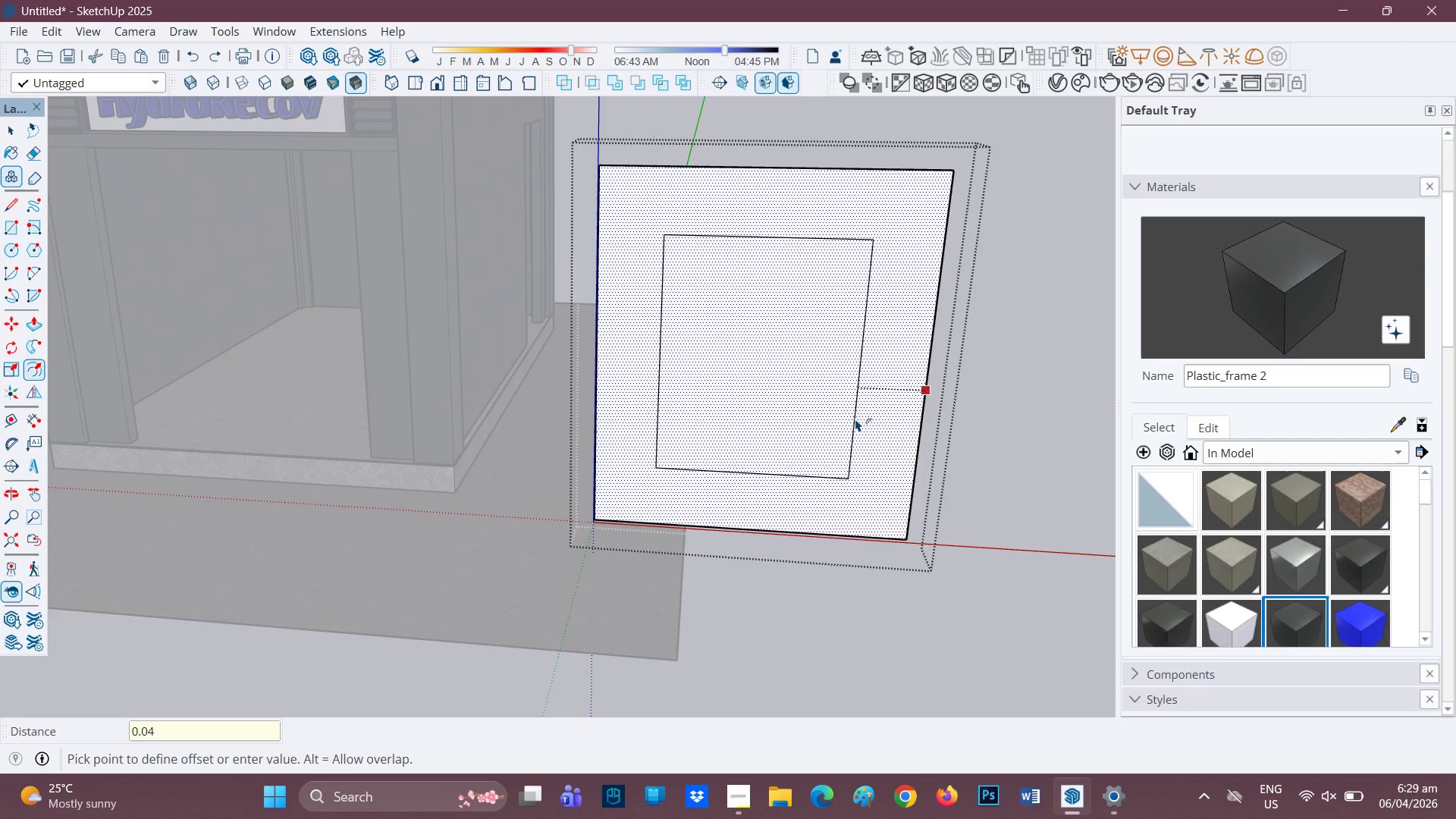 
key(Enter)
 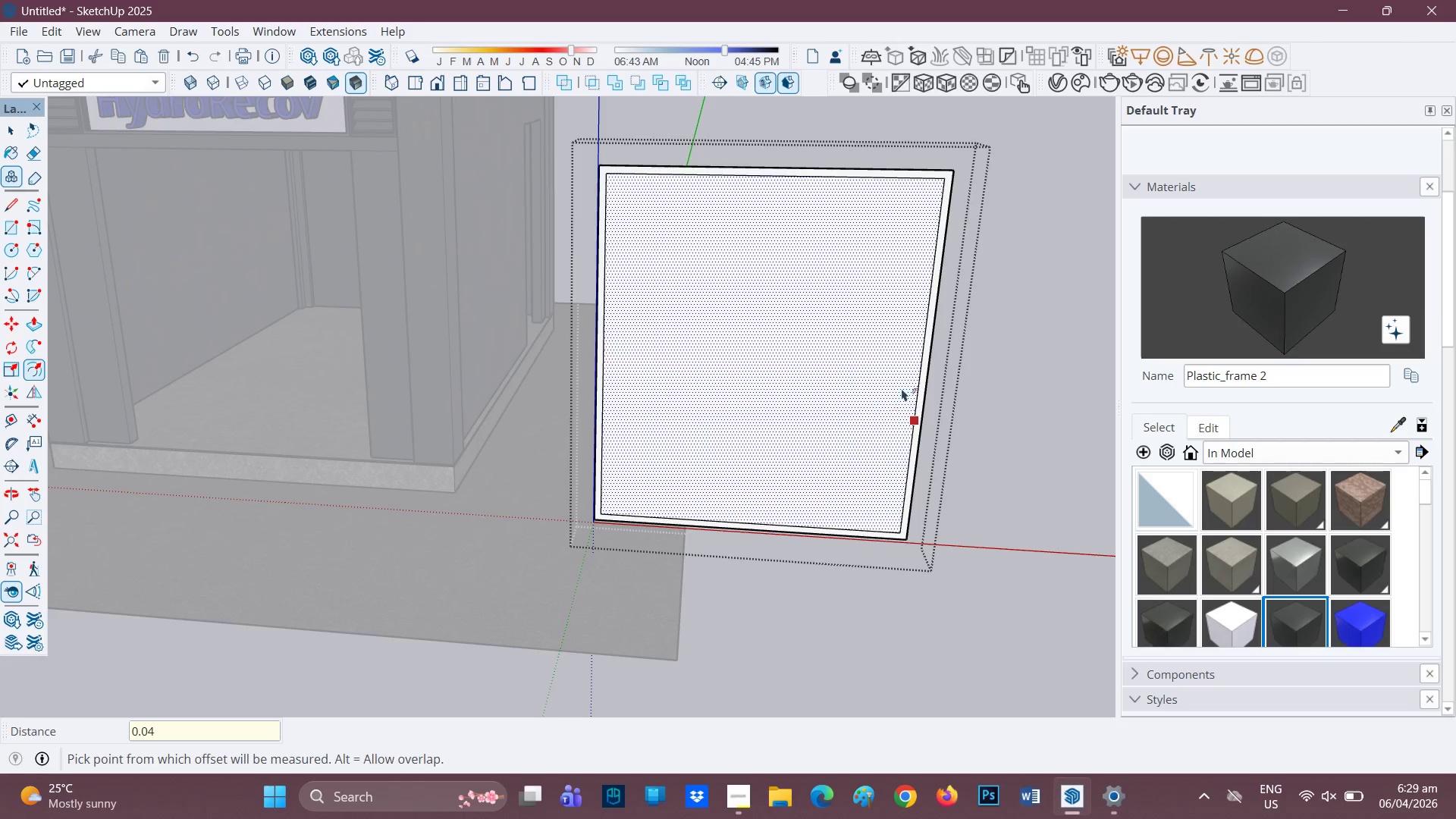 
scroll: coordinate [905, 331], scroll_direction: up, amount: 2.0
 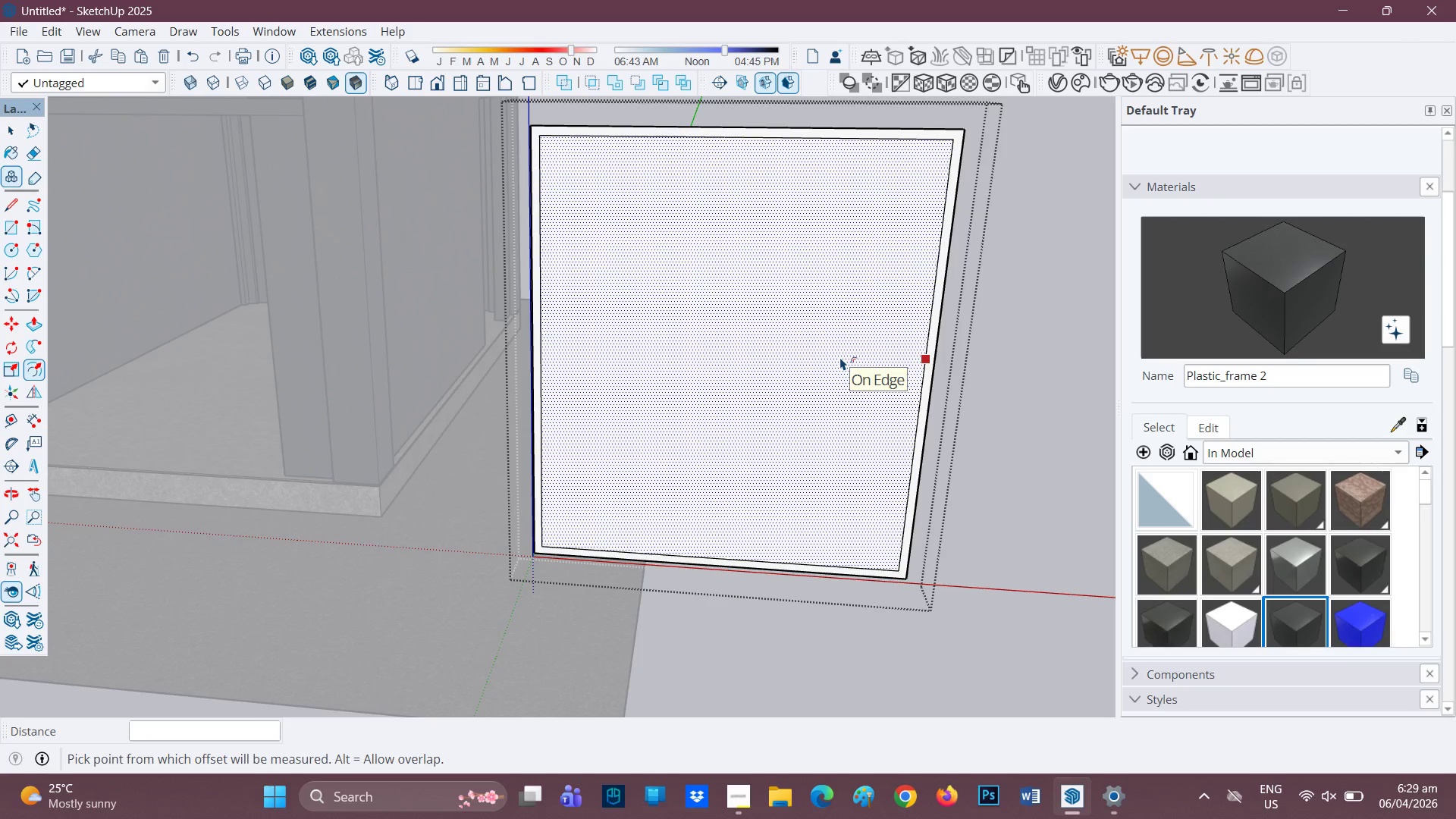 
wait(9.3)
 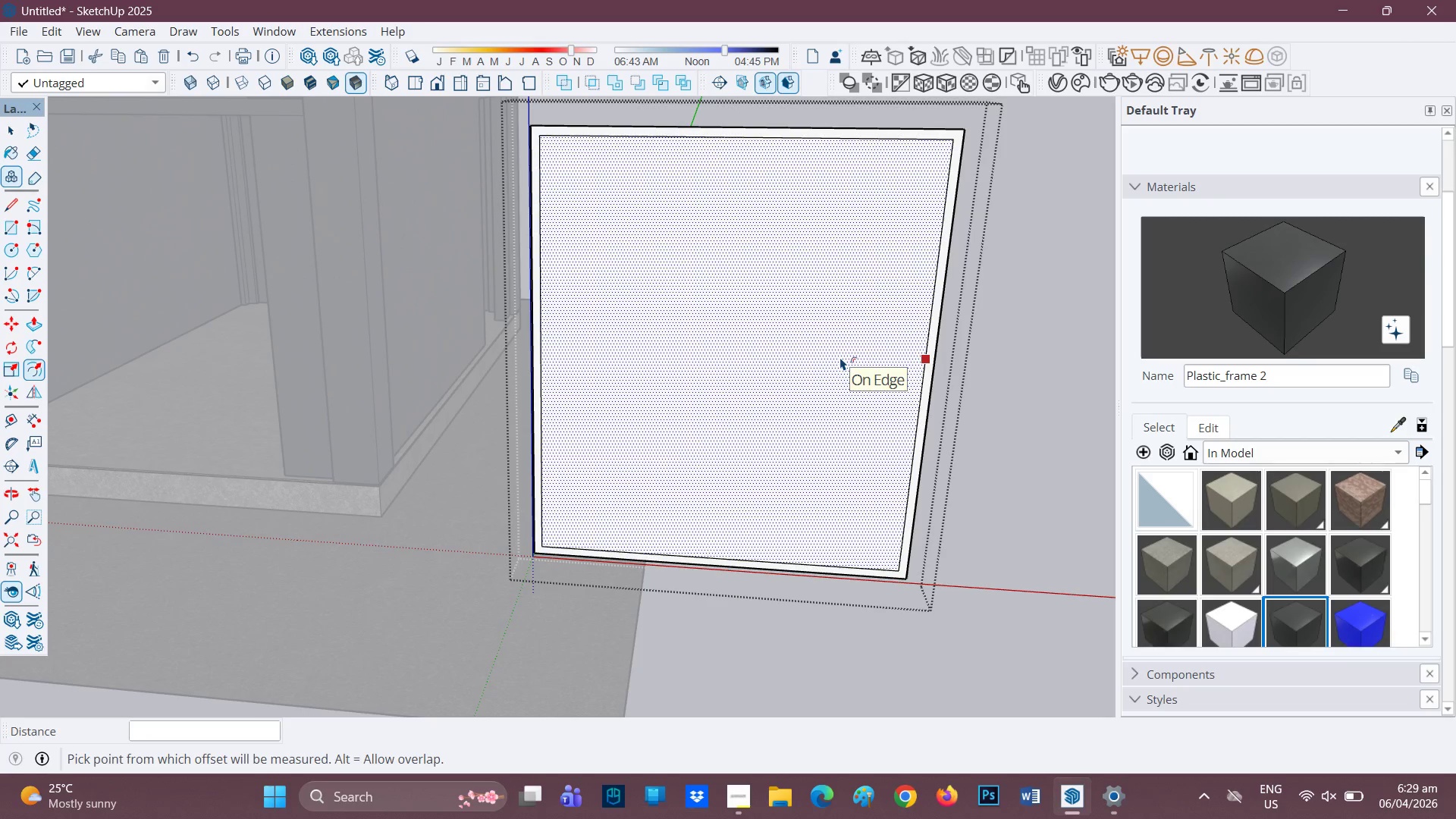 
scroll: coordinate [753, 532], scroll_direction: up, amount: 2.0
 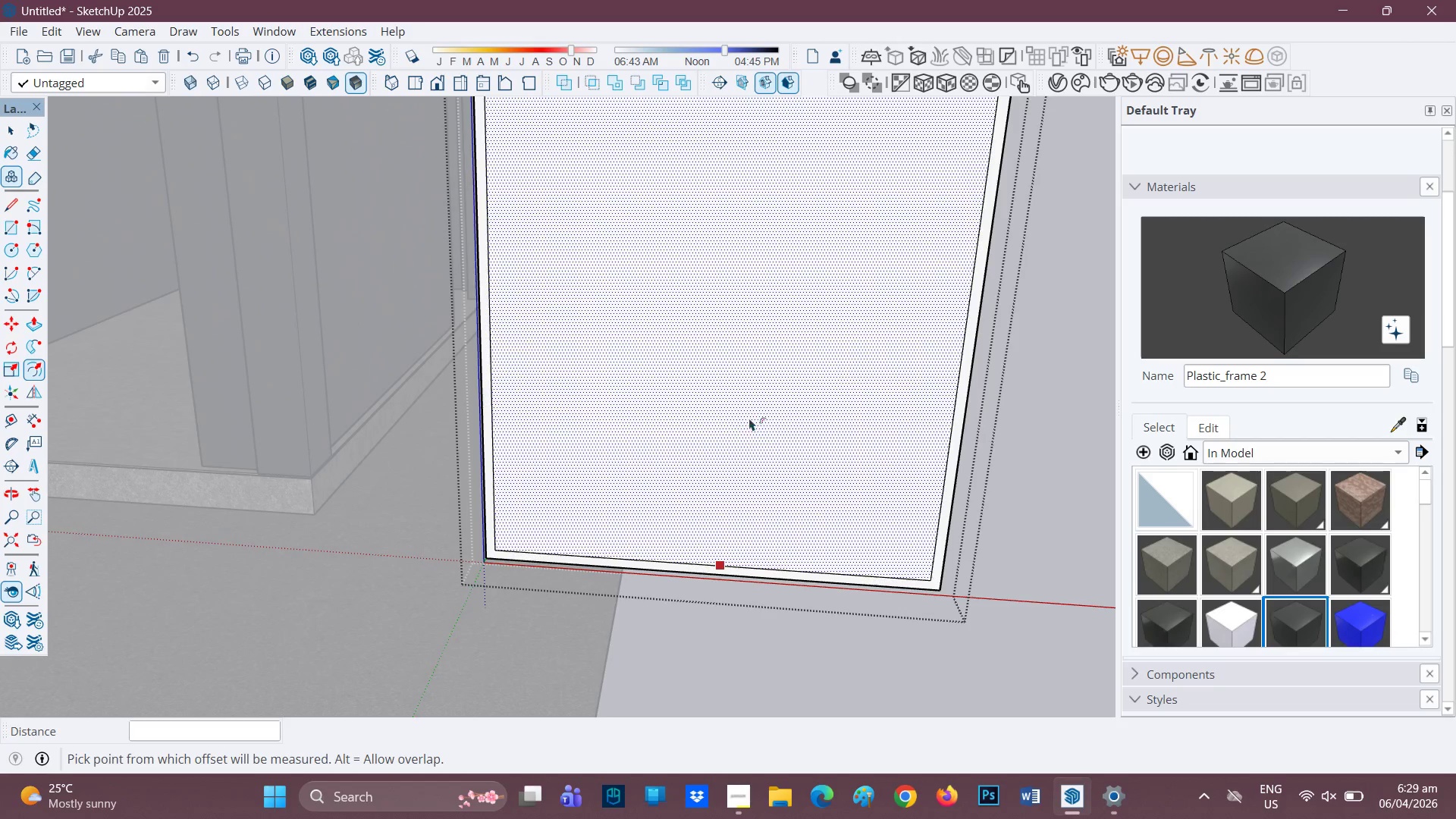 
key(P)
 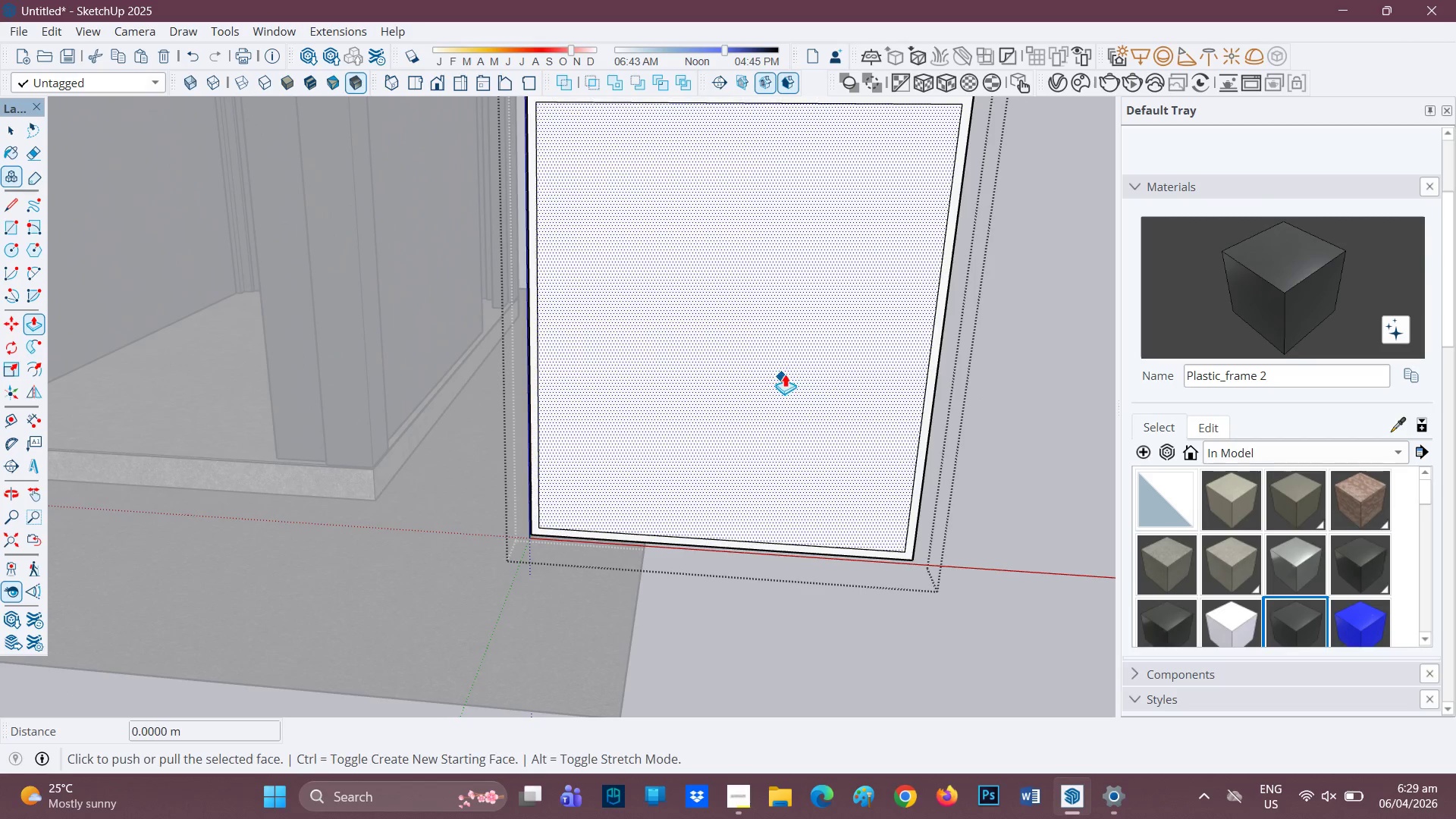 
scroll: coordinate [777, 405], scroll_direction: down, amount: 1.0
 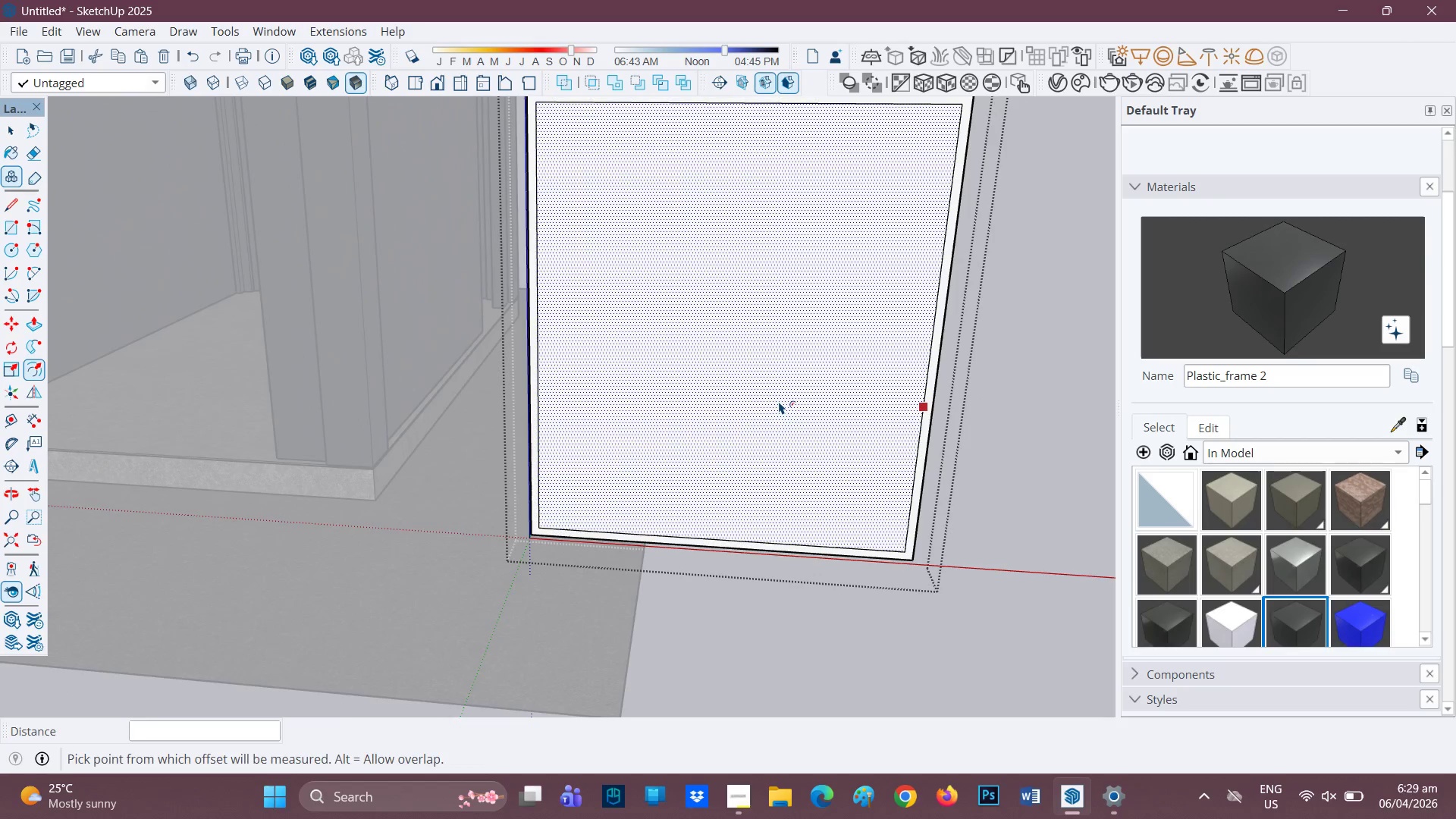 
left_click([786, 374])
 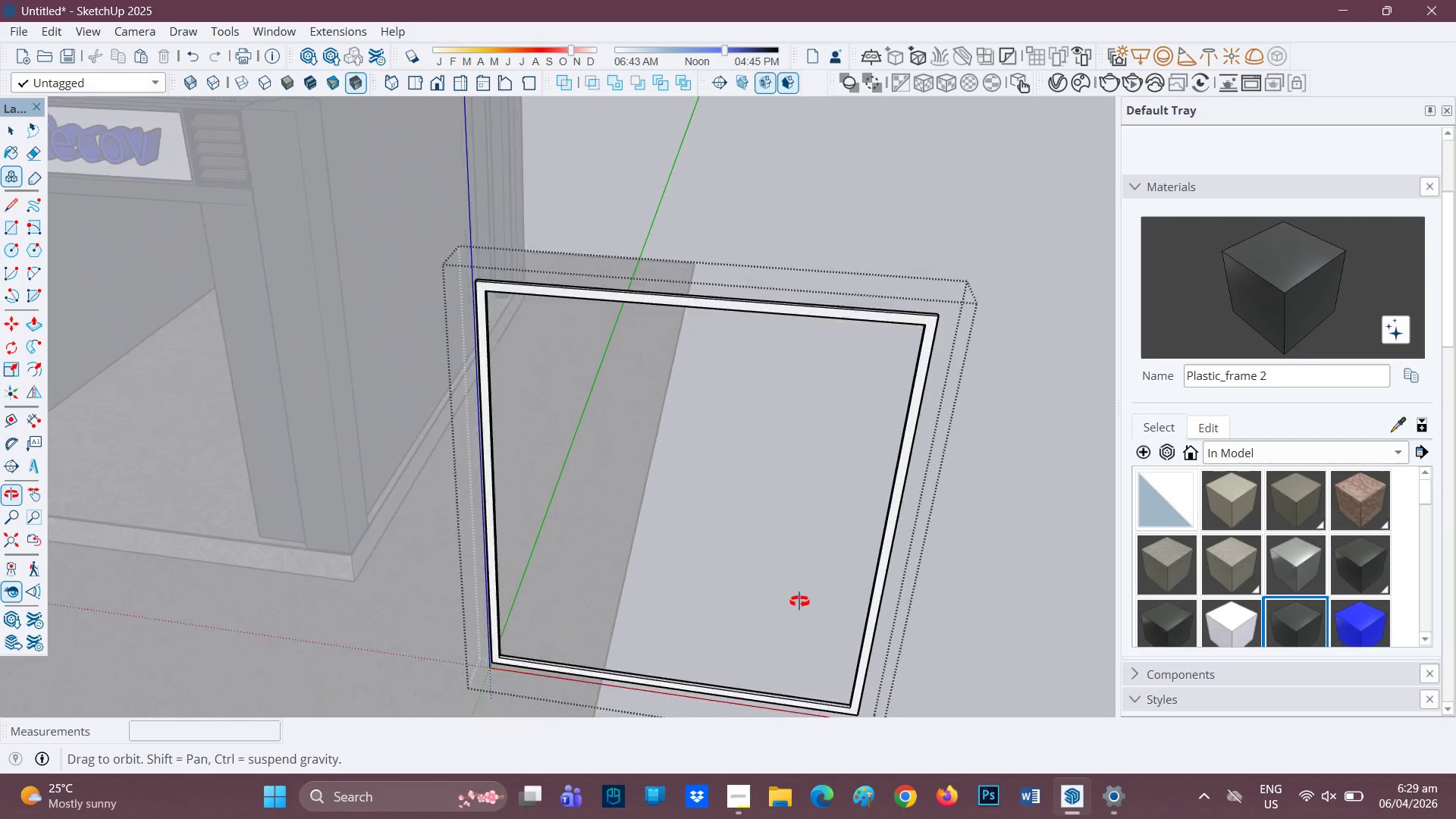 
scroll: coordinate [709, 670], scroll_direction: up, amount: 4.0
 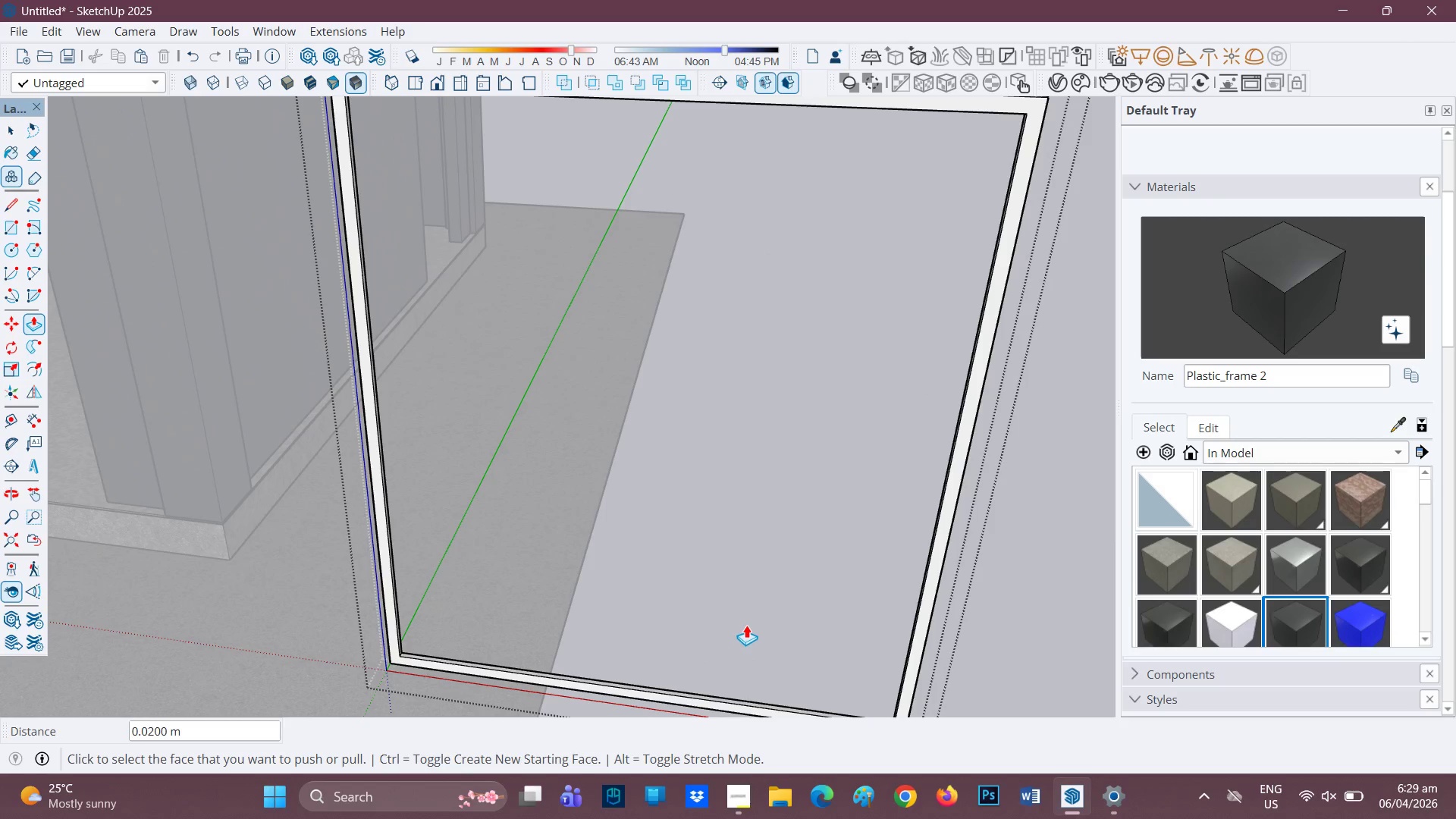 
scroll: coordinate [765, 591], scroll_direction: down, amount: 2.0
 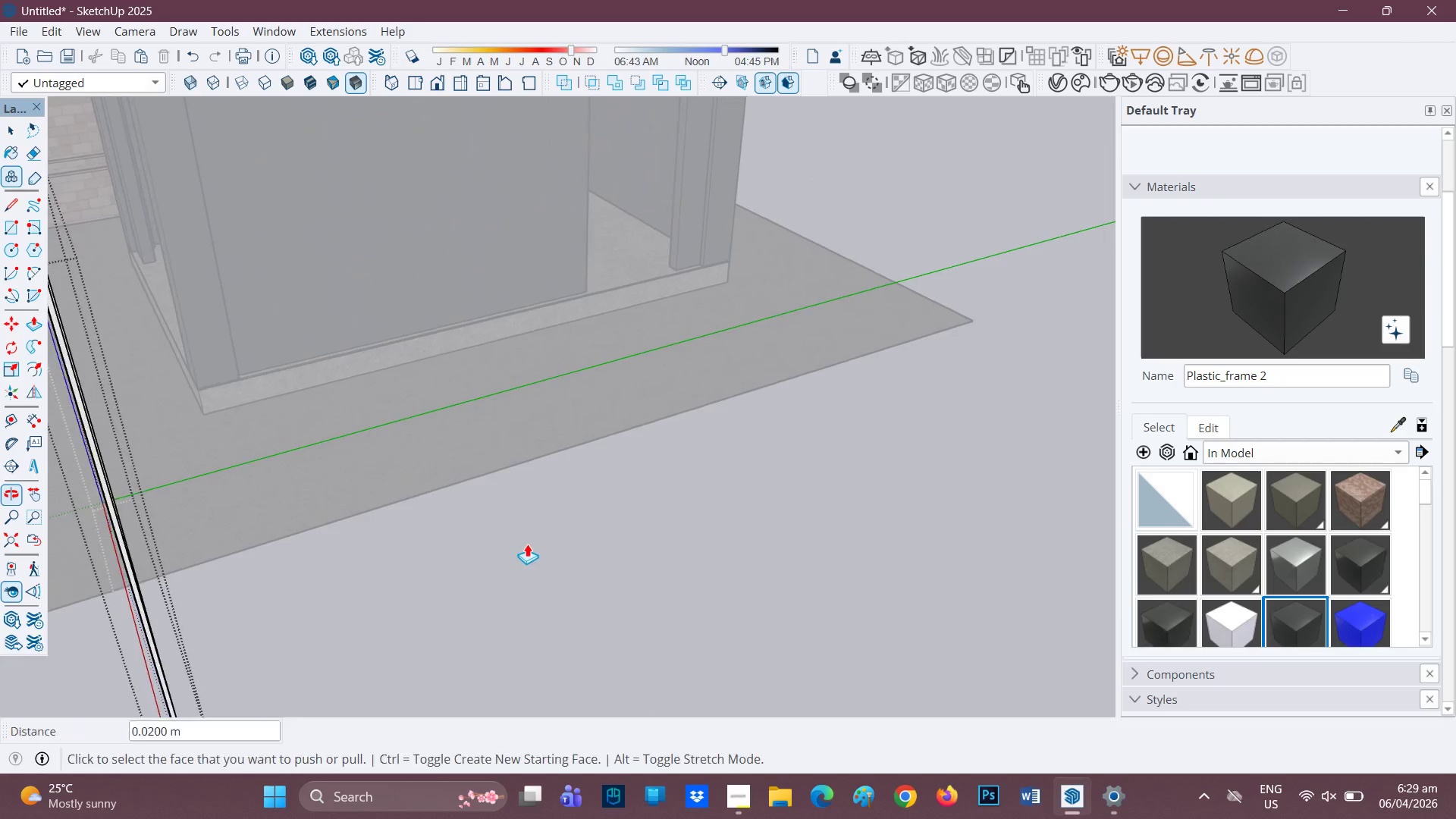 
key(H)
 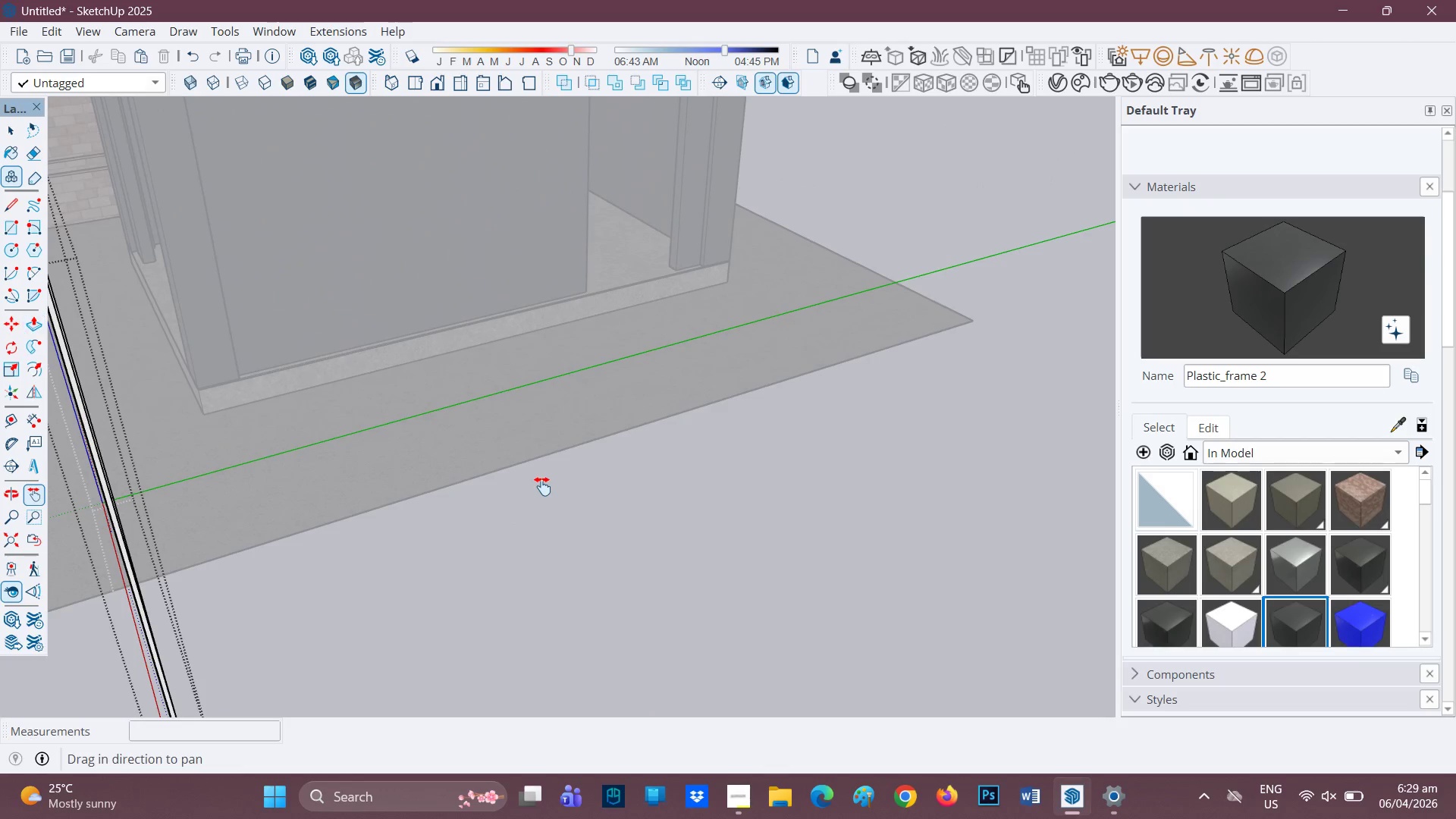 
left_click_drag(start_coordinate=[542, 486], to_coordinate=[809, 444])
 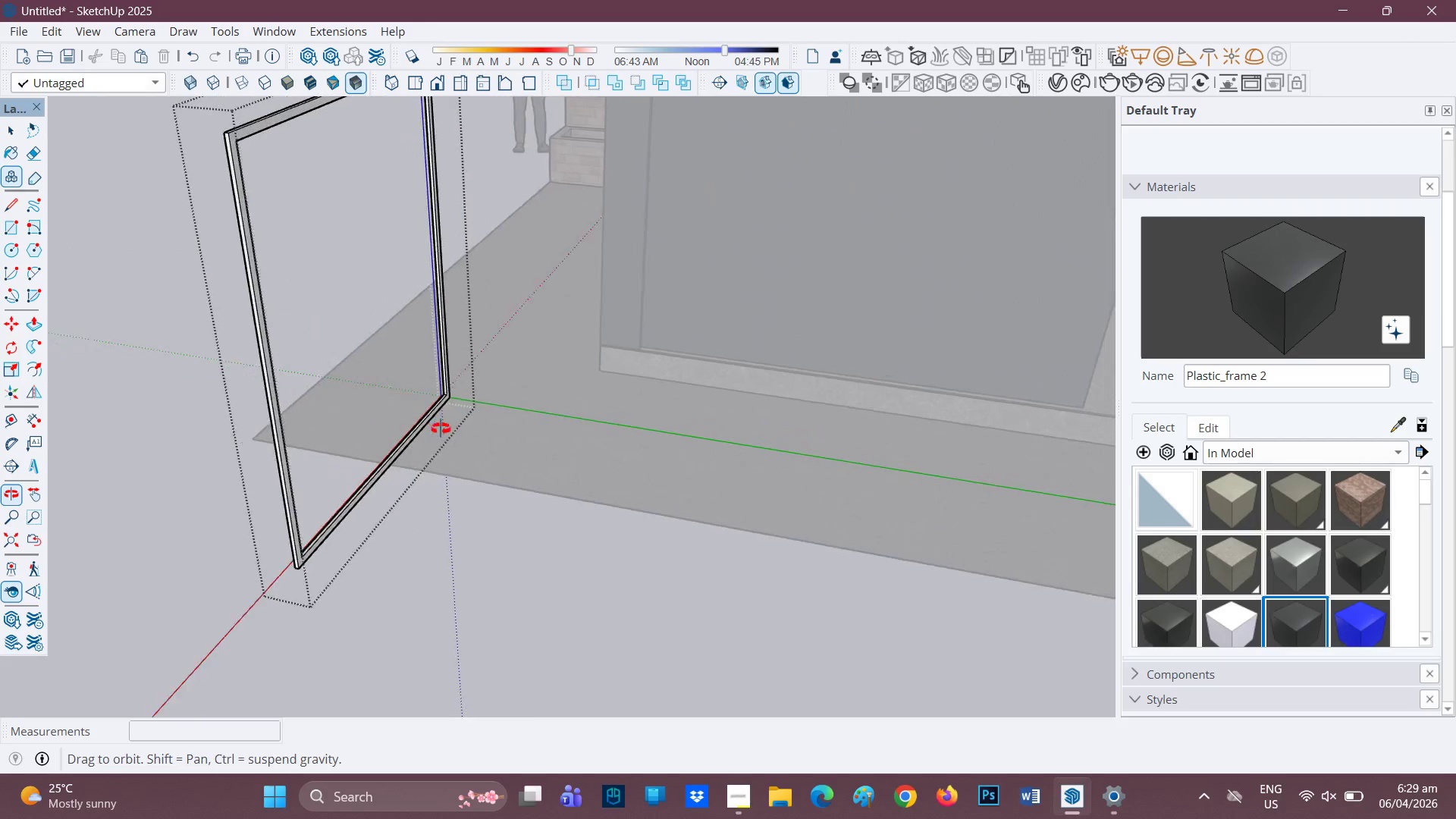 
scroll: coordinate [444, 429], scroll_direction: none, amount: 0.0
 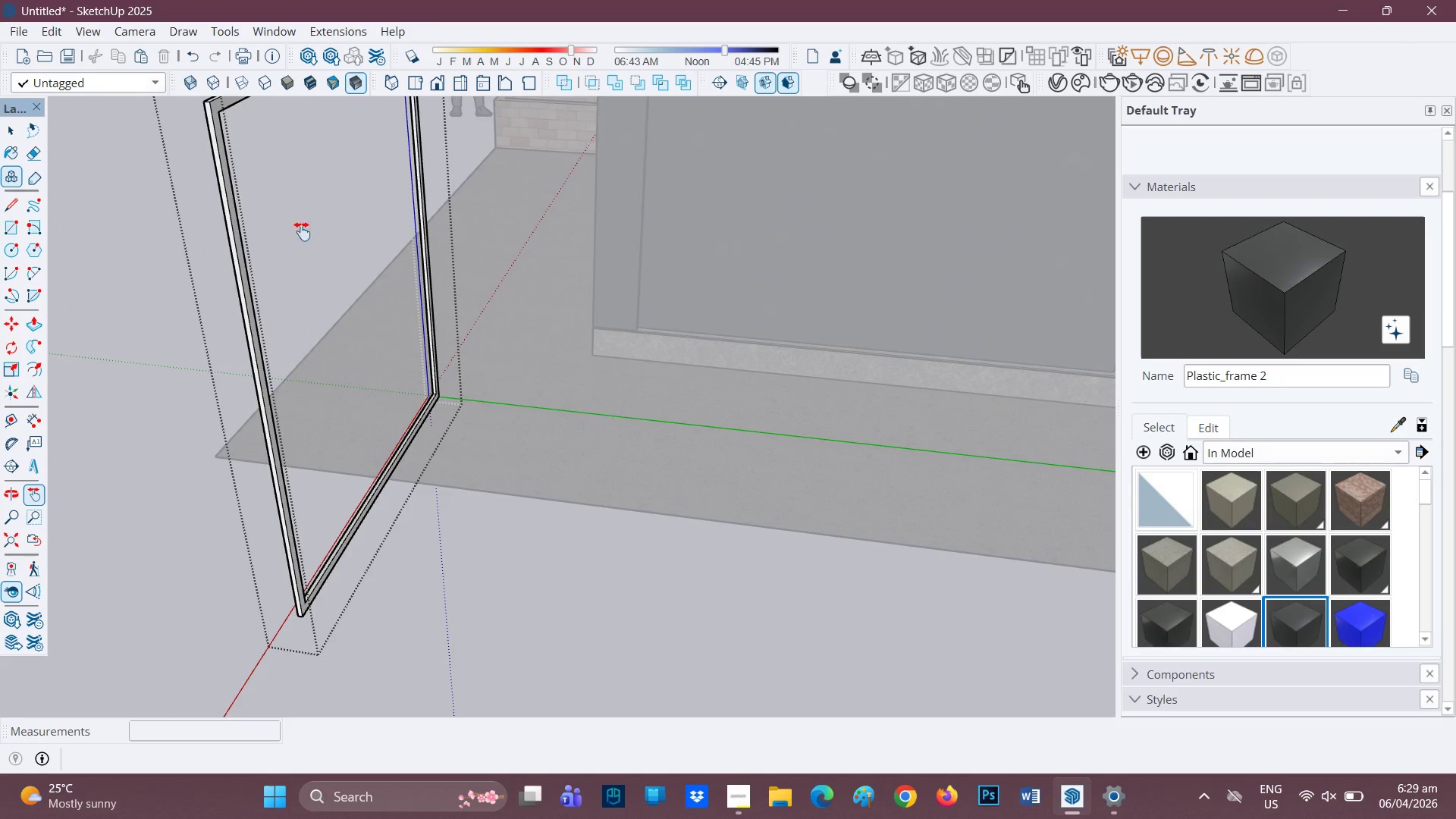 
scroll: coordinate [295, 240], scroll_direction: up, amount: 1.0
 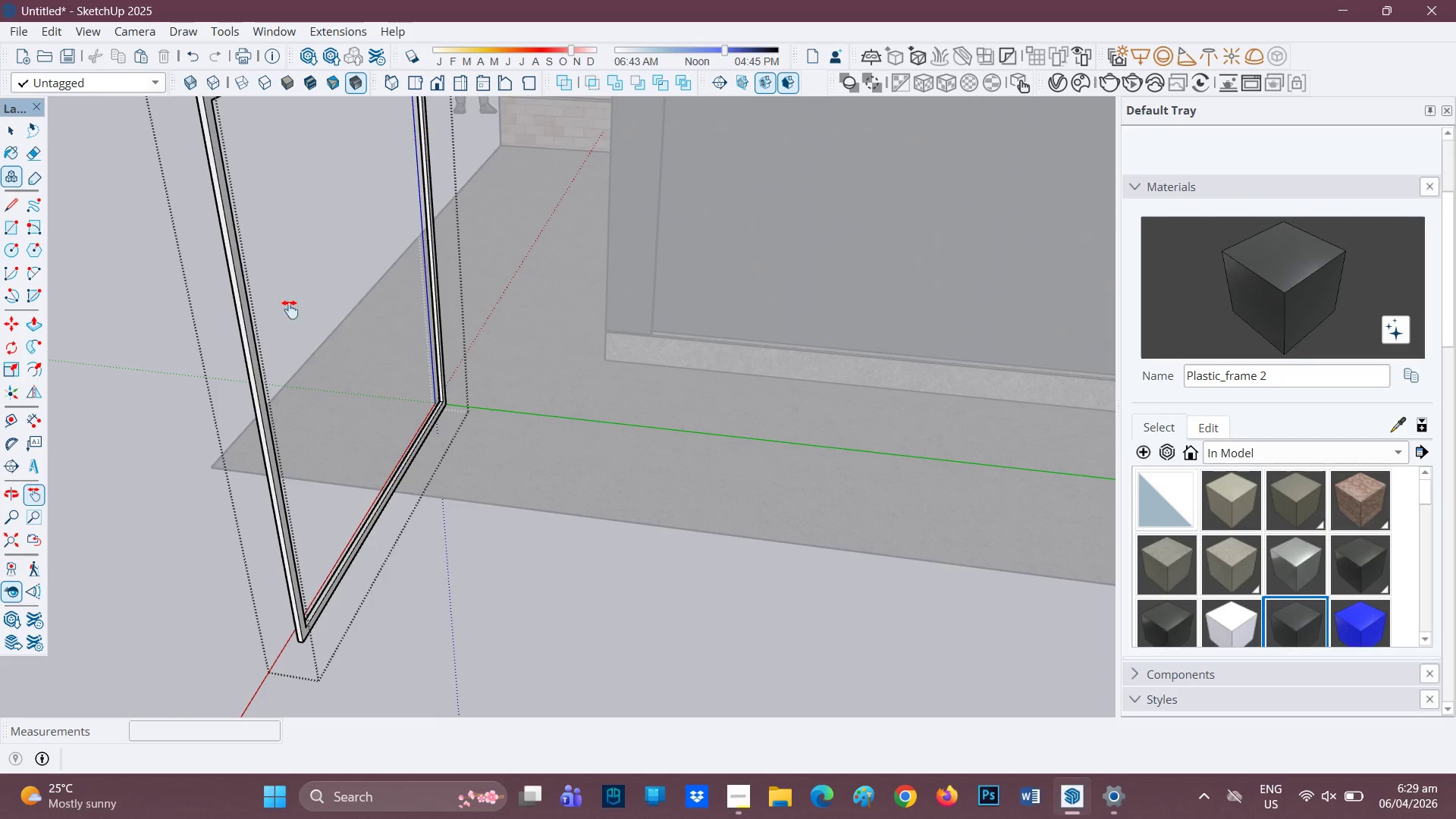 
key(P)
 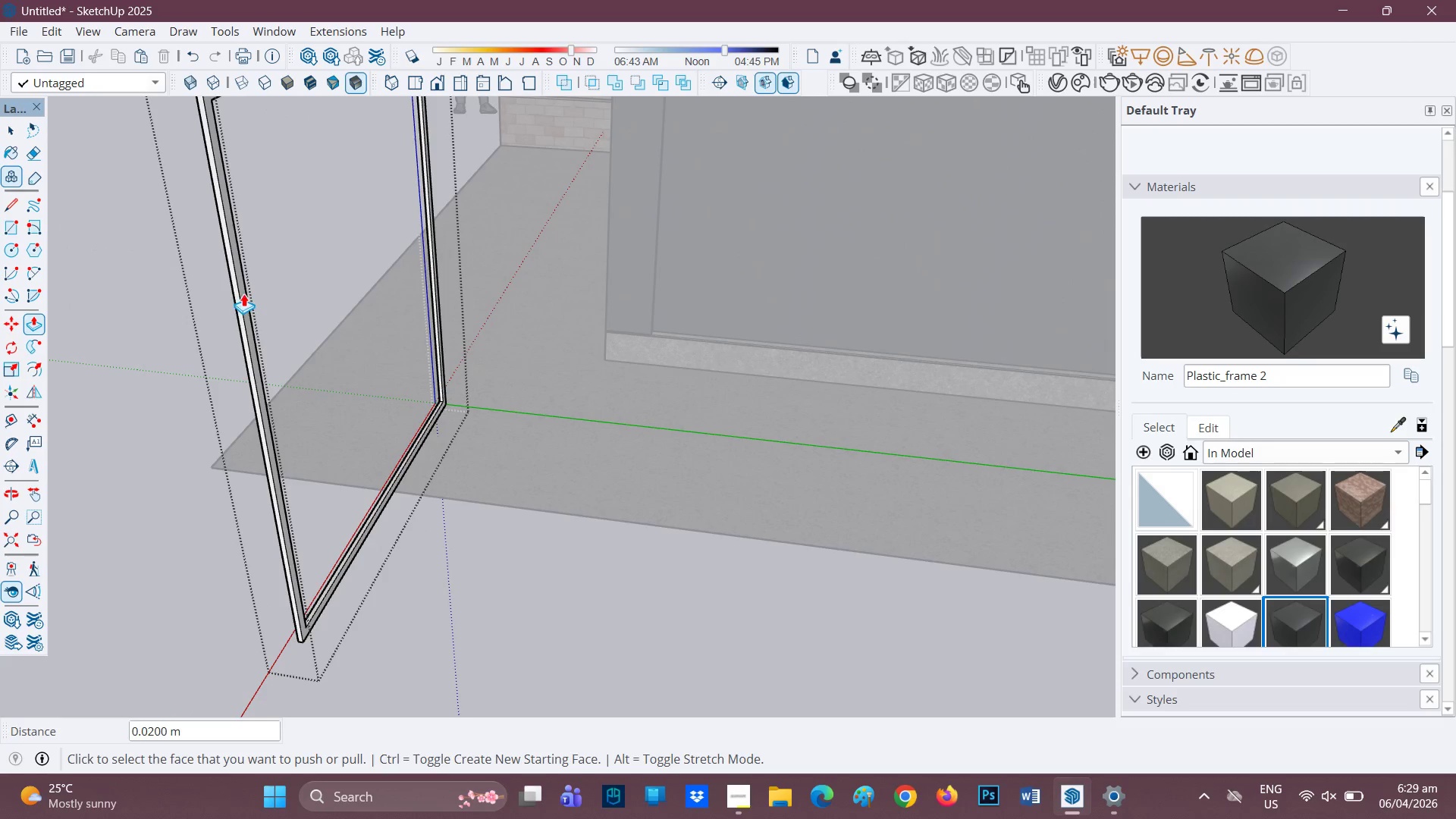 
left_click([243, 294])
 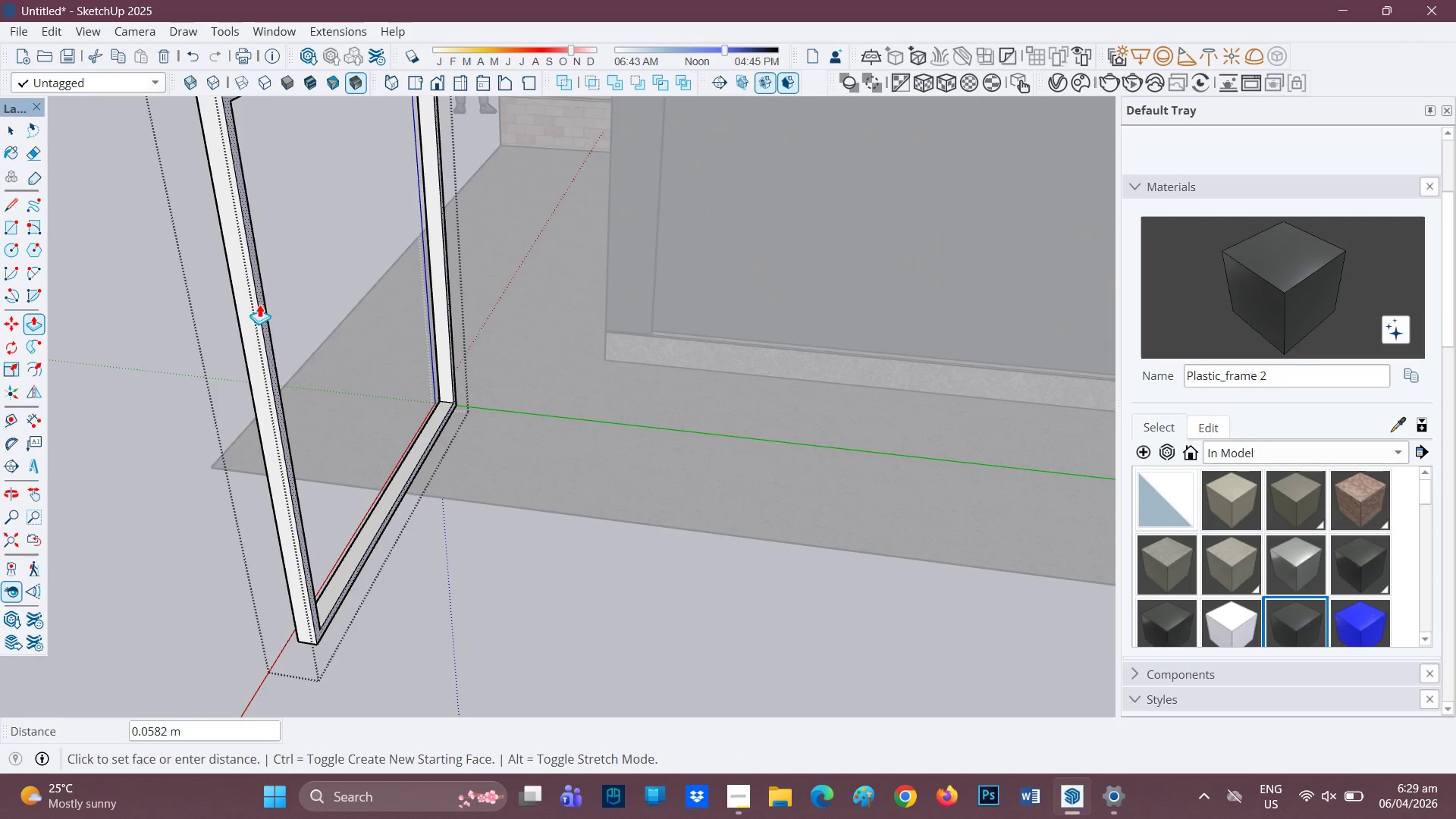 
left_click([259, 304])
 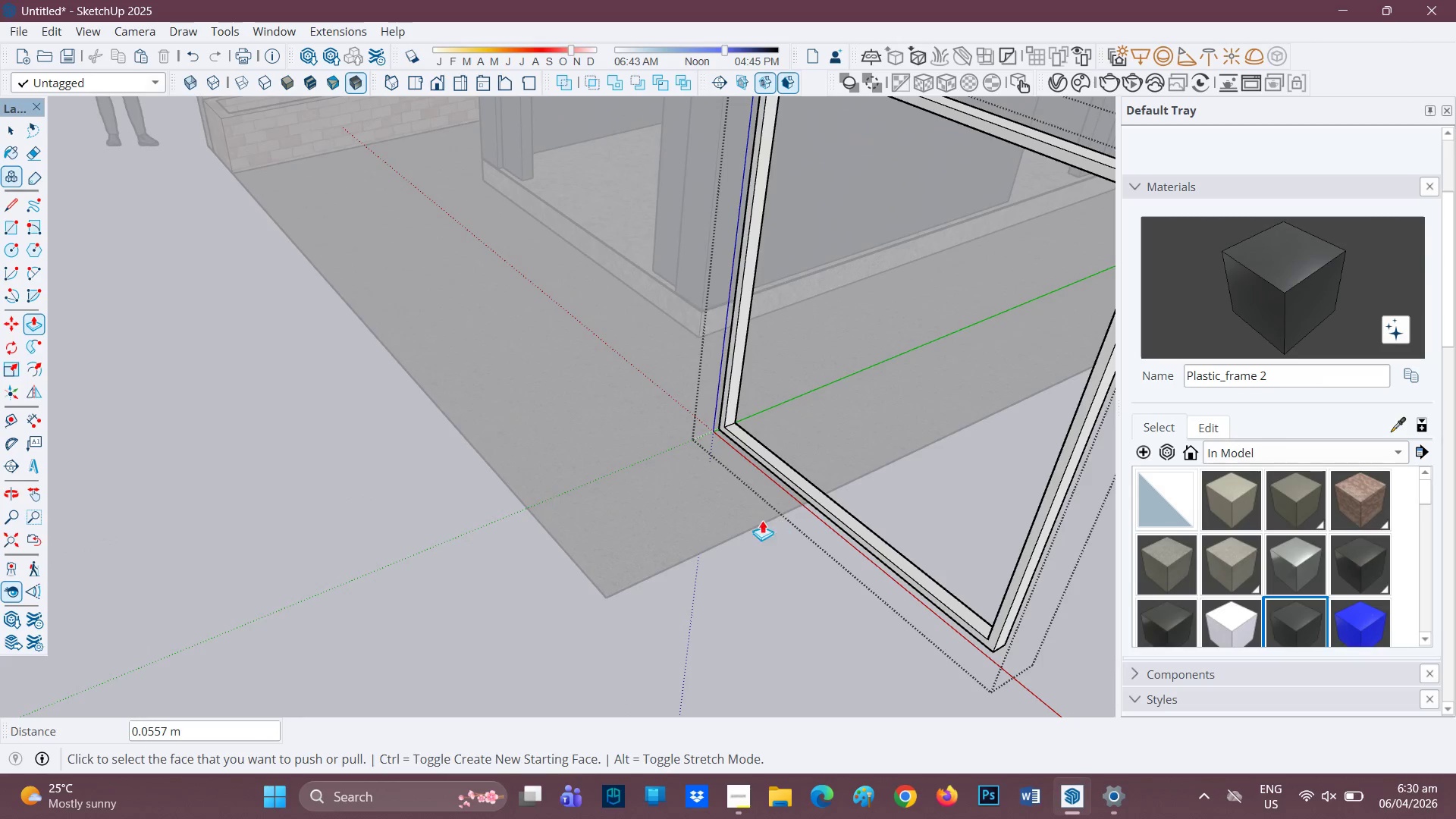 
type(hp)
 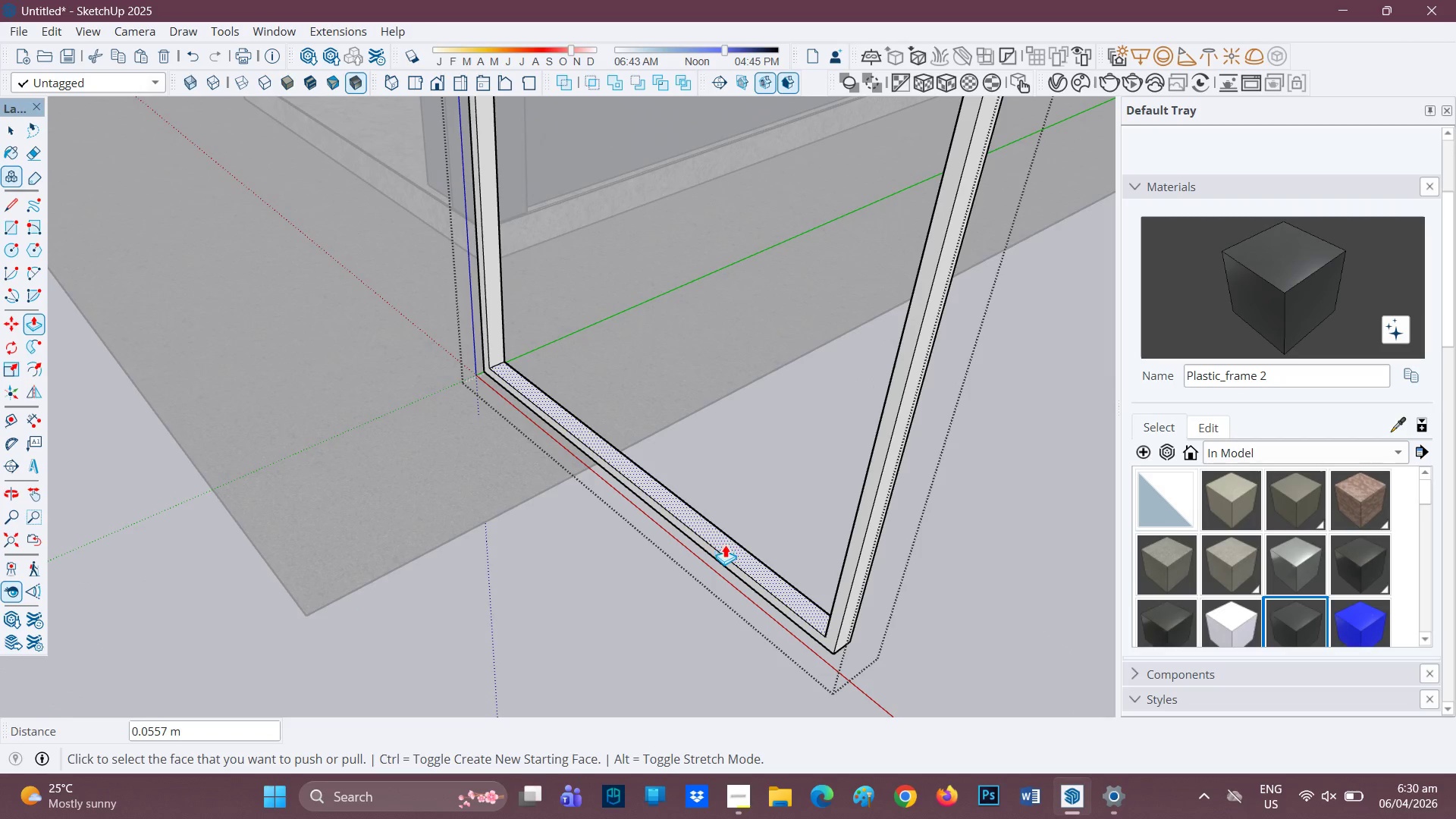 
left_click_drag(start_coordinate=[756, 498], to_coordinate=[532, 486])
 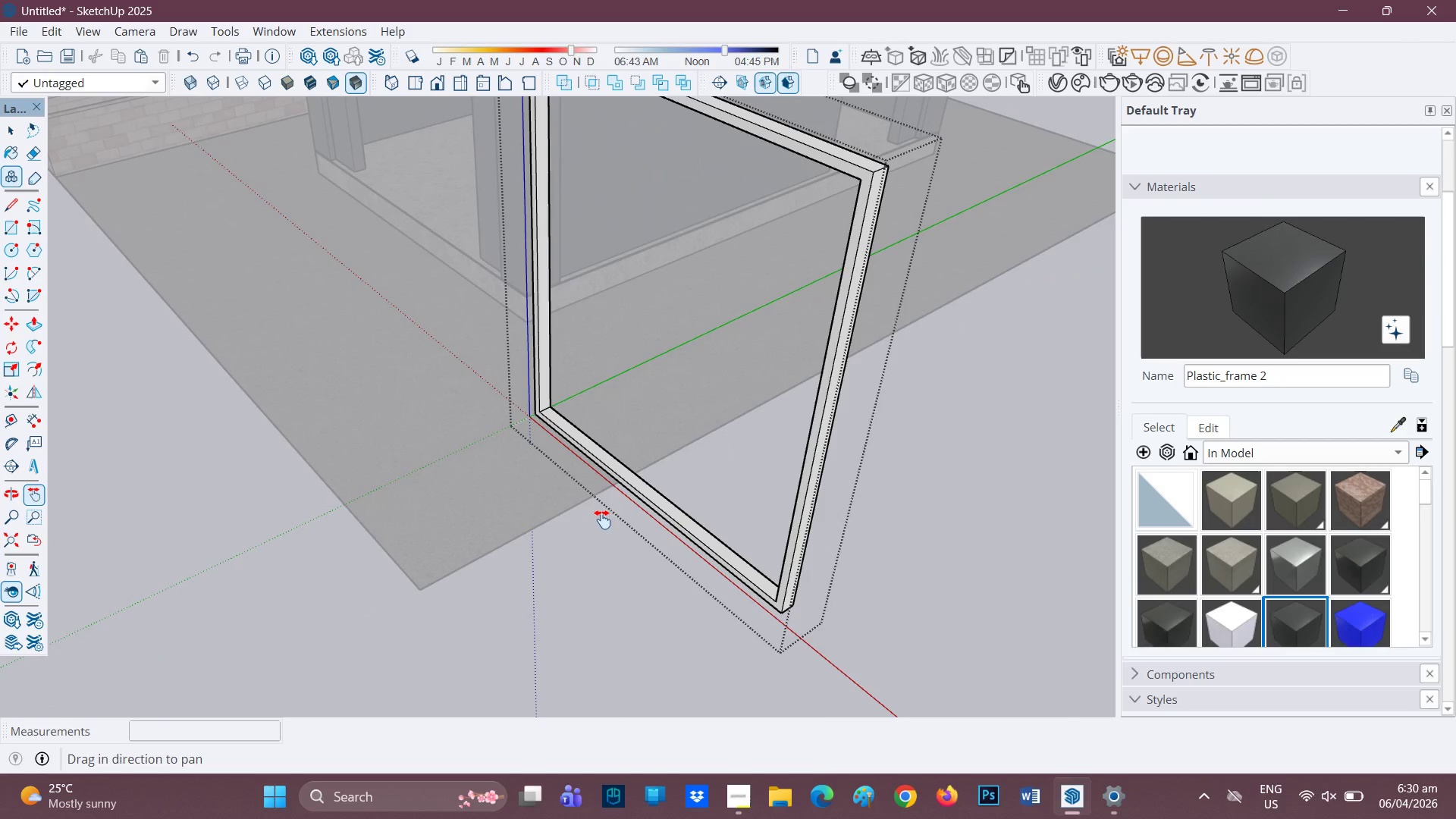 
scroll: coordinate [702, 541], scroll_direction: up, amount: 4.0
 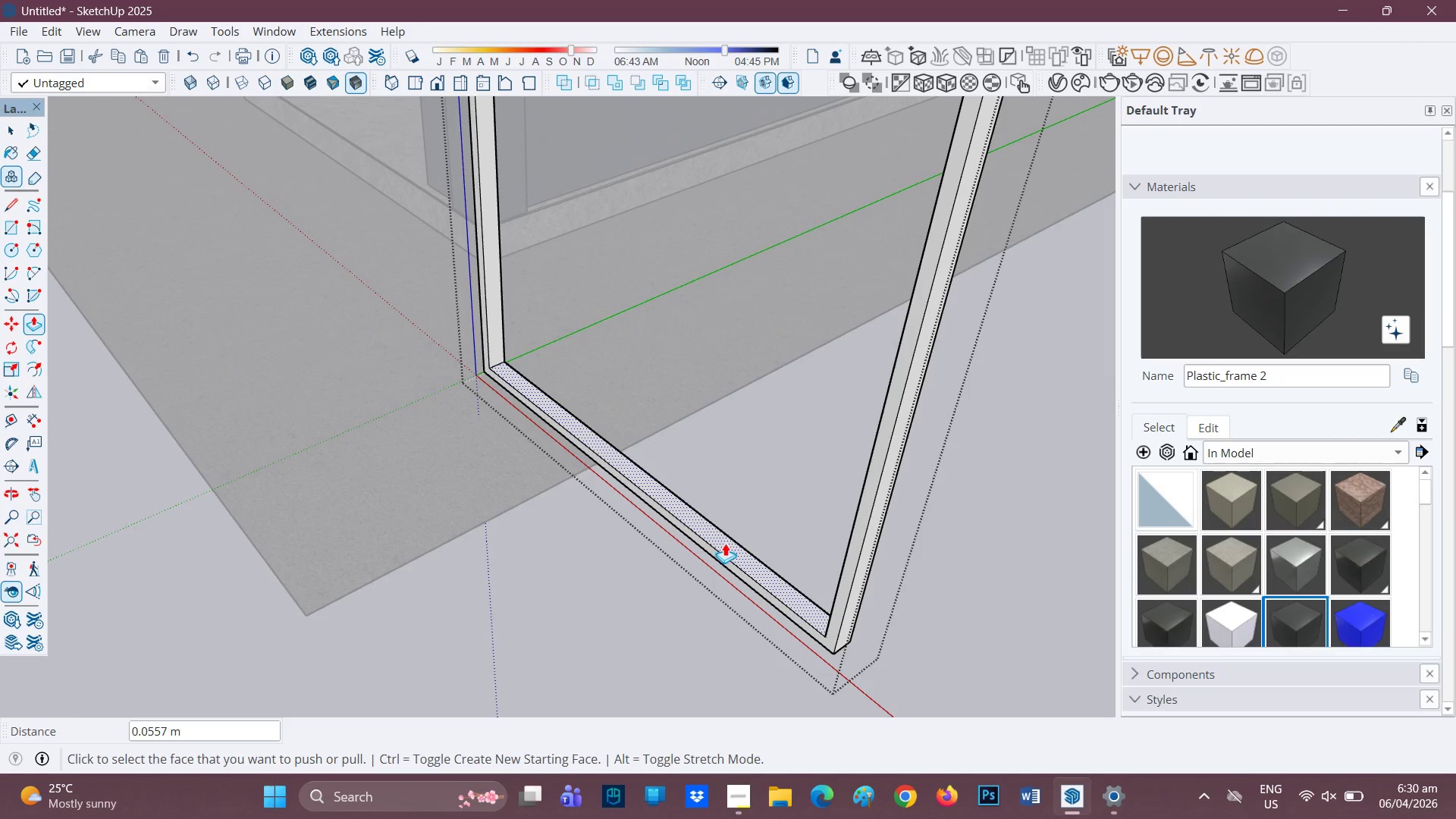 
left_click([725, 544])
 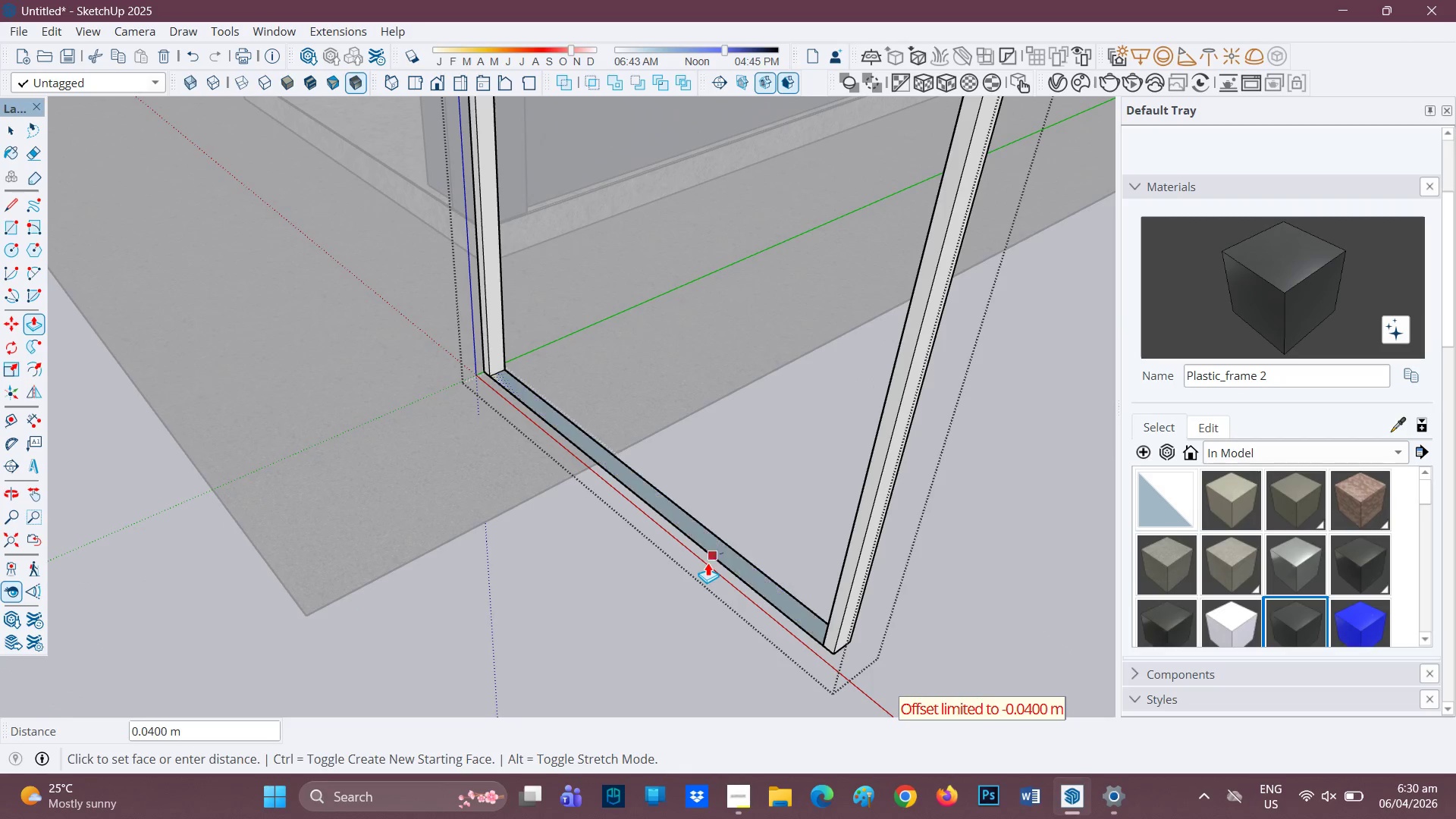 
left_click([706, 563])
 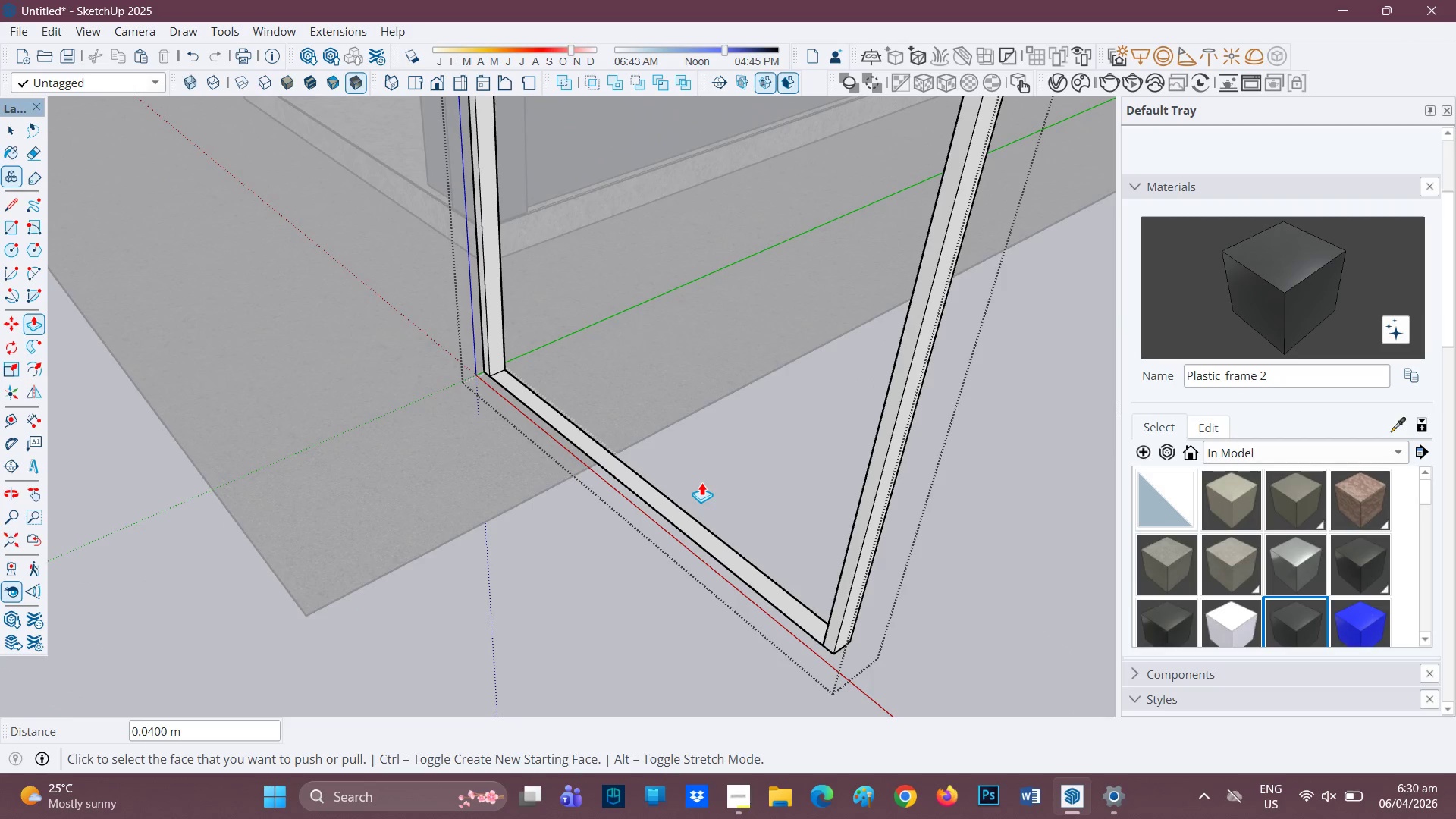 
scroll: coordinate [640, 477], scroll_direction: down, amount: 8.0
 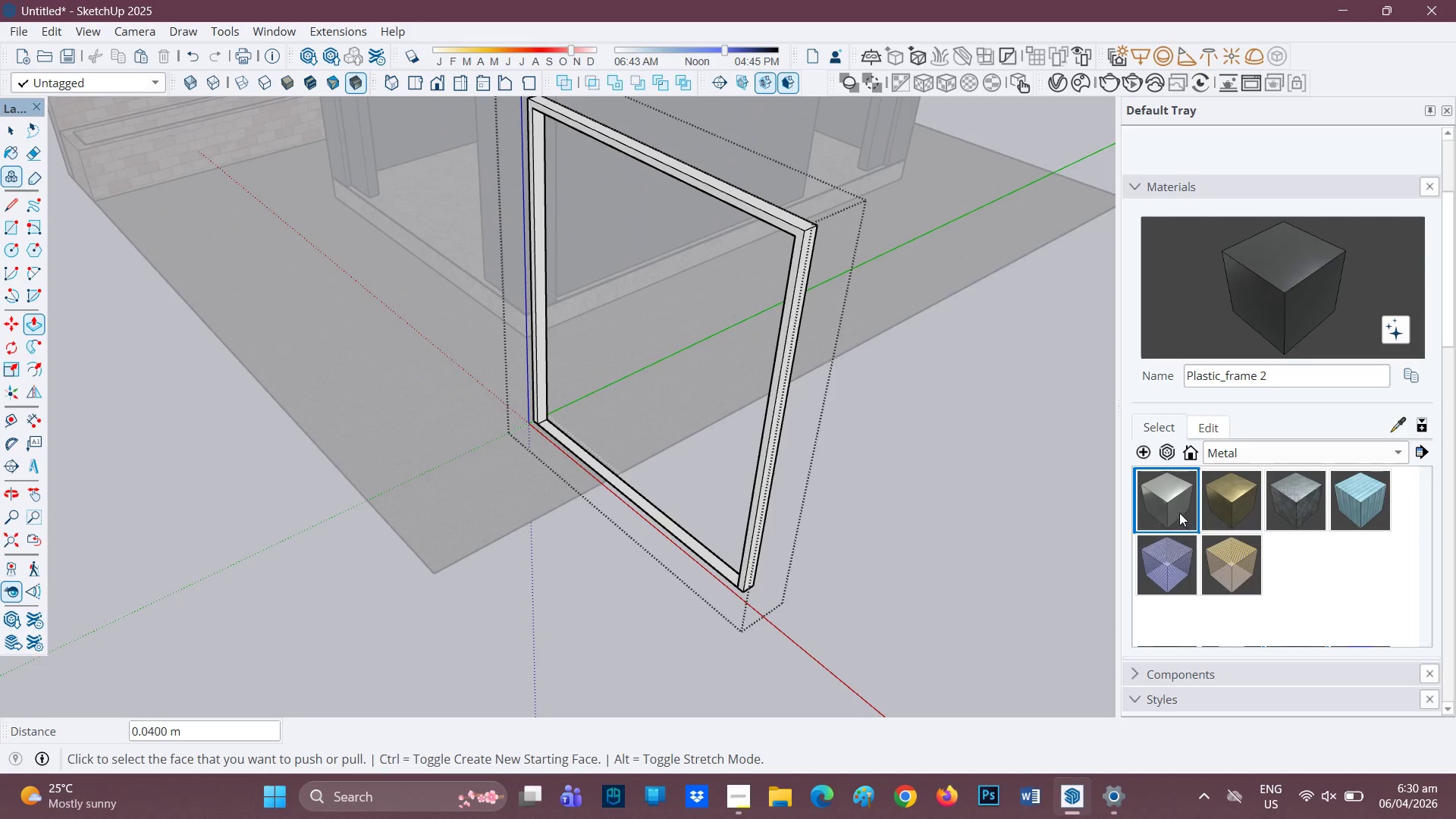 
wait(5.66)
 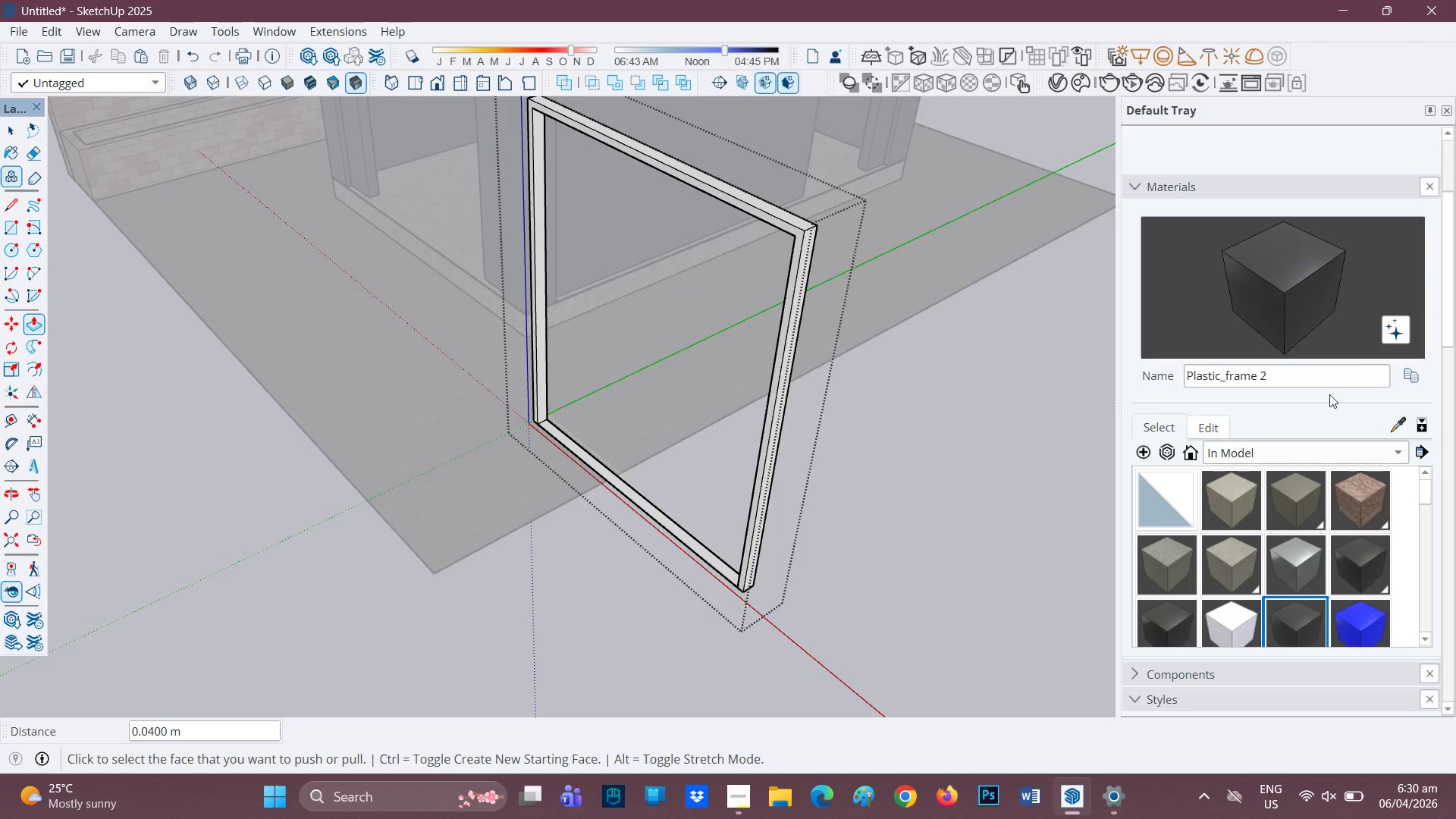 
left_click([1333, 370])
 